 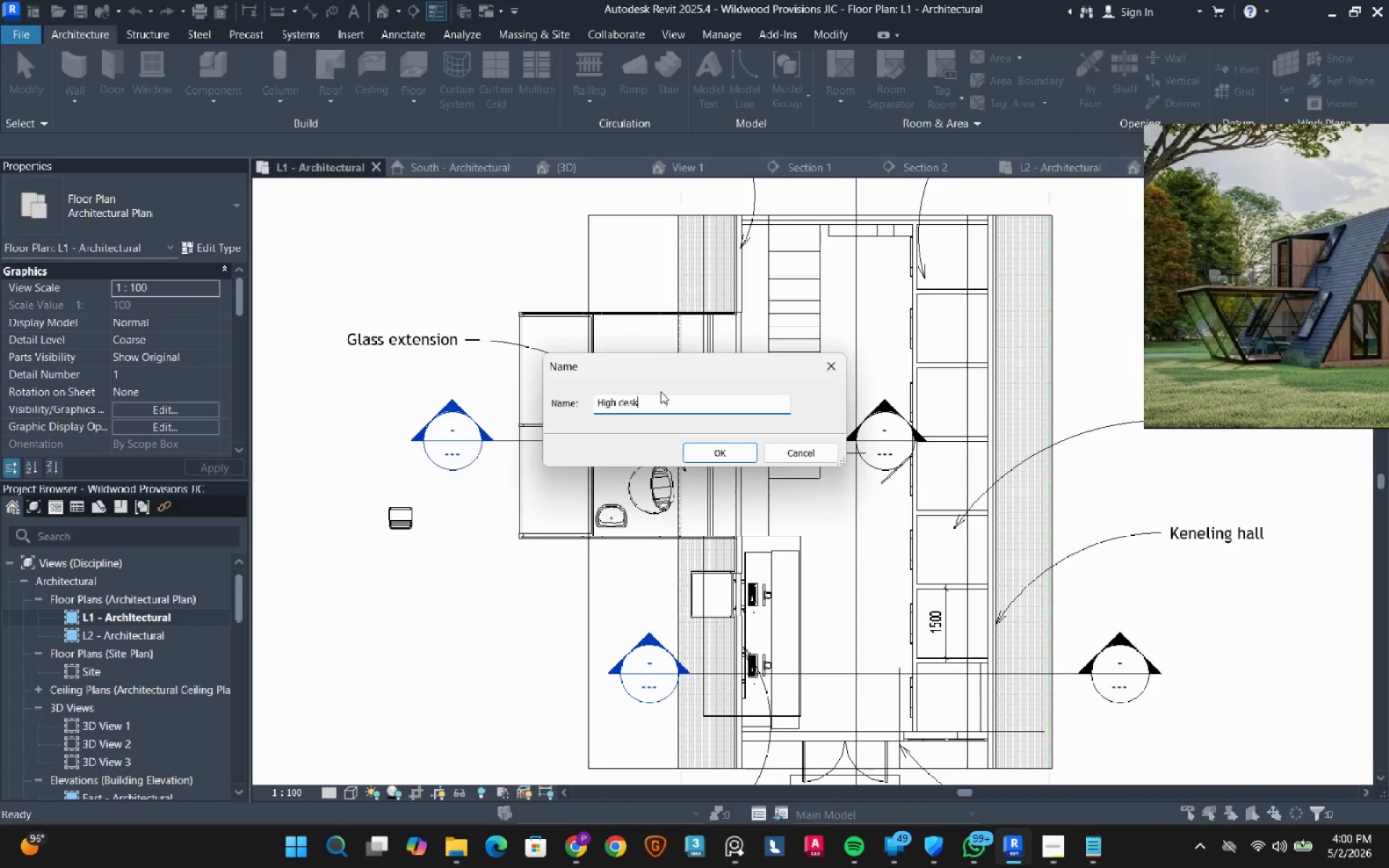 
key(Enter)
 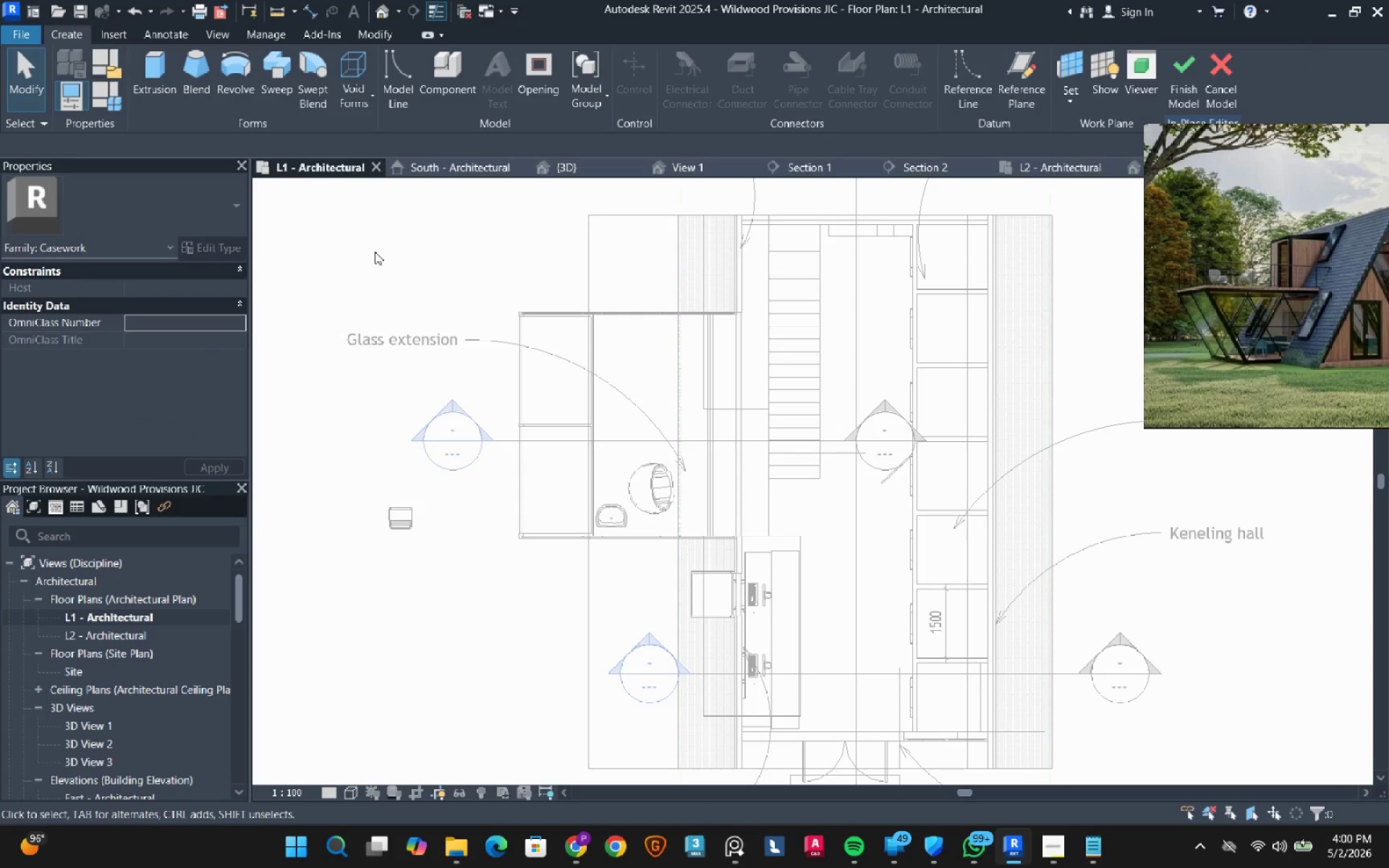 
left_click([163, 69])
 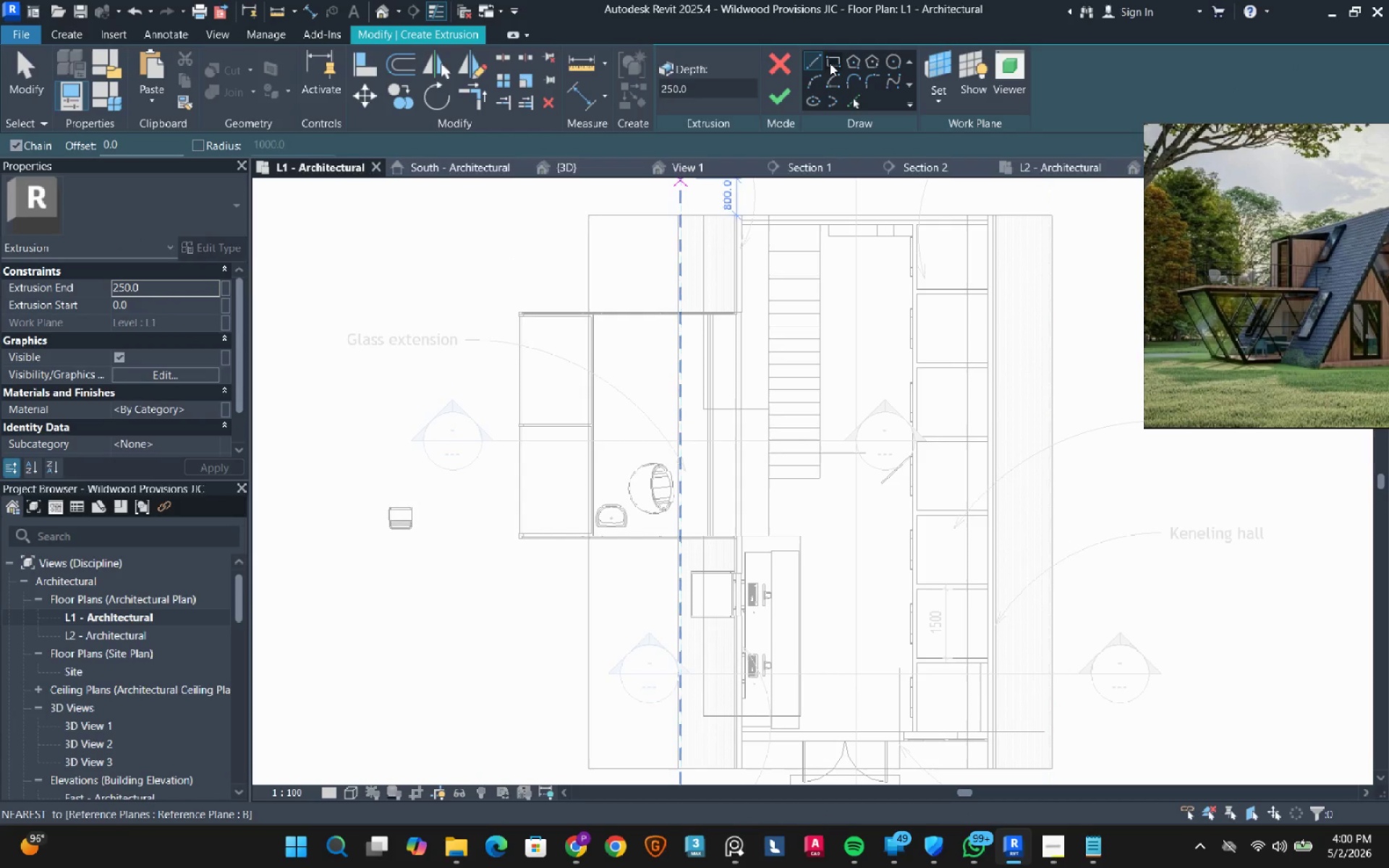 
left_click([831, 63])
 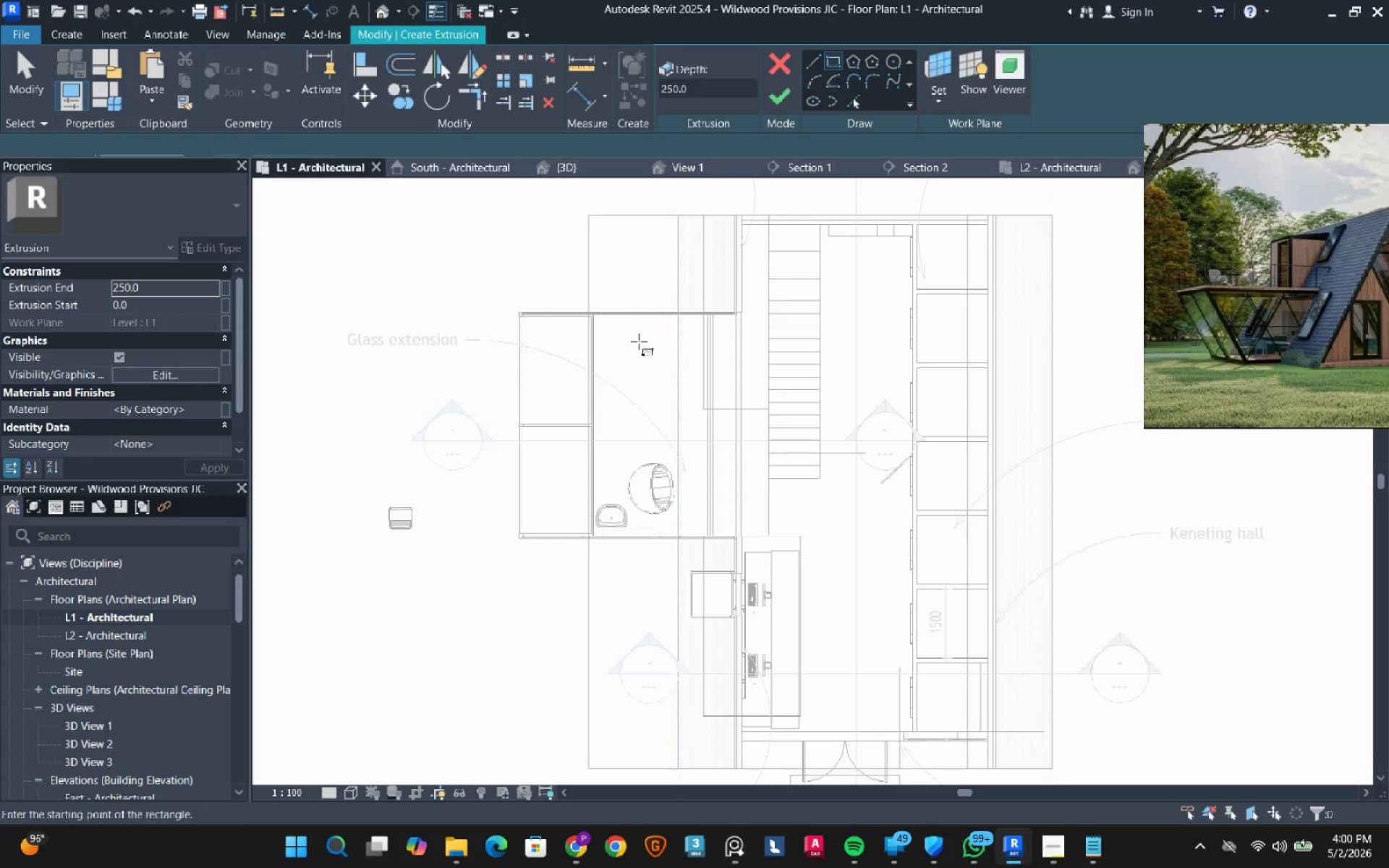 
scroll: coordinate [628, 324], scroll_direction: up, amount: 3.0
 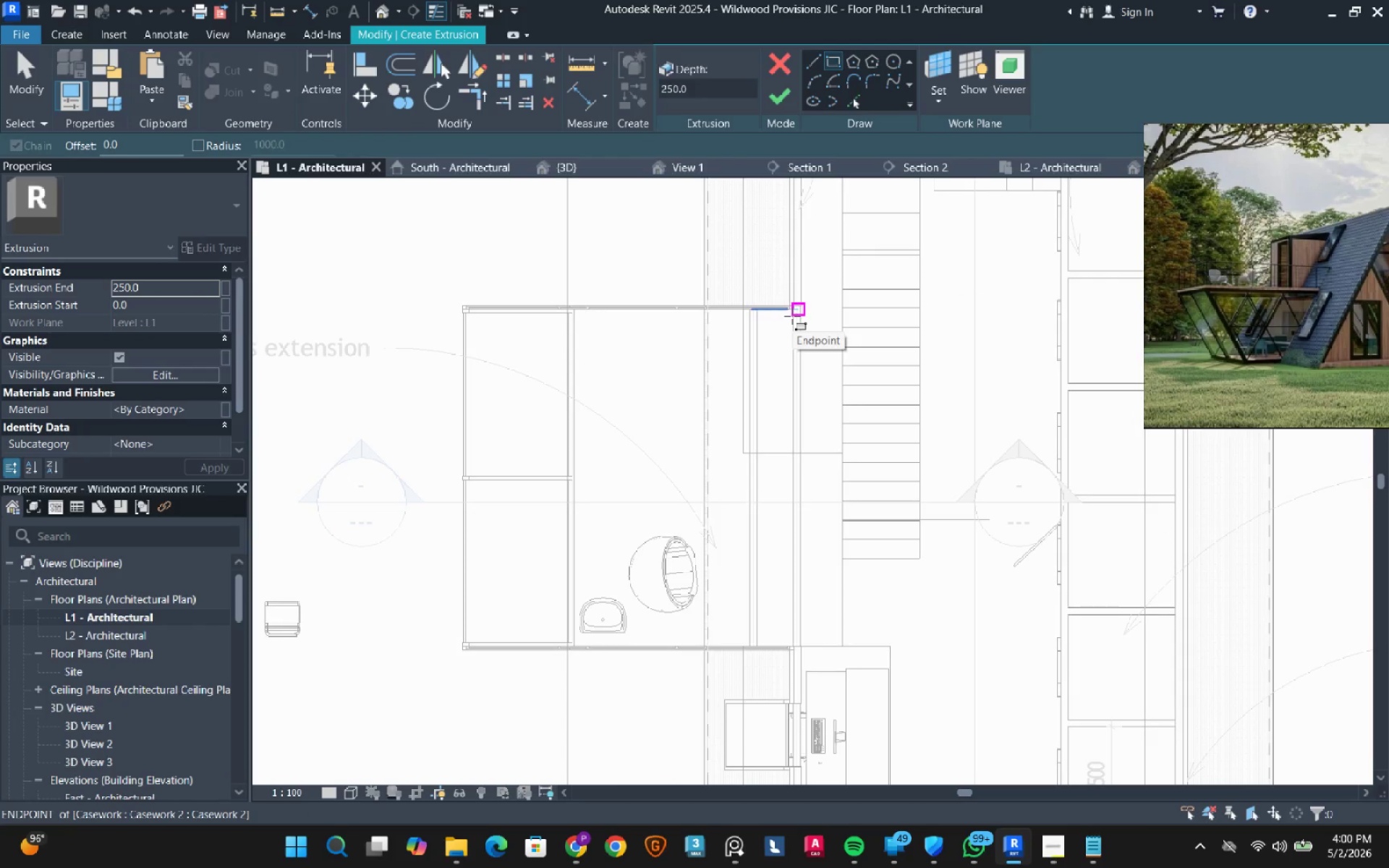 
left_click([792, 316])
 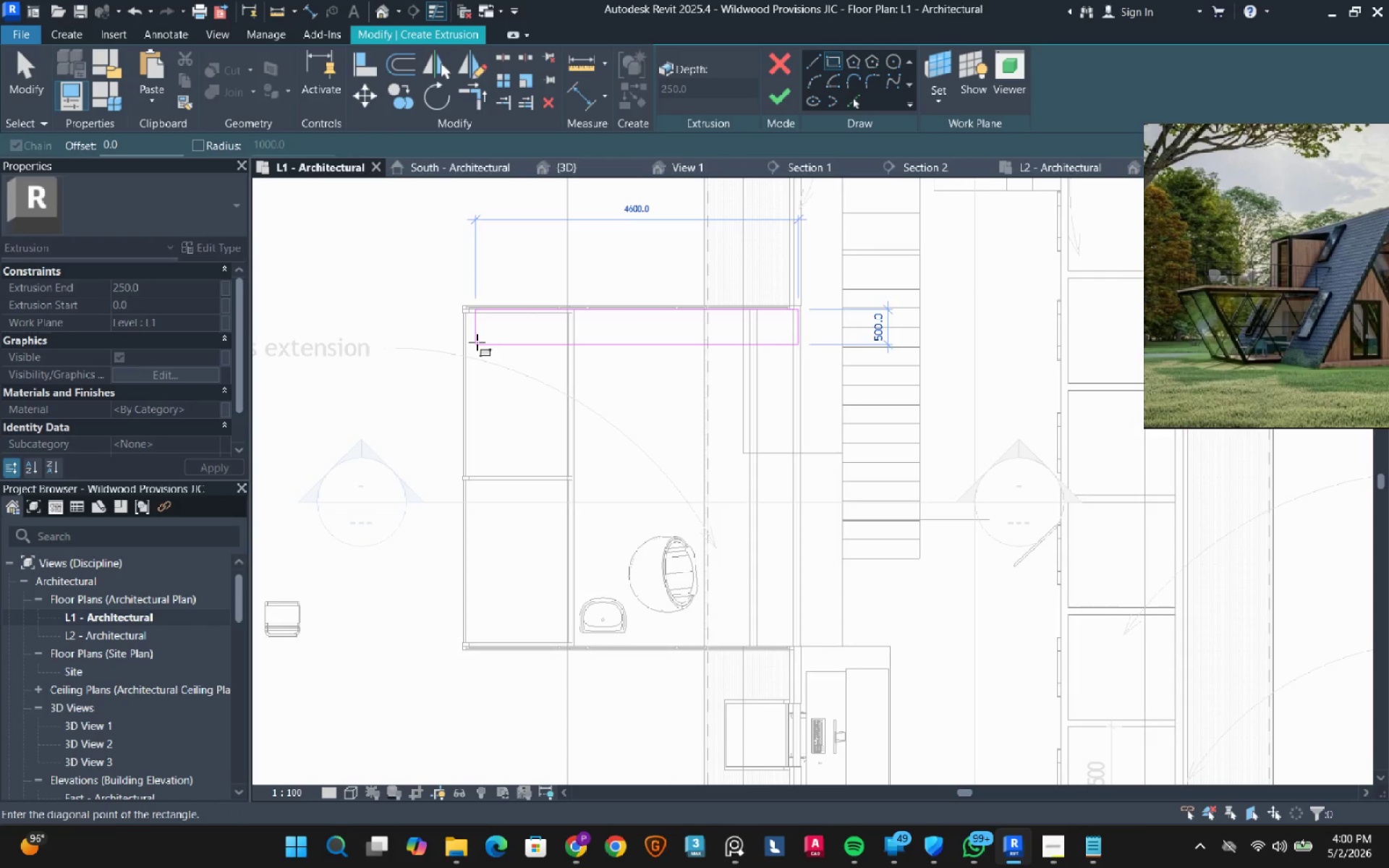 
left_click([497, 341])
 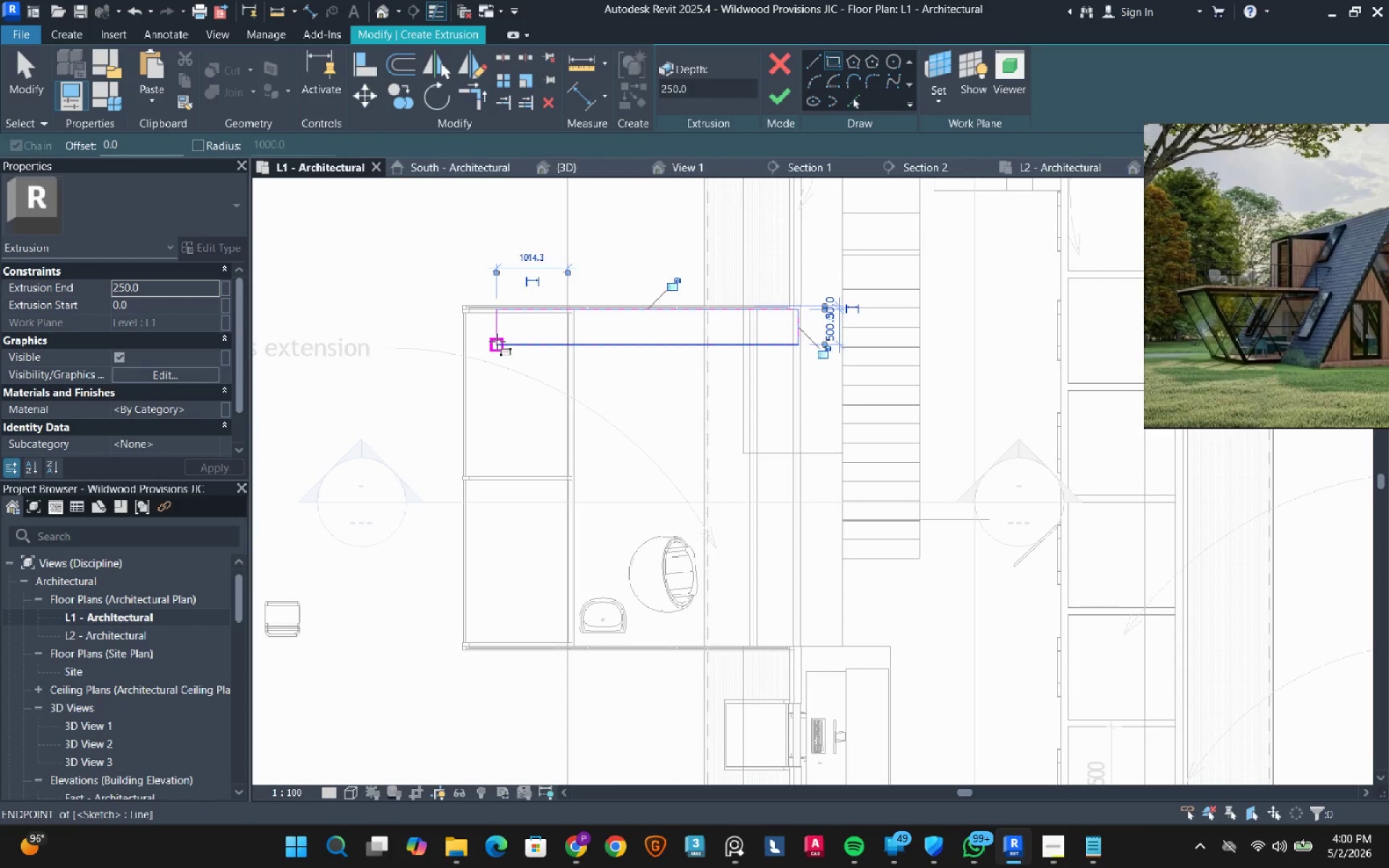 
key(Escape)
 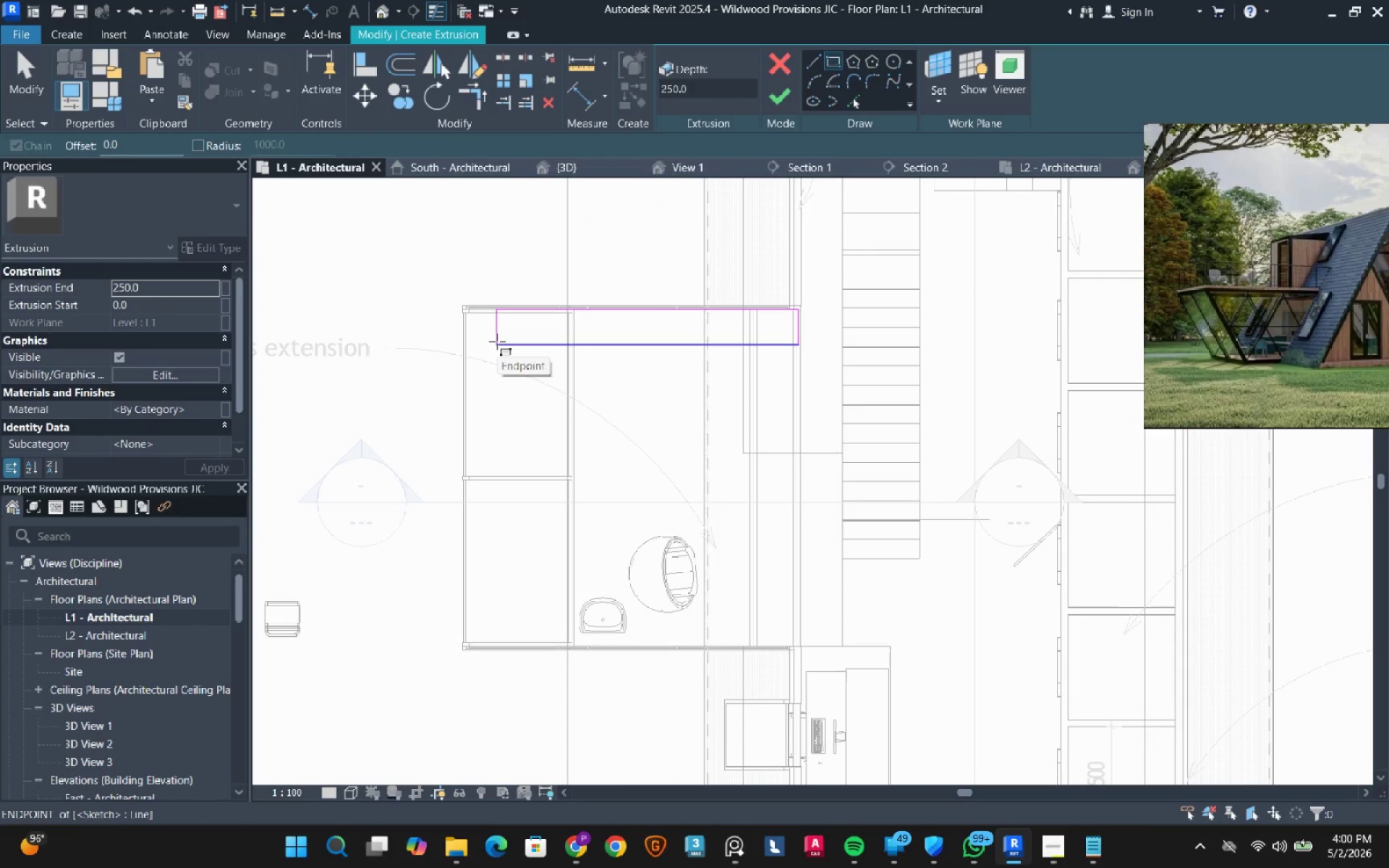 
wait(8.56)
 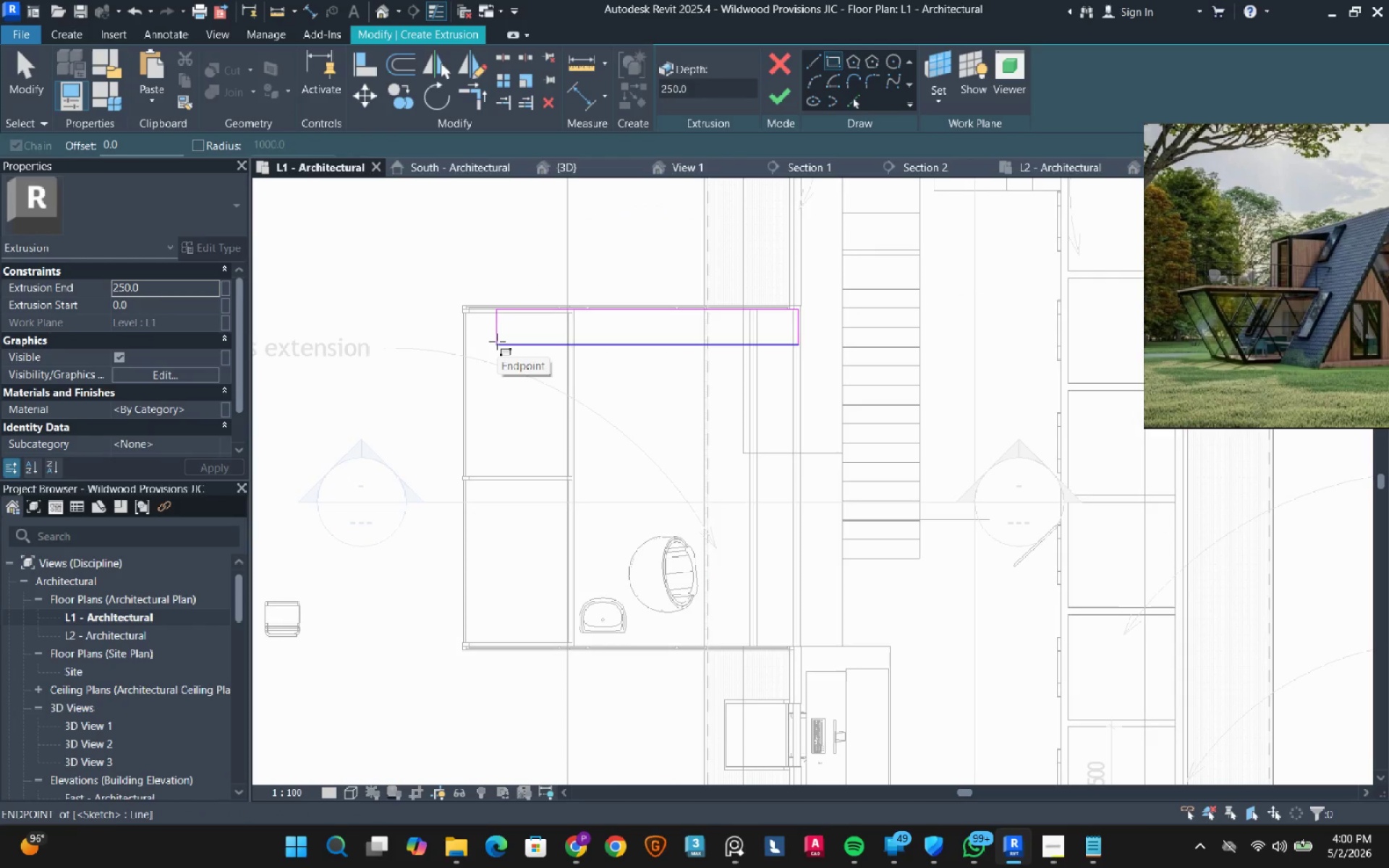 
key(Escape)
 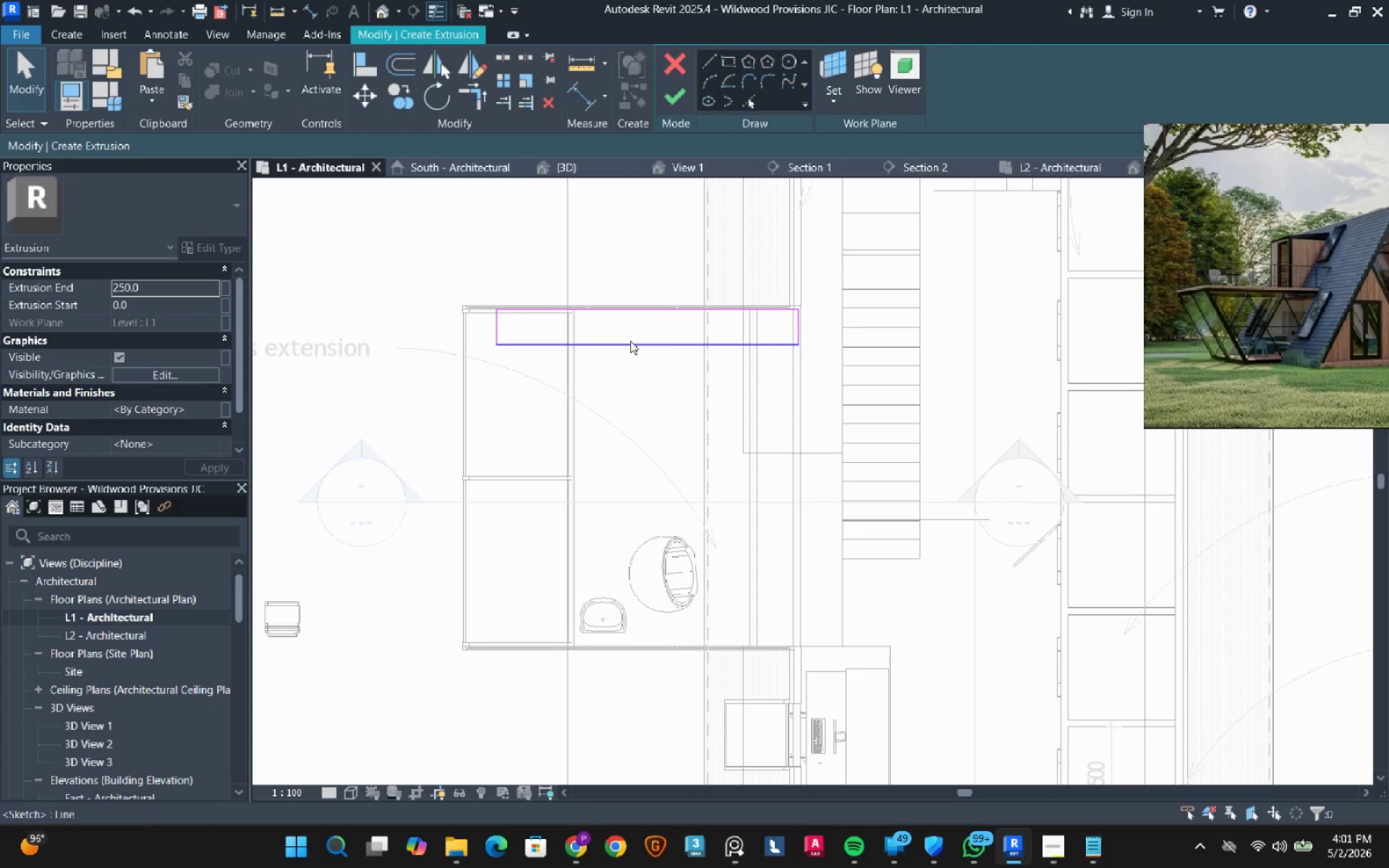 
key(Tab)
 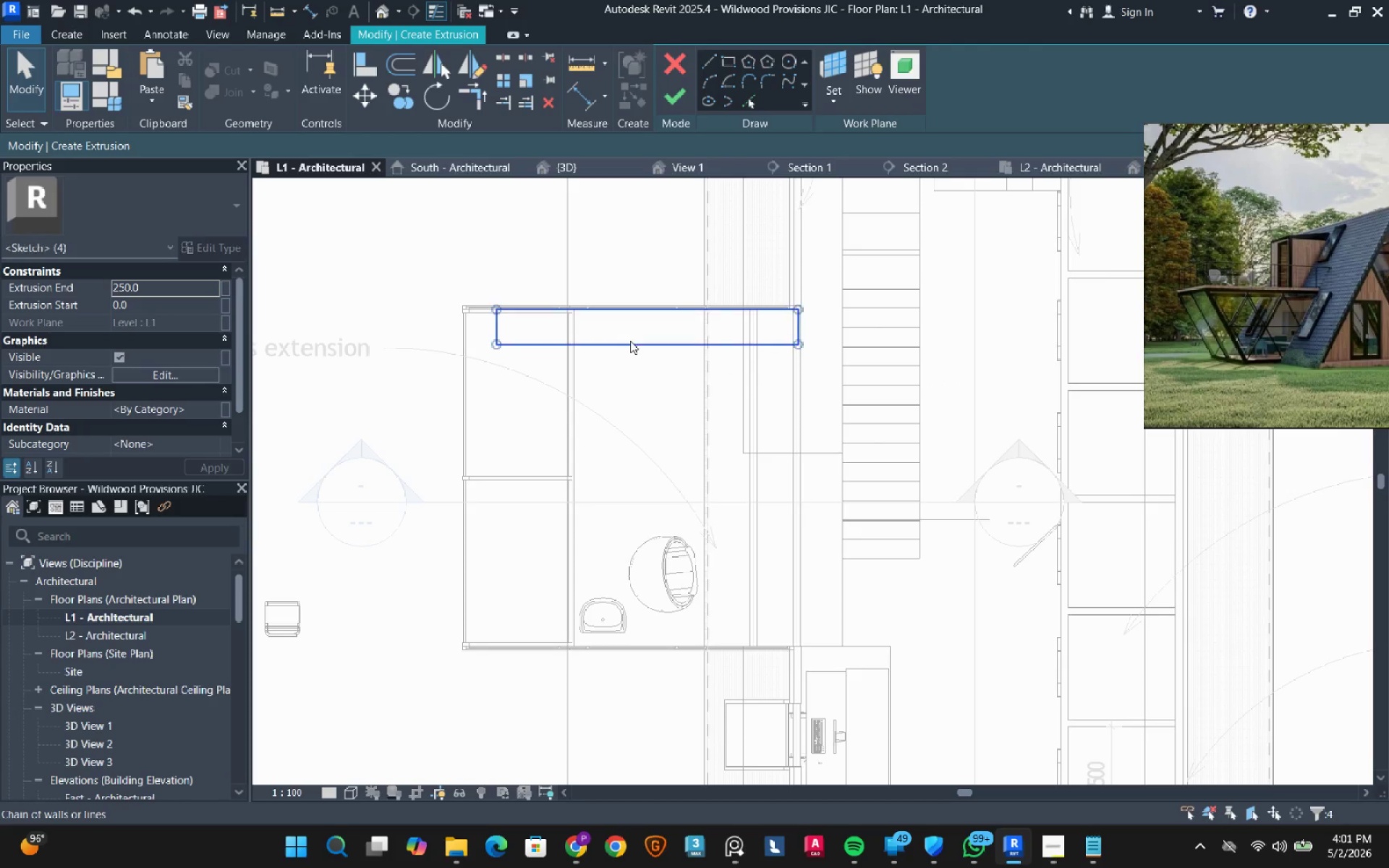 
left_click([630, 341])
 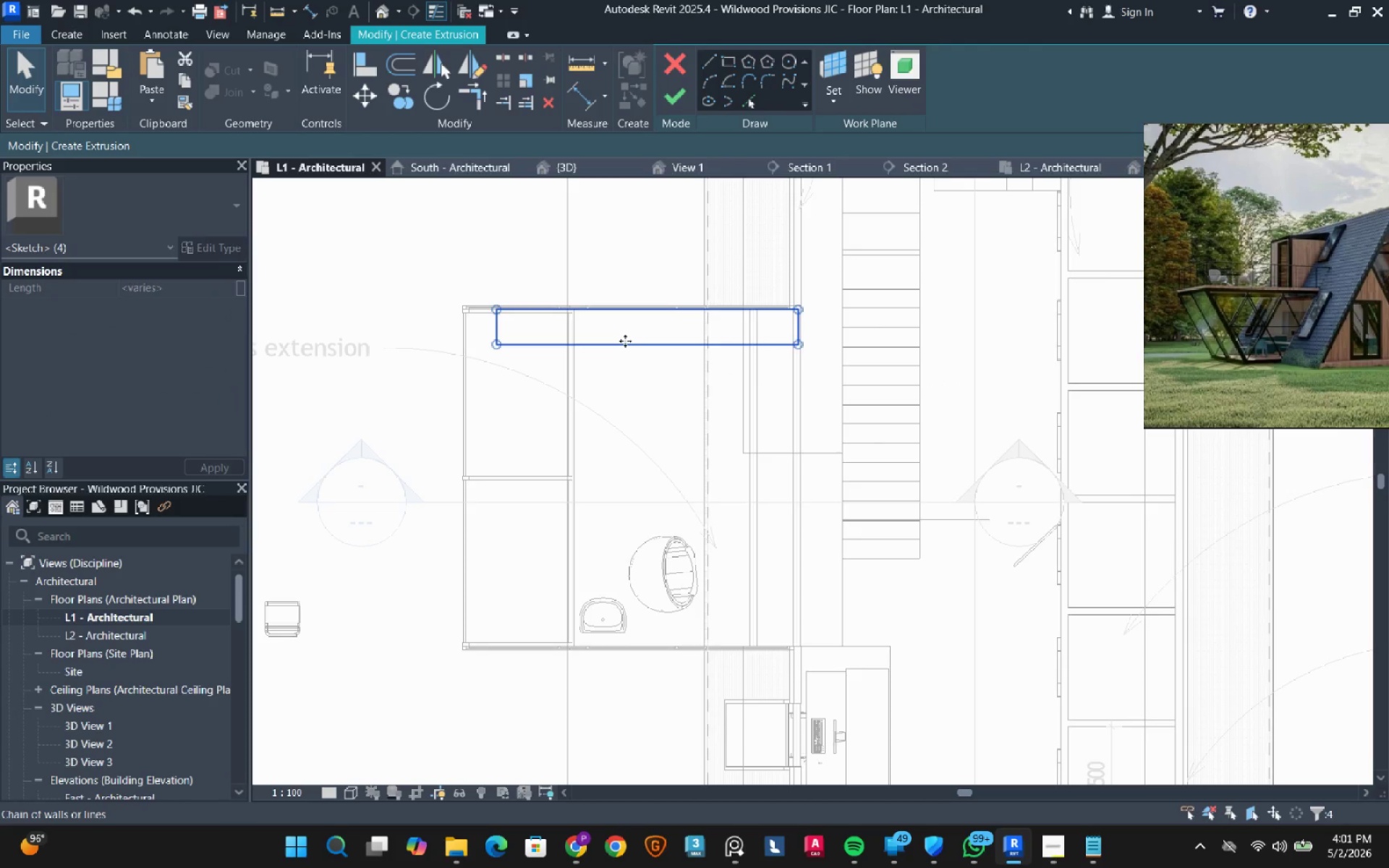 
key(ArrowLeft)
 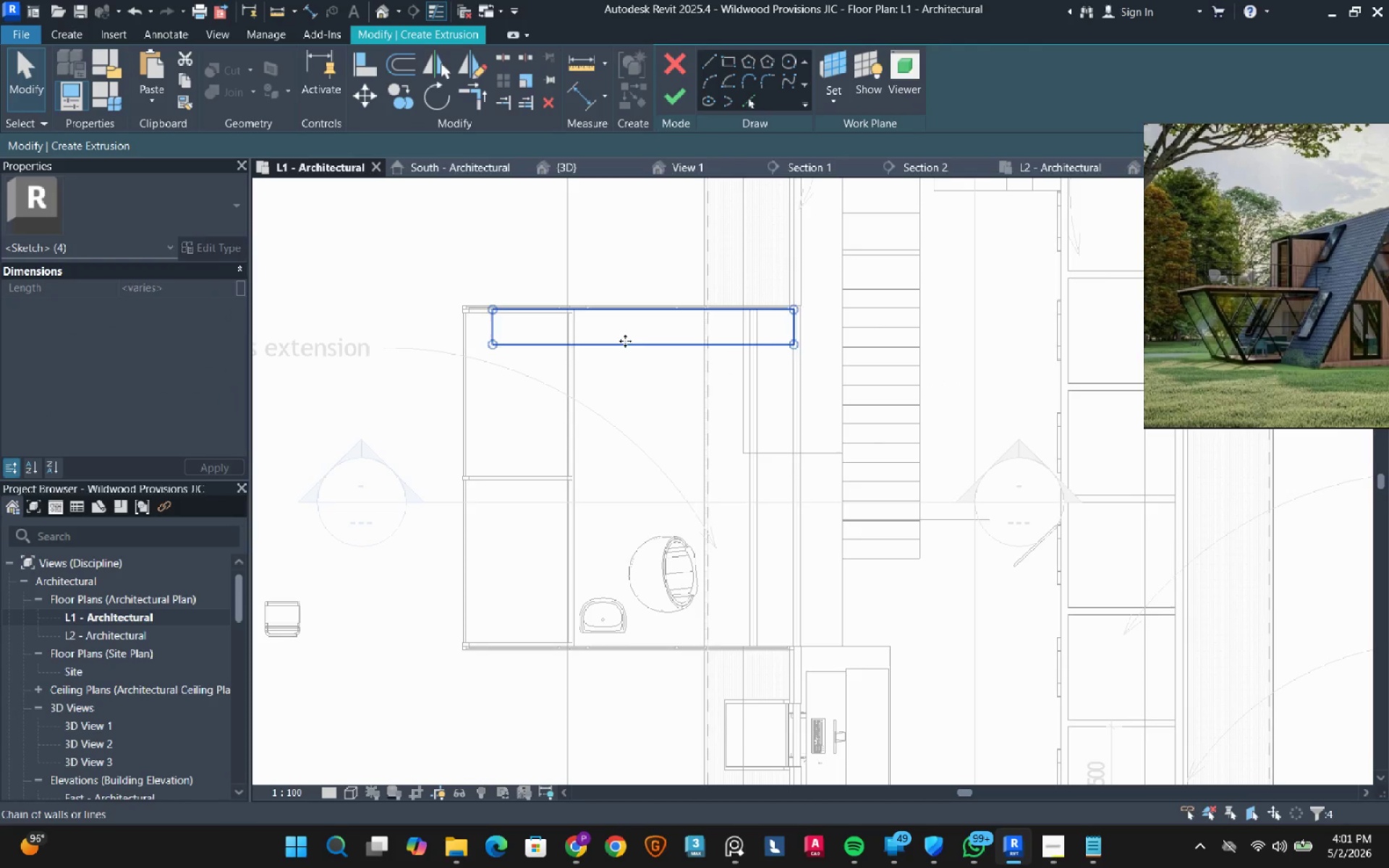 
key(ArrowLeft)
 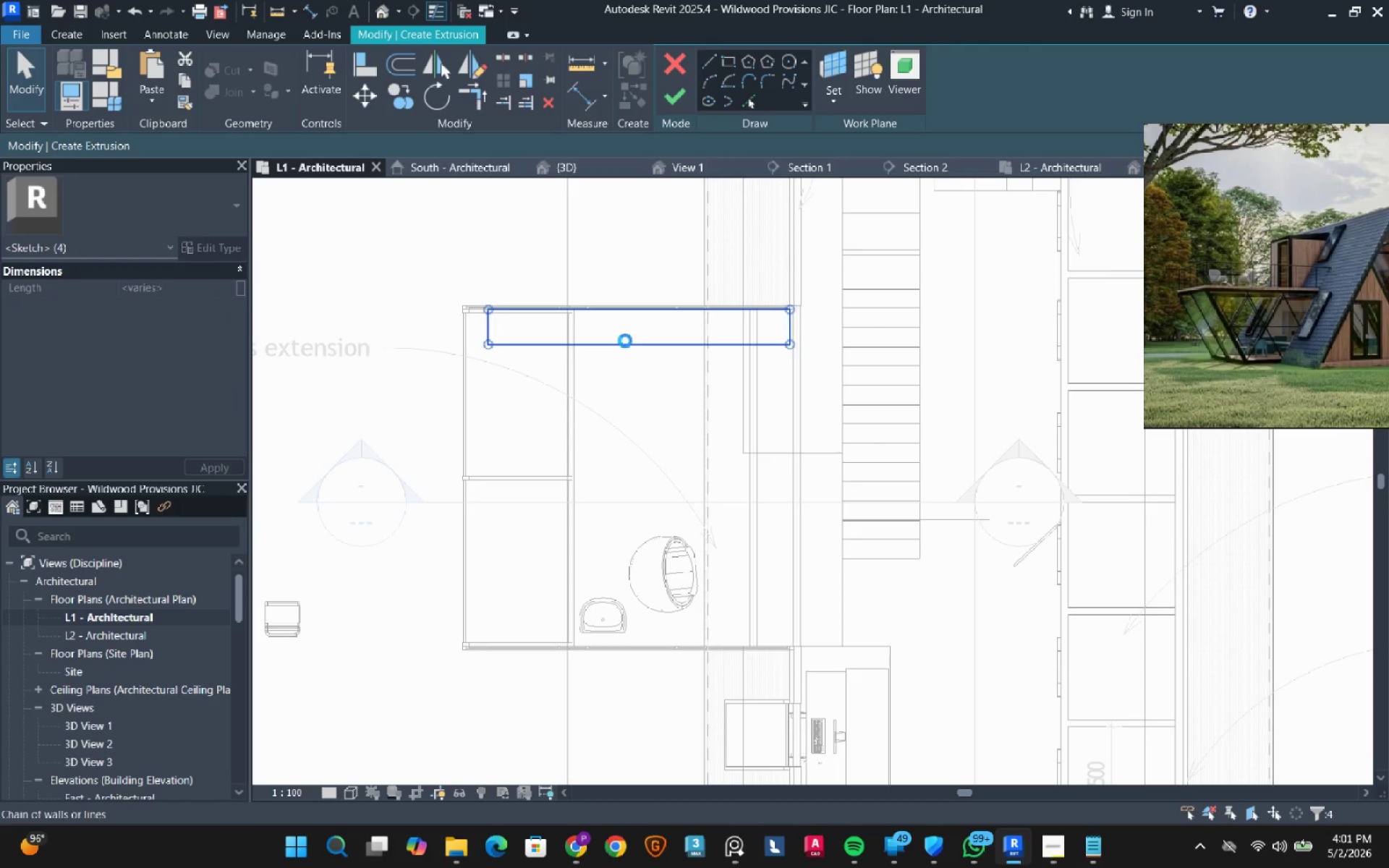 
key(ArrowLeft)
 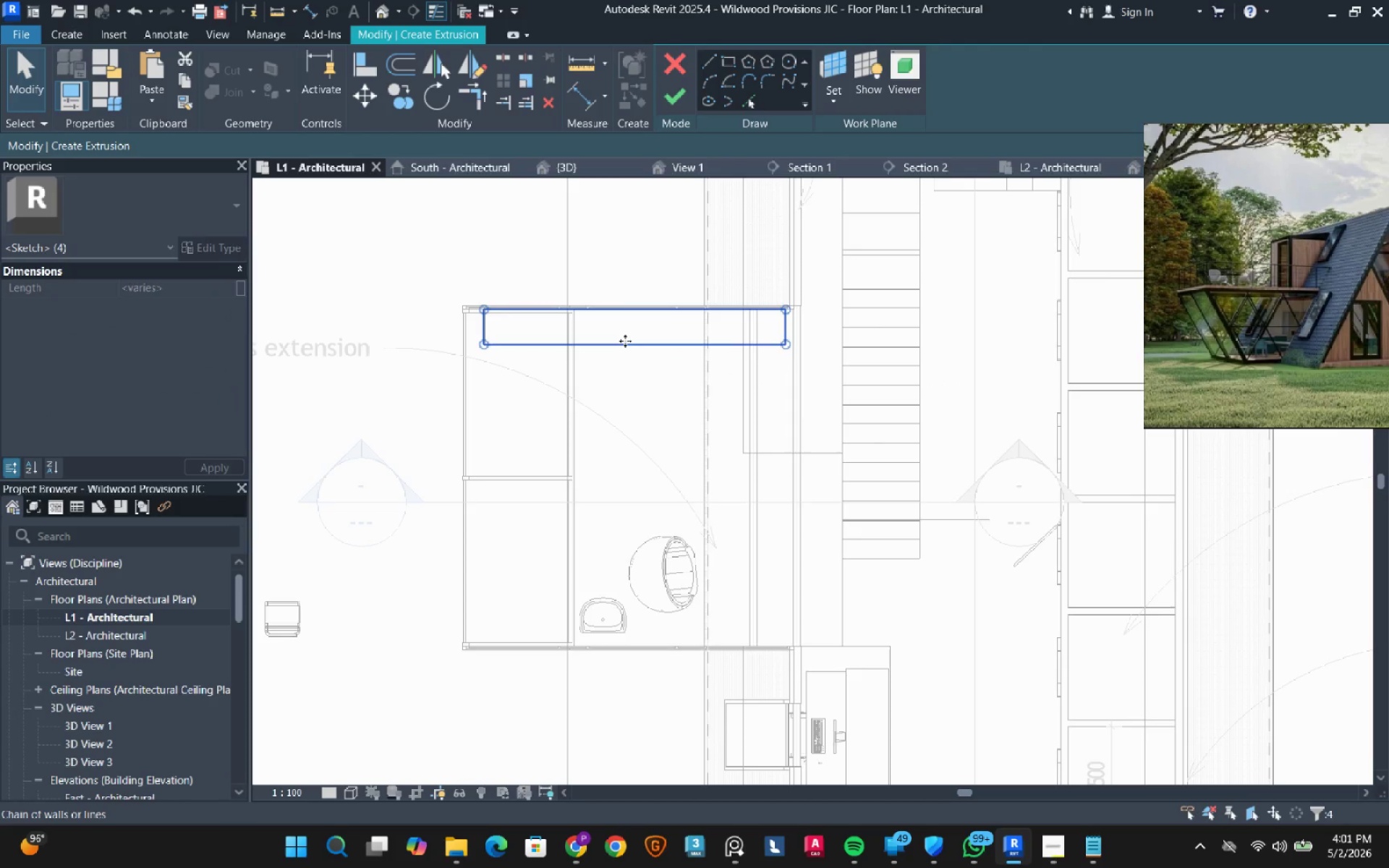 
key(ArrowLeft)
 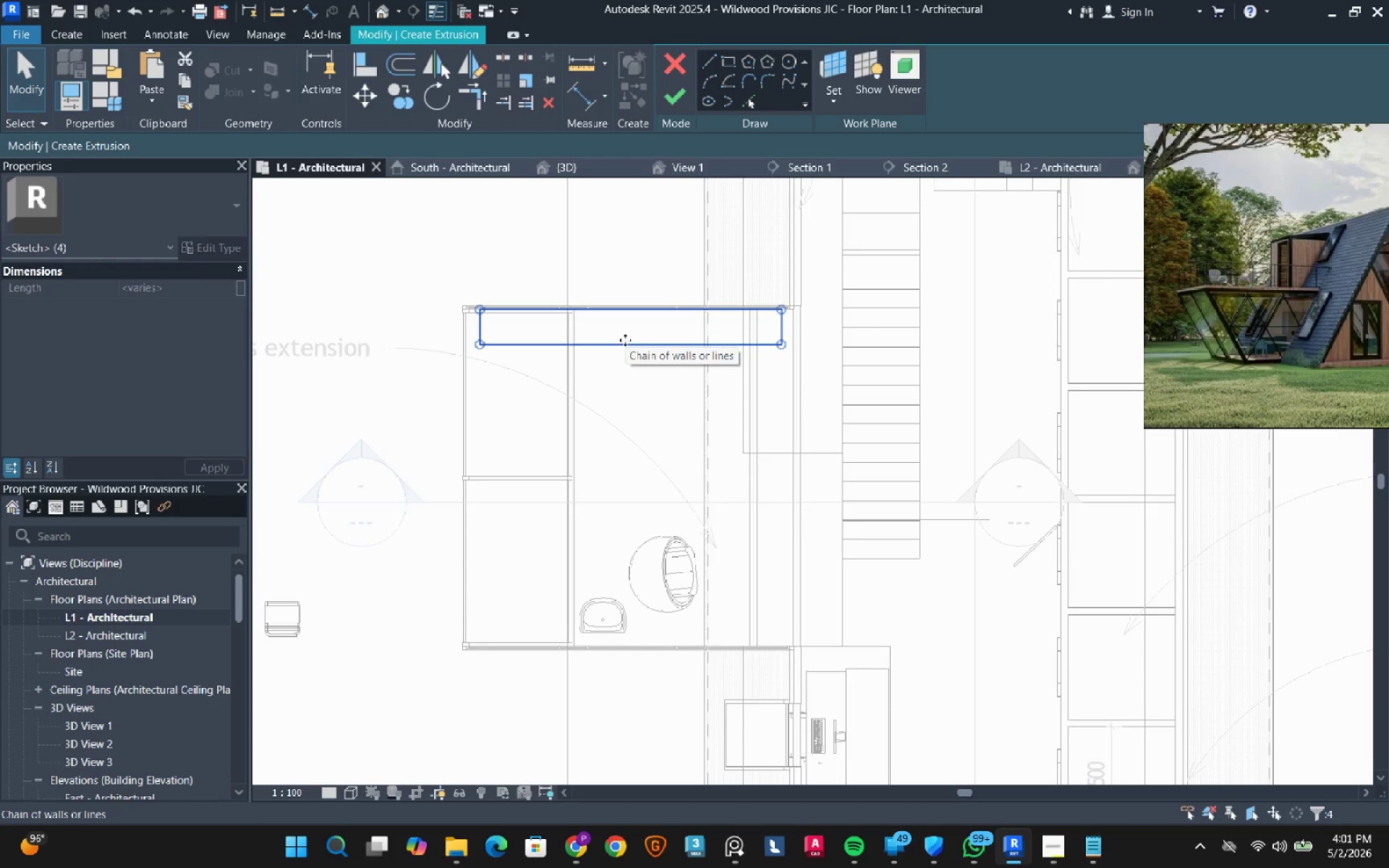 
double_click([640, 339])
 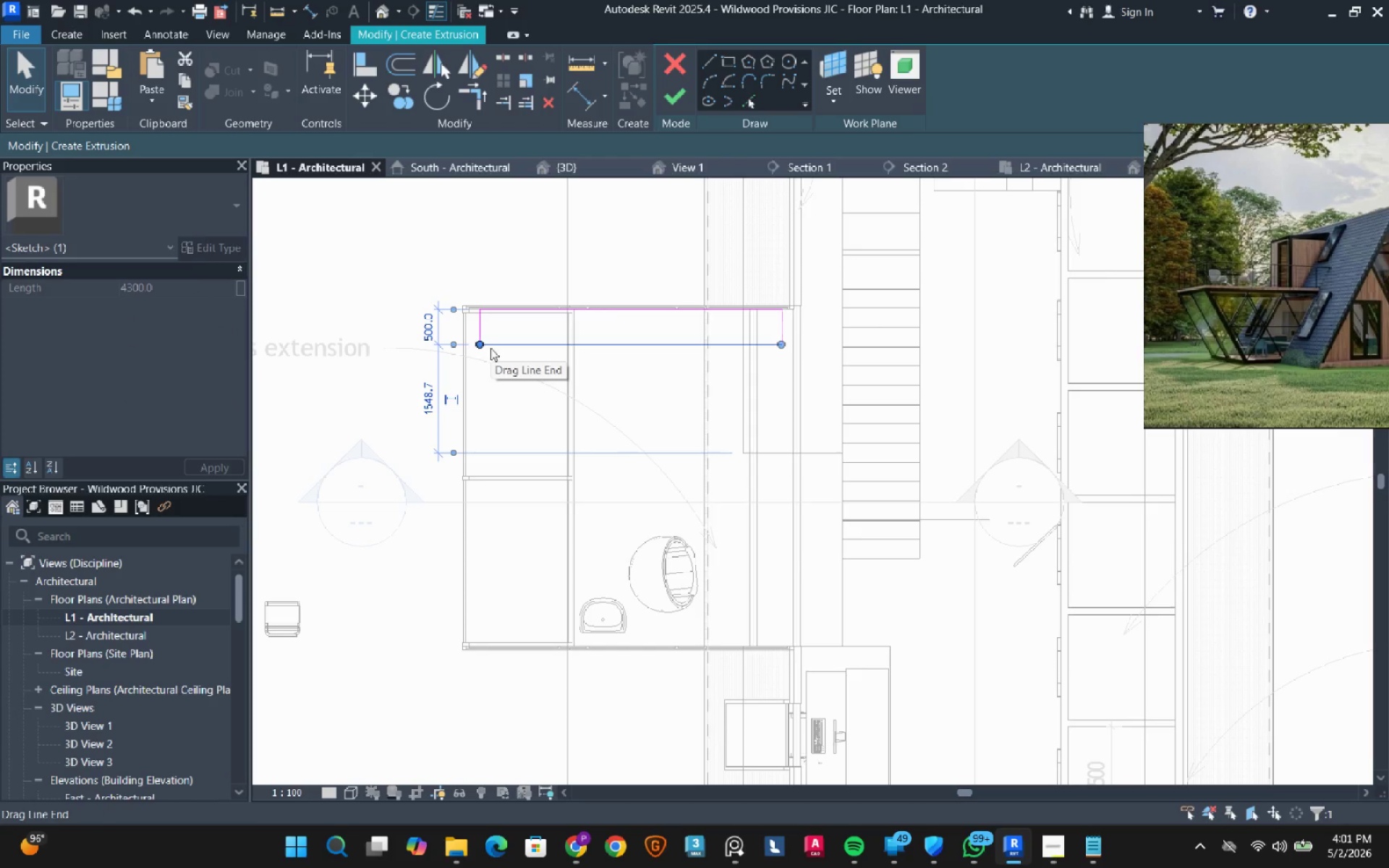 
scroll: coordinate [713, 299], scroll_direction: up, amount: 3.0
 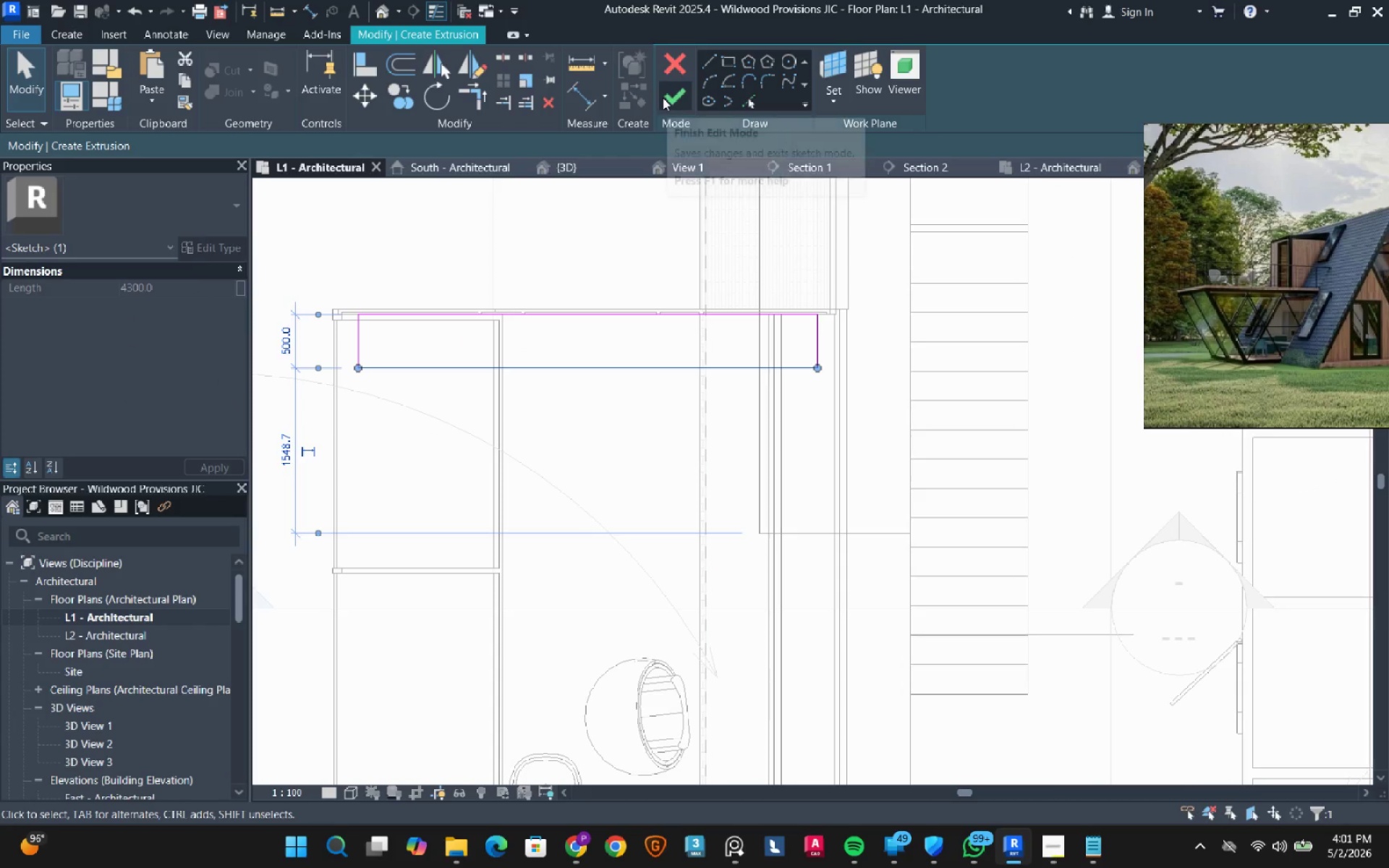 
left_click([665, 98])
 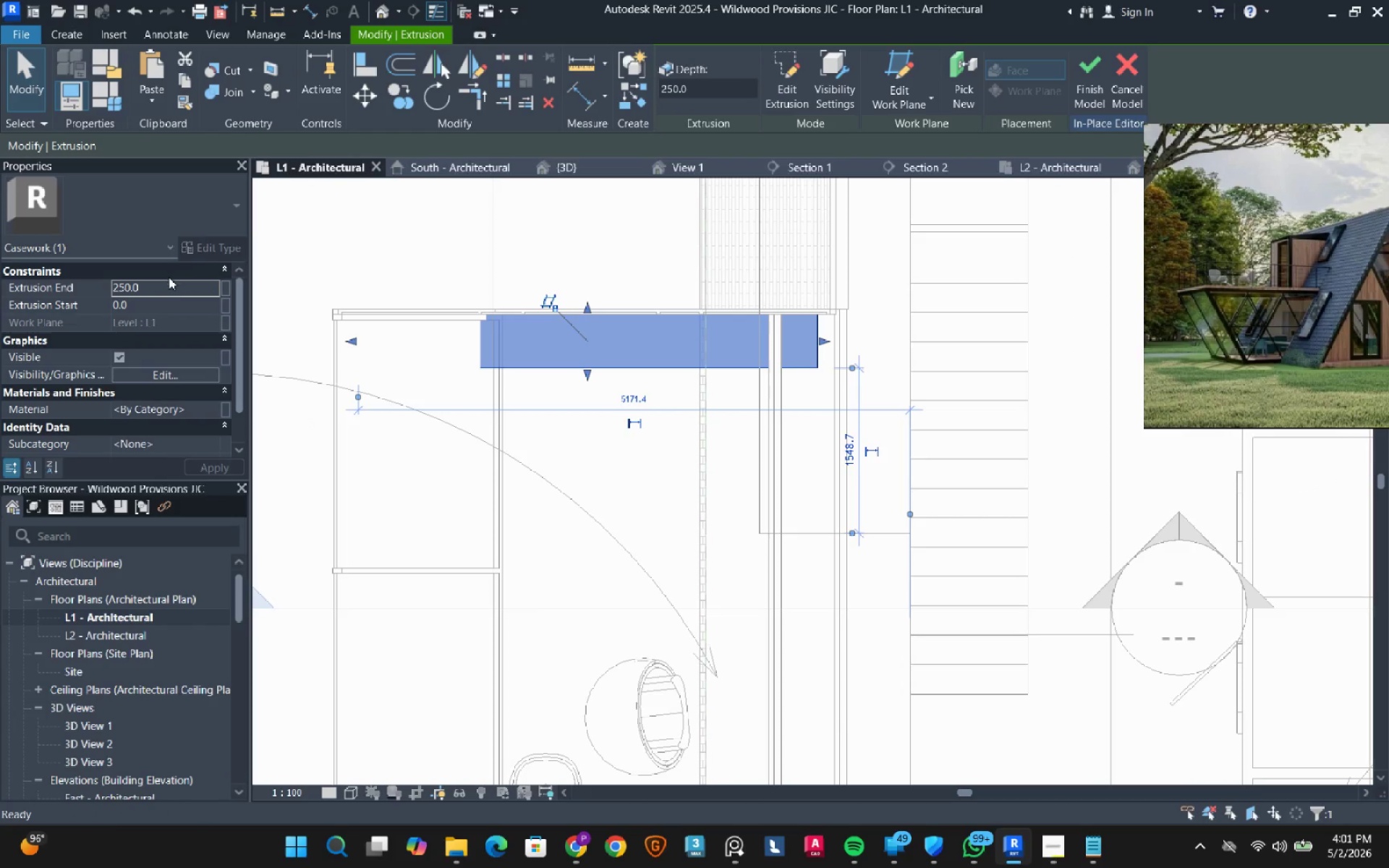 
left_click([166, 294])
 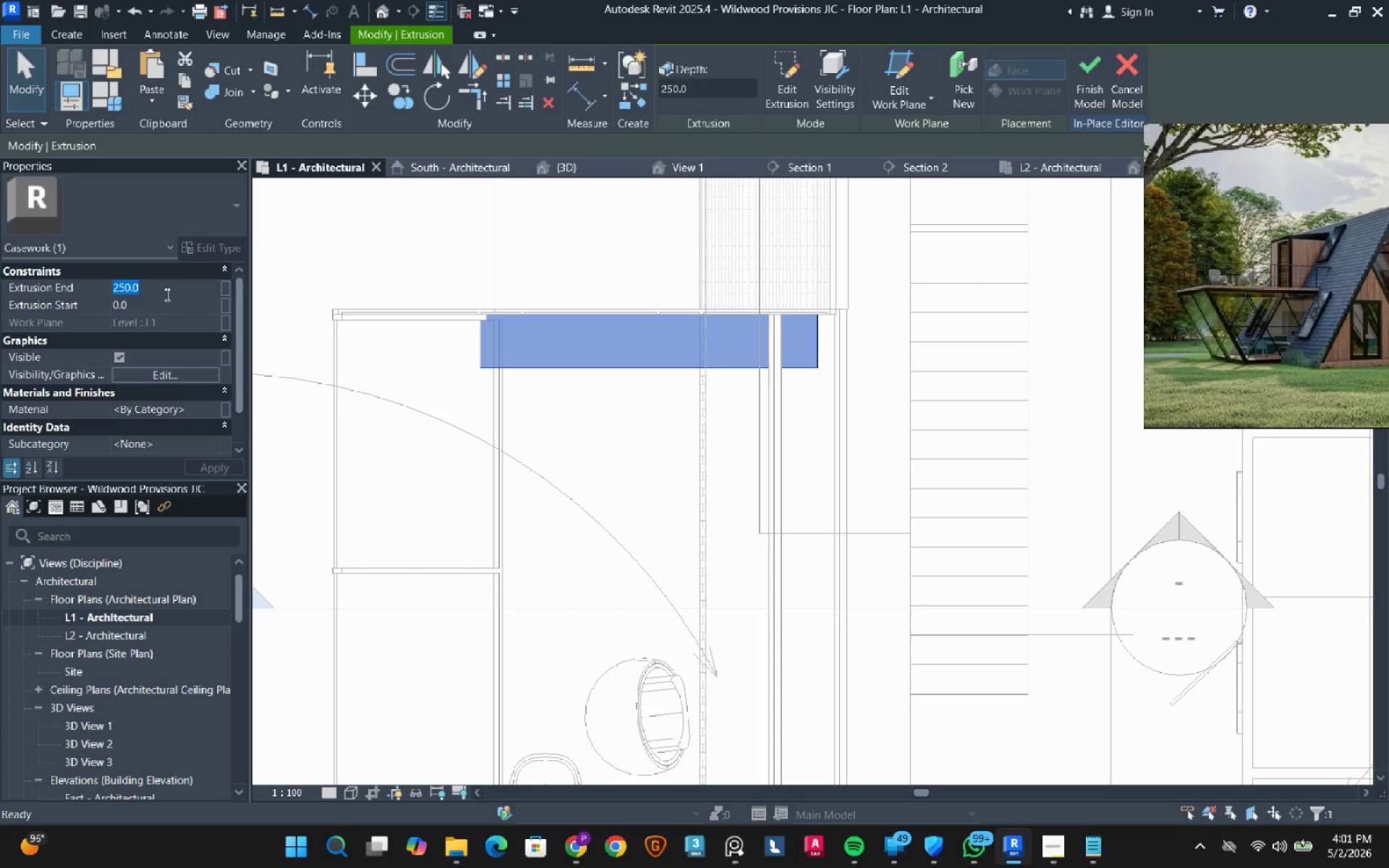 
wait(6.45)
 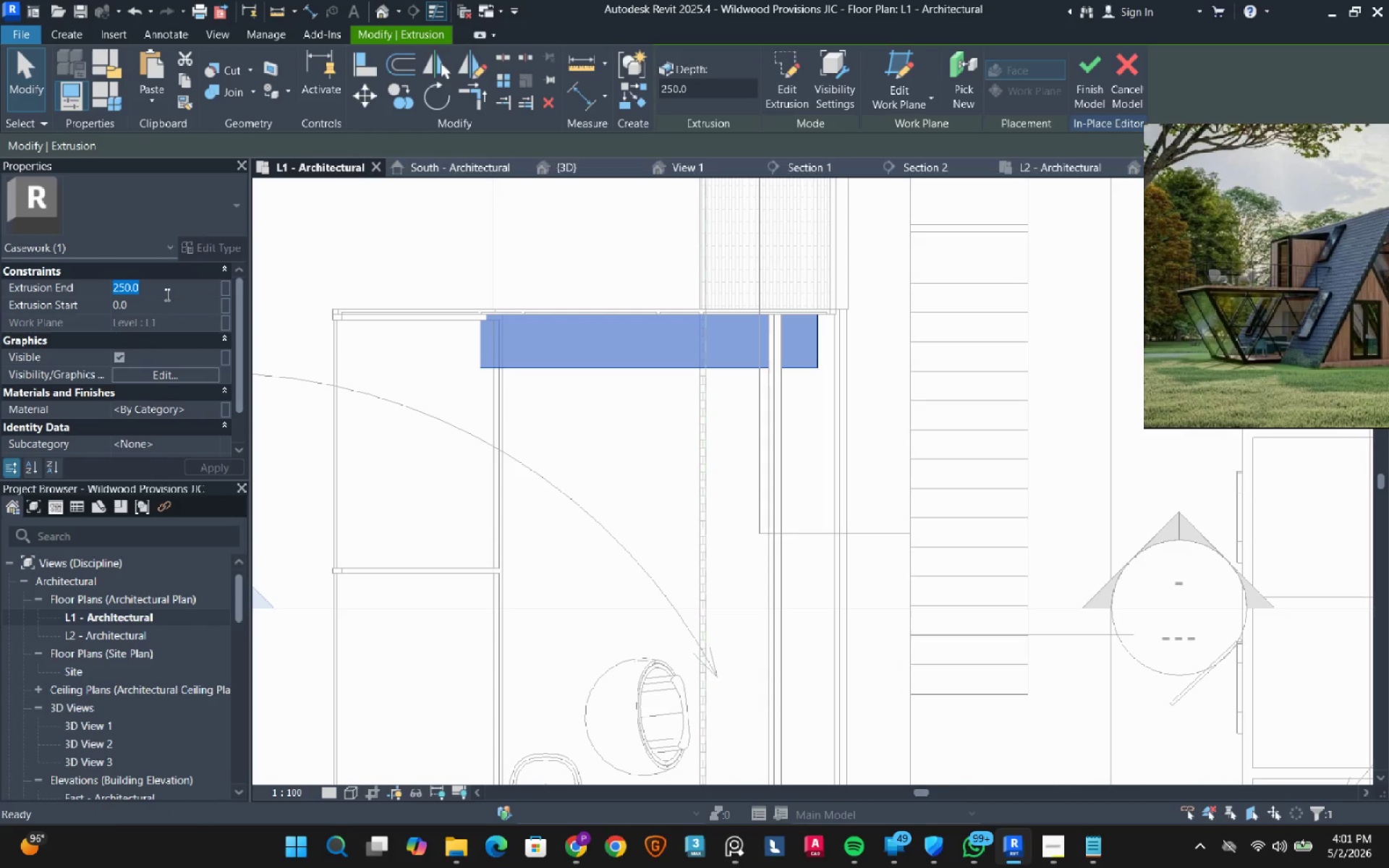 
left_click([563, 249])
 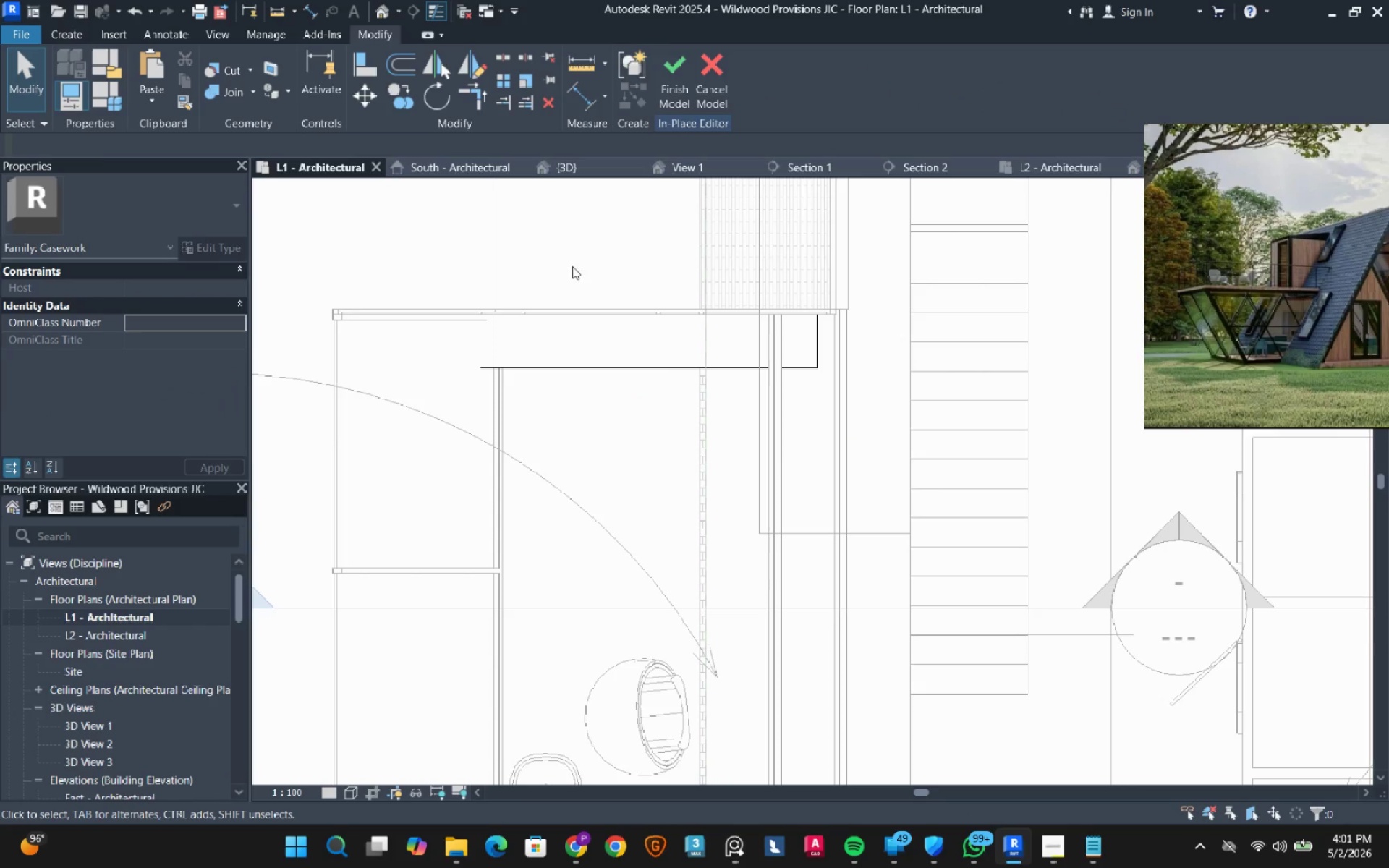 
scroll: coordinate [136, 681], scroll_direction: down, amount: 3.0
 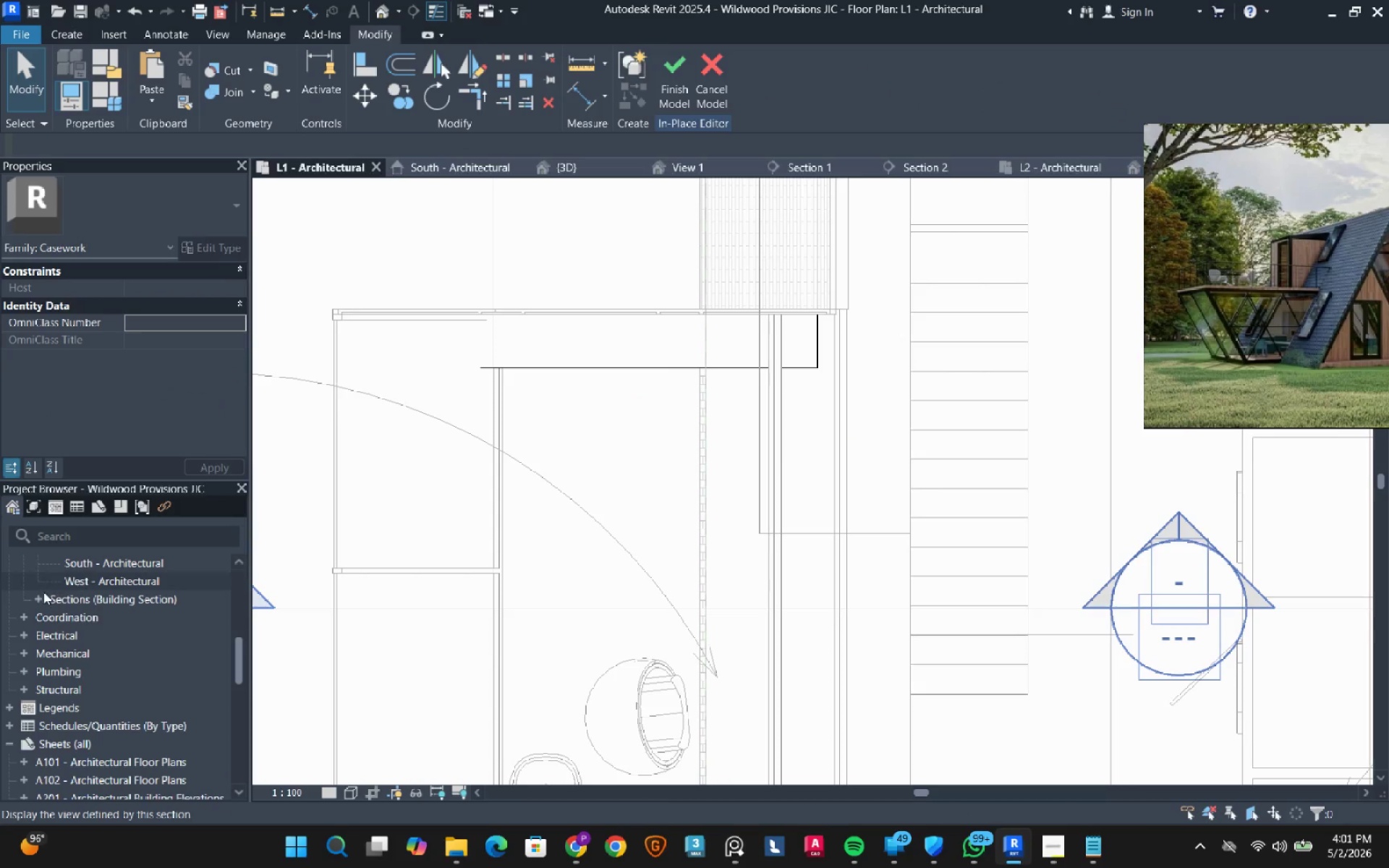 
left_click([37, 600])
 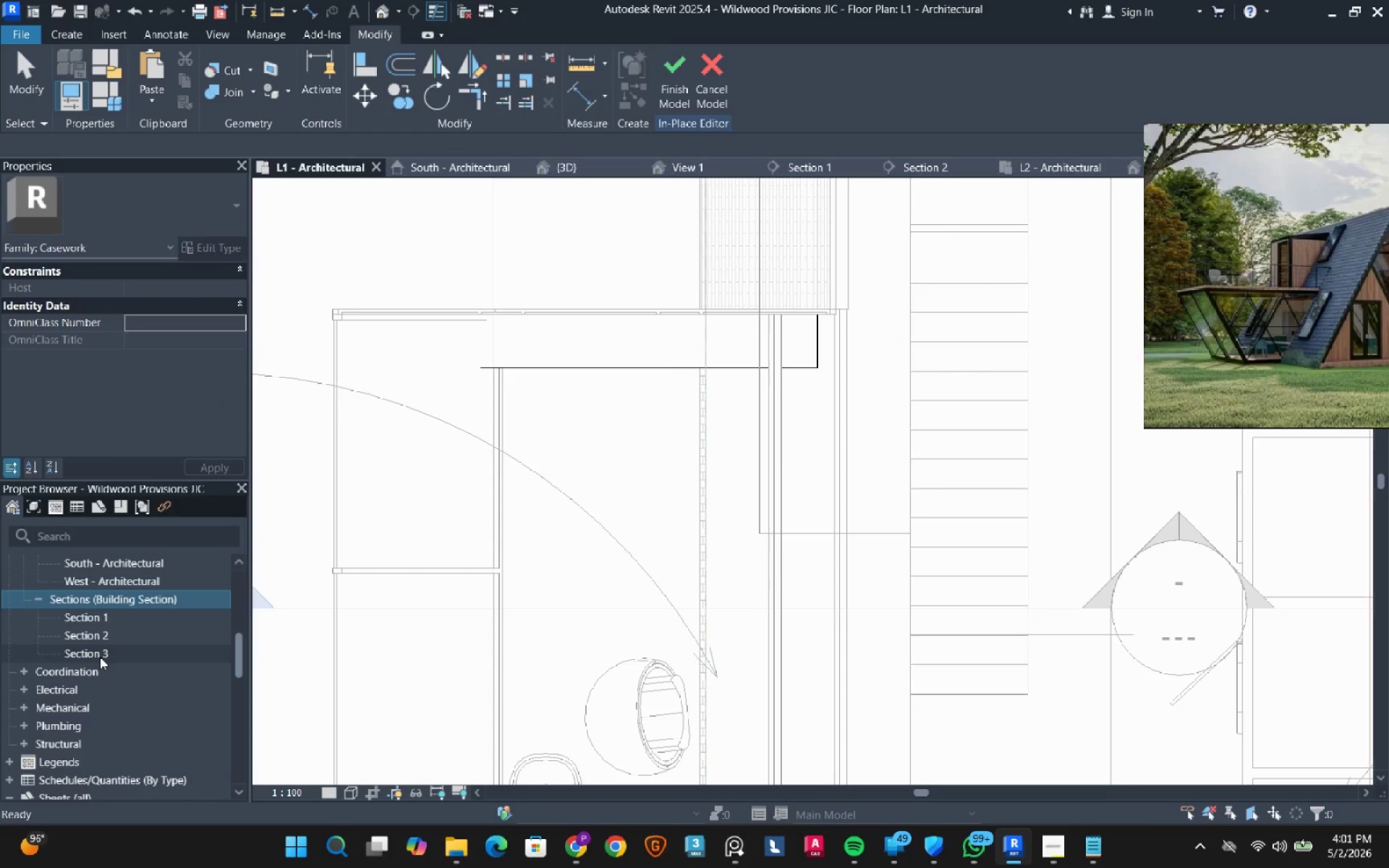 
double_click([99, 657])
 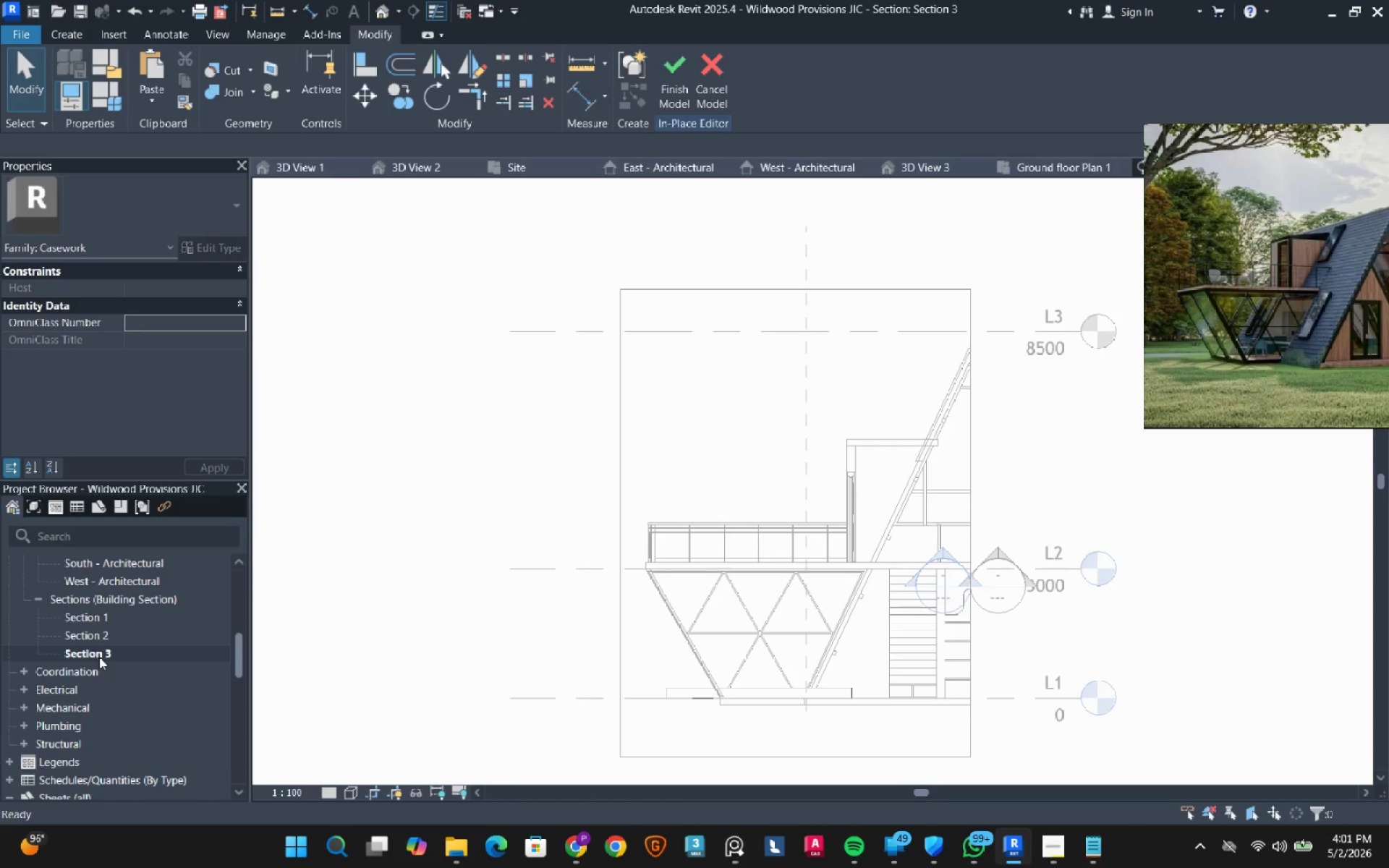 
wait(6.67)
 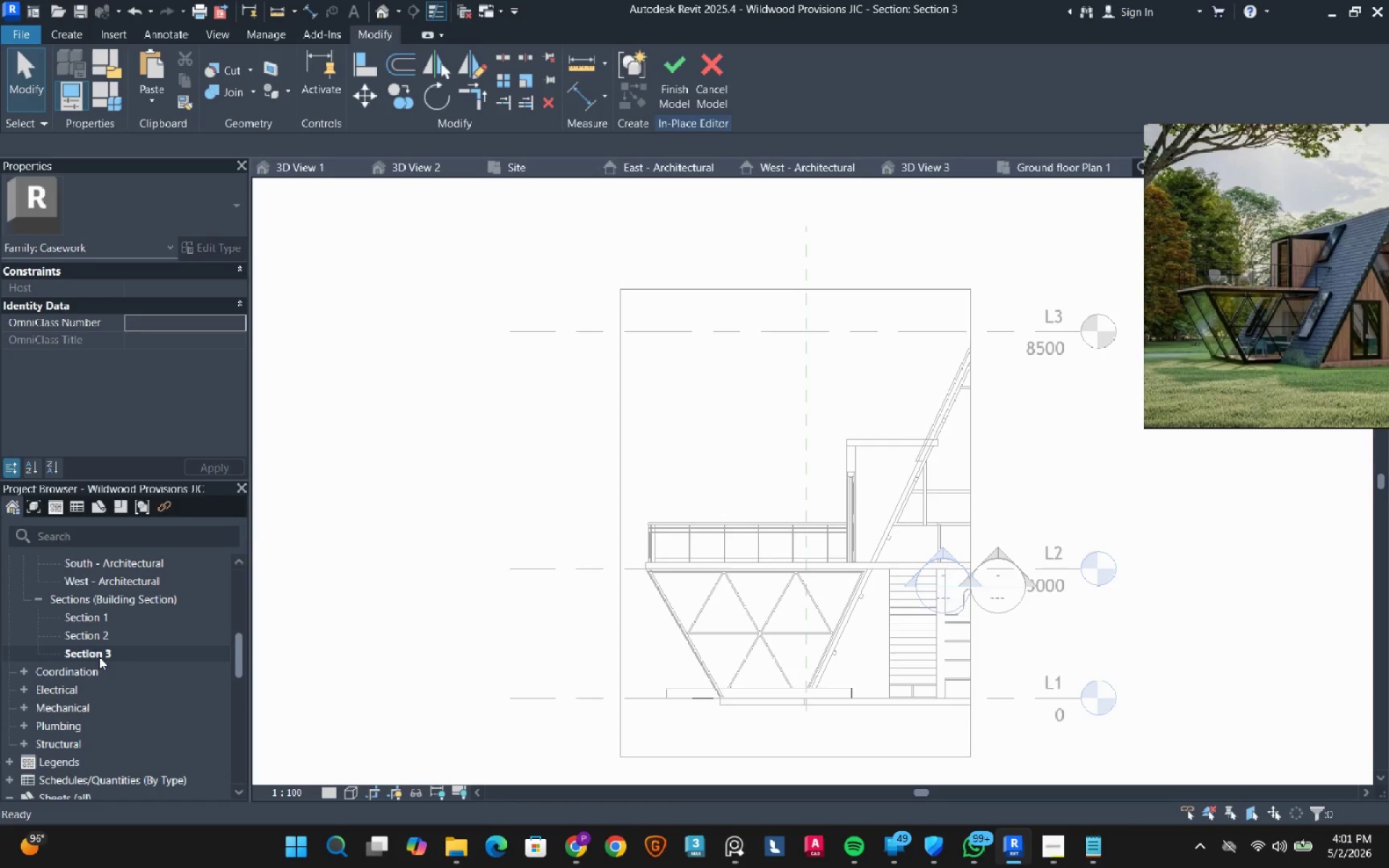 
scroll: coordinate [775, 697], scroll_direction: up, amount: 7.0
 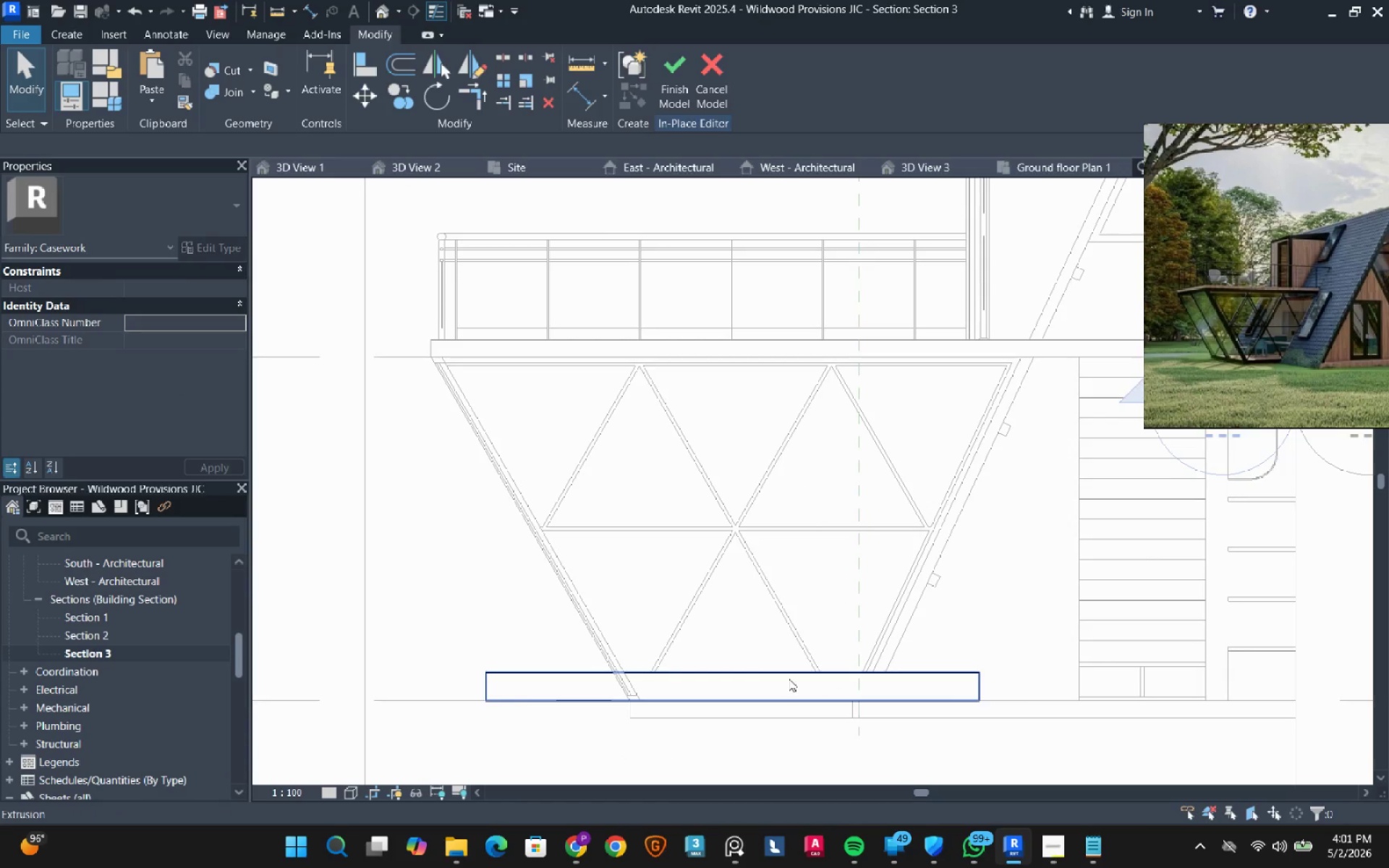 
left_click([789, 678])
 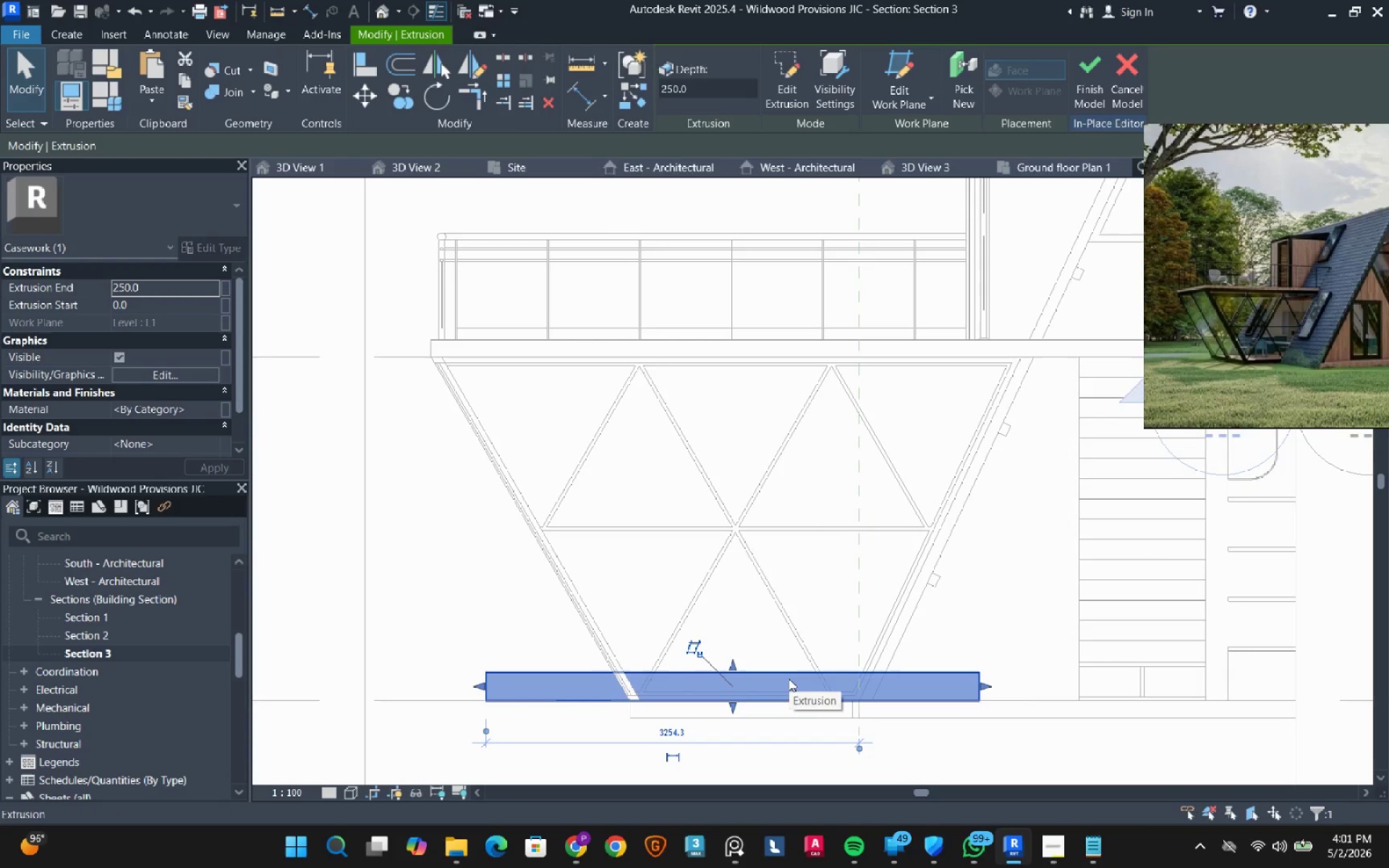 
wait(8.42)
 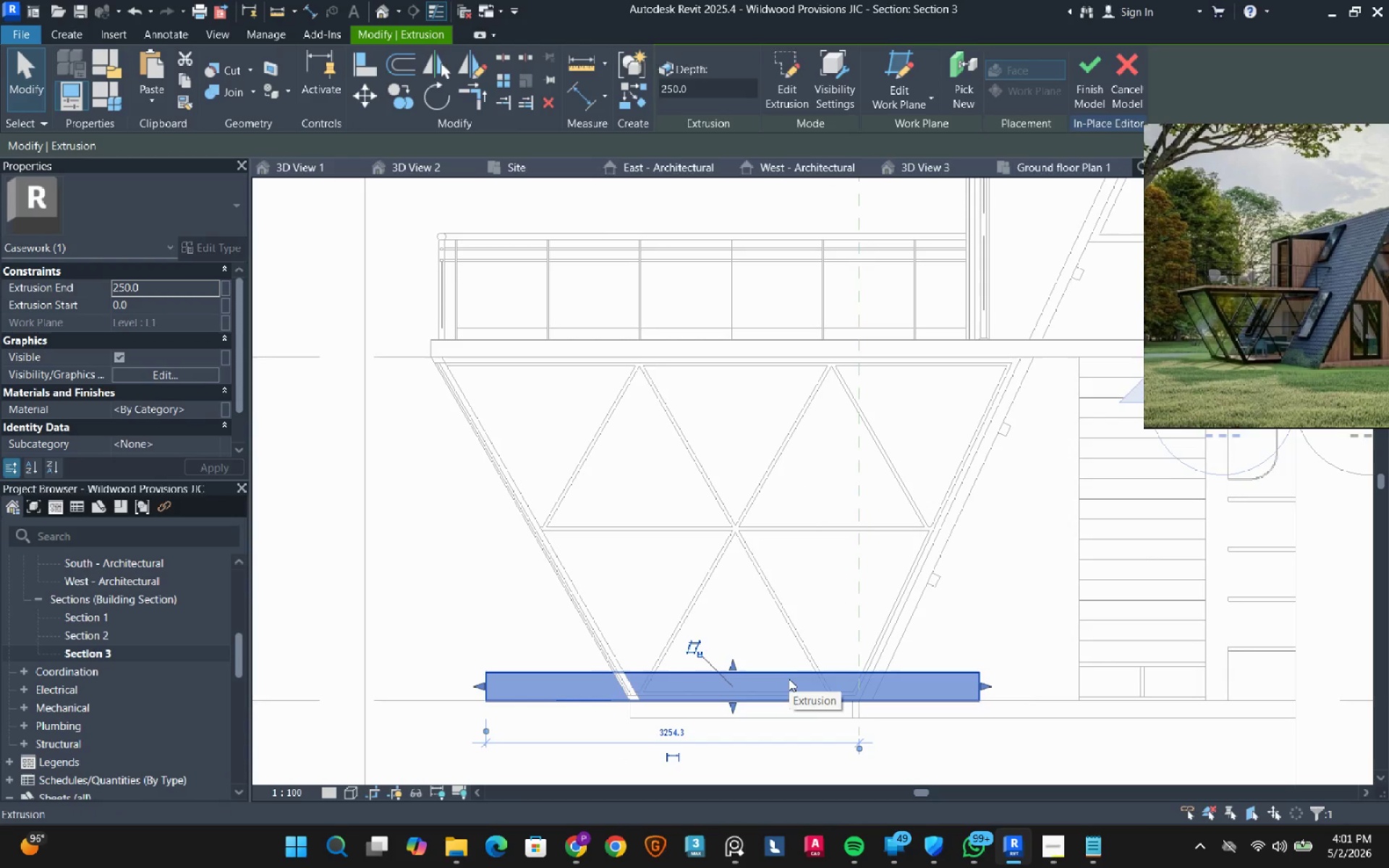 
left_click_drag(start_coordinate=[482, 683], to_coordinate=[630, 667])
 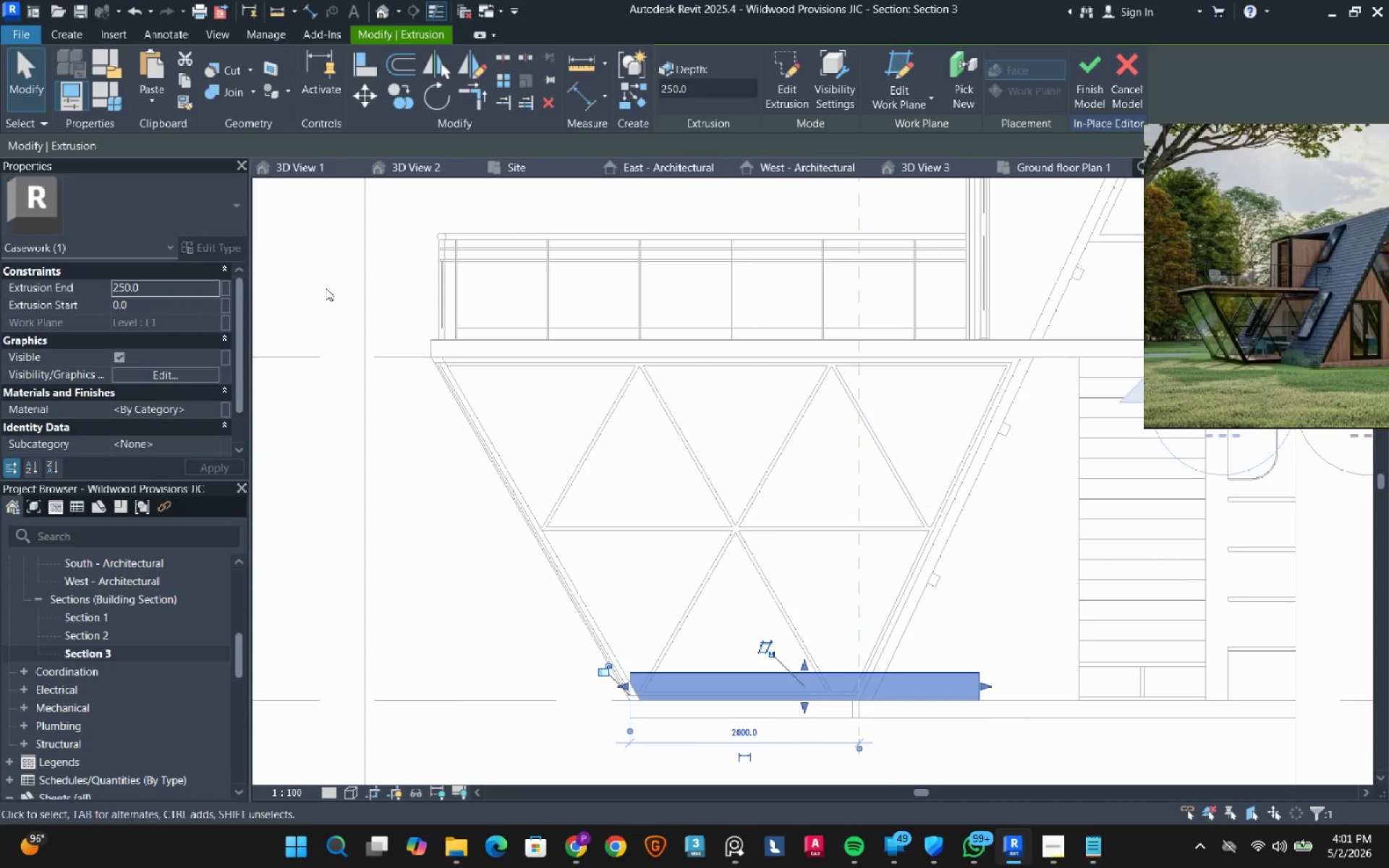 
left_click([163, 290])
 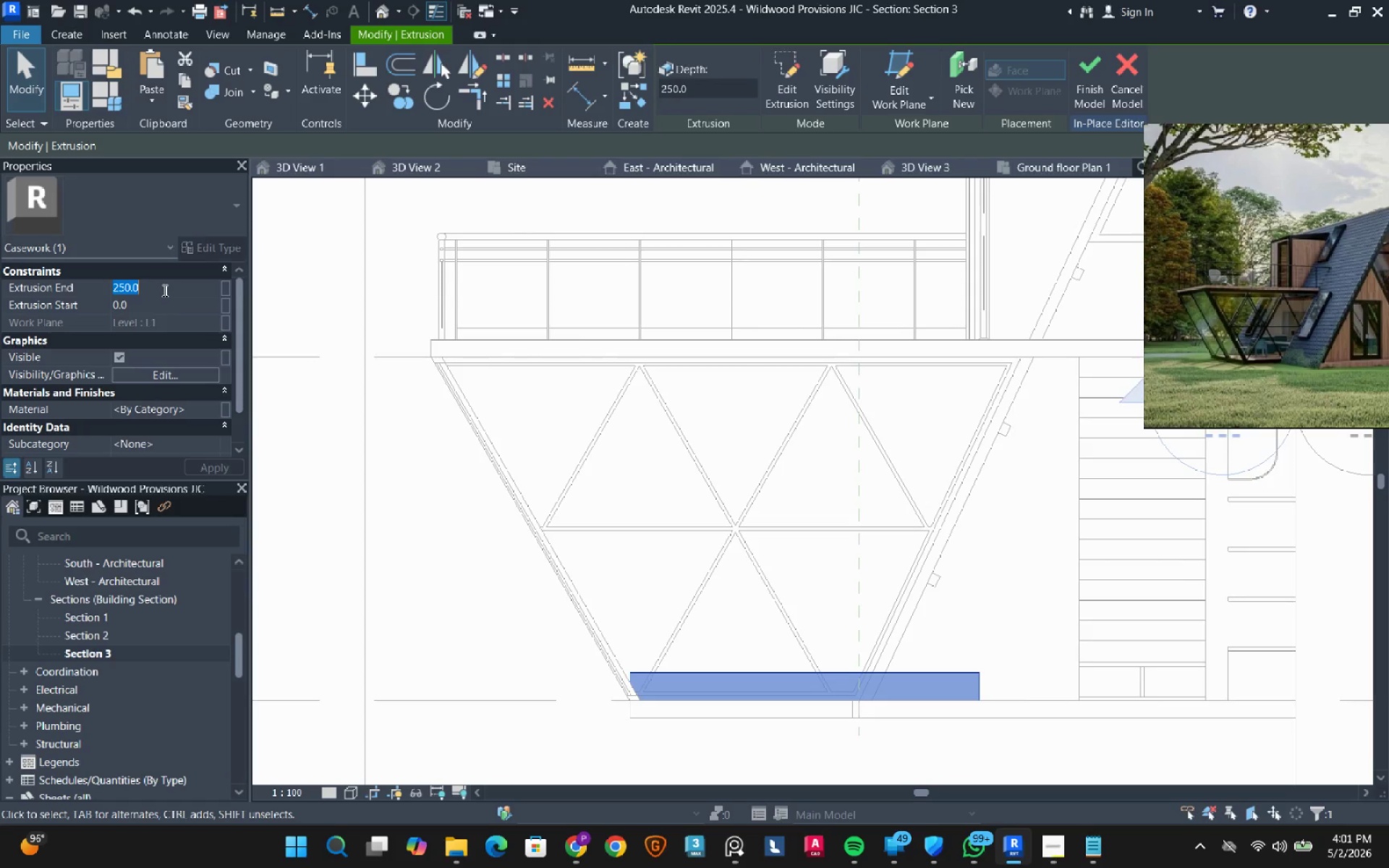 
key(Numpad9)
 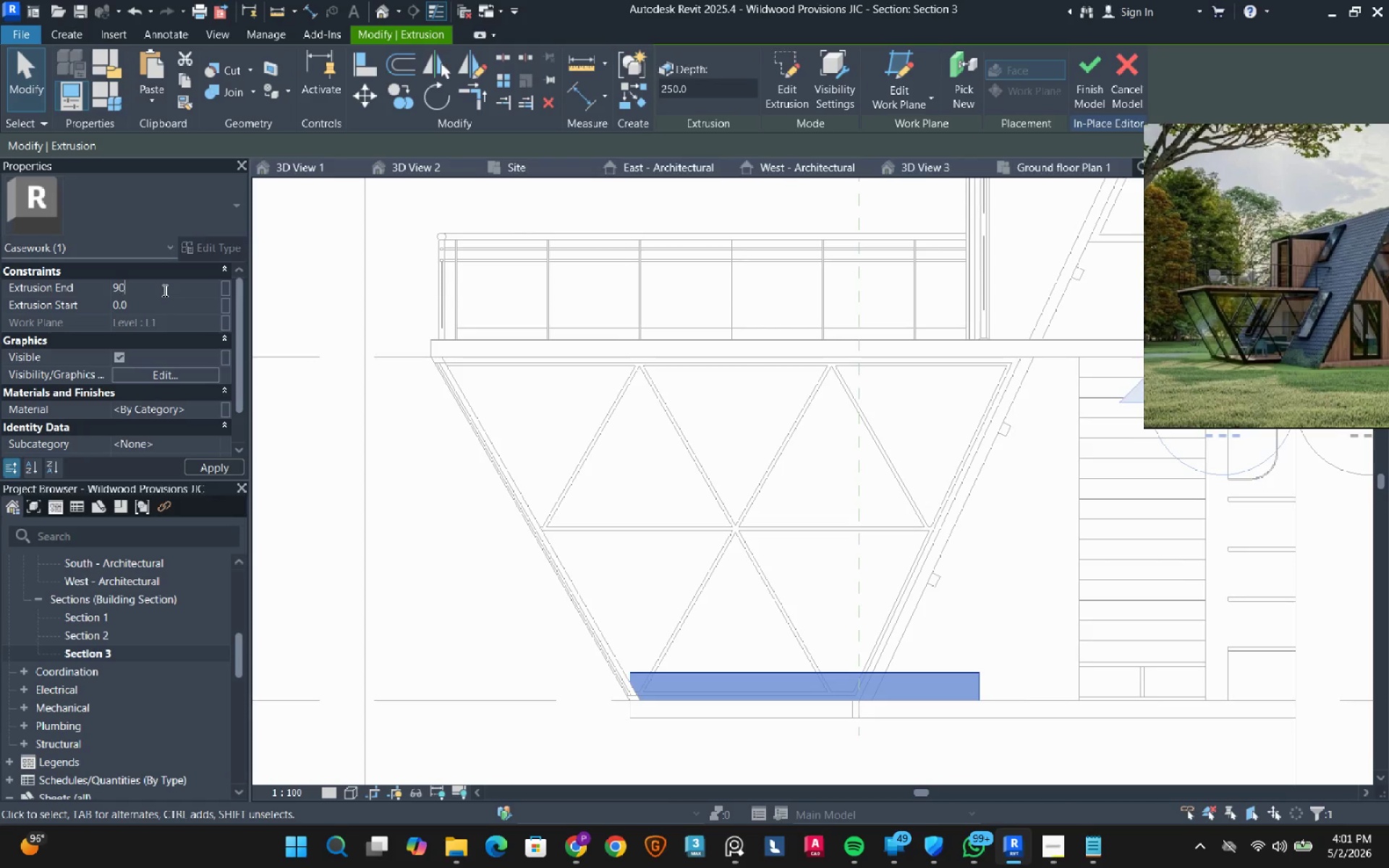 
key(Numpad0)
 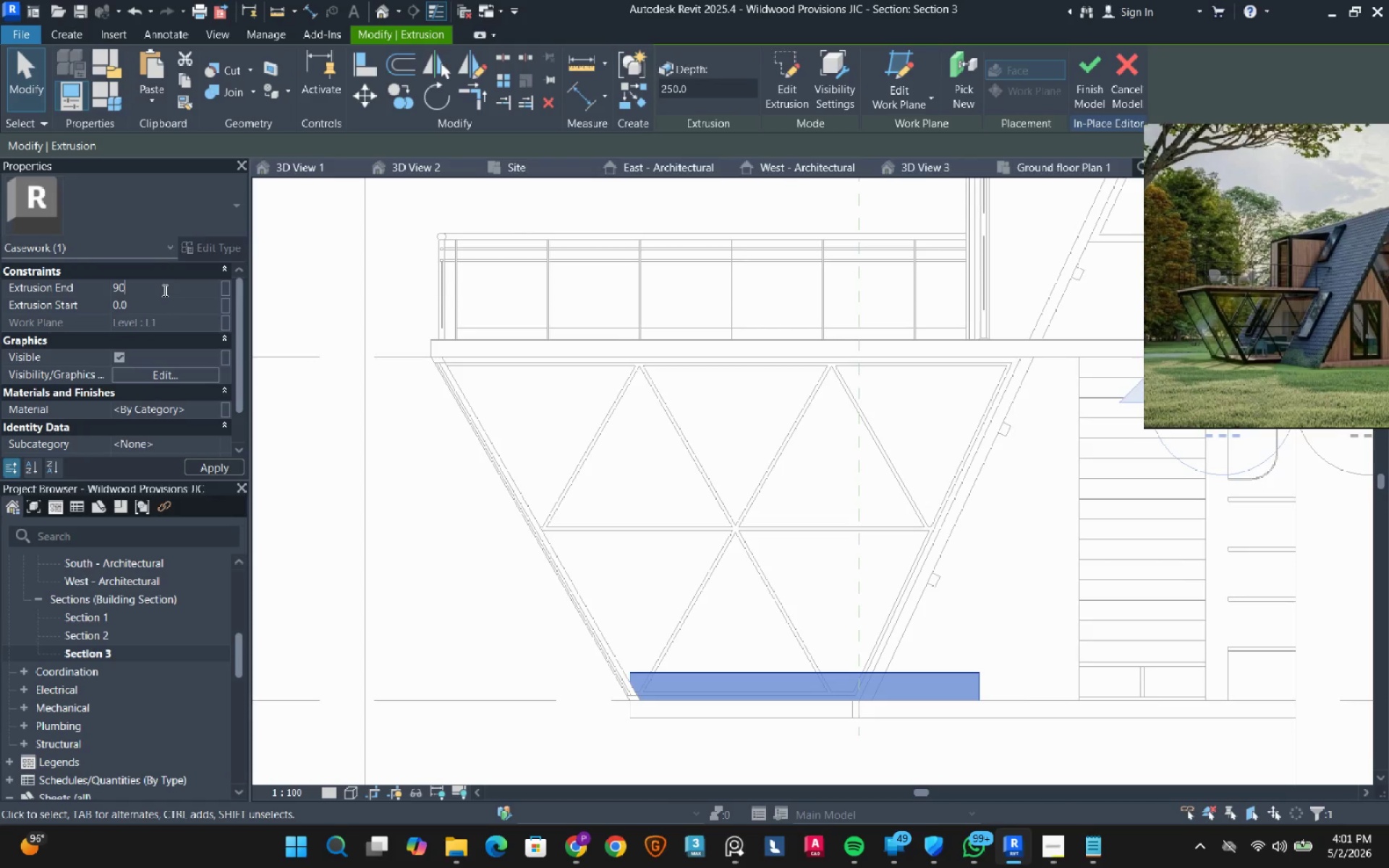 
key(Numpad0)
 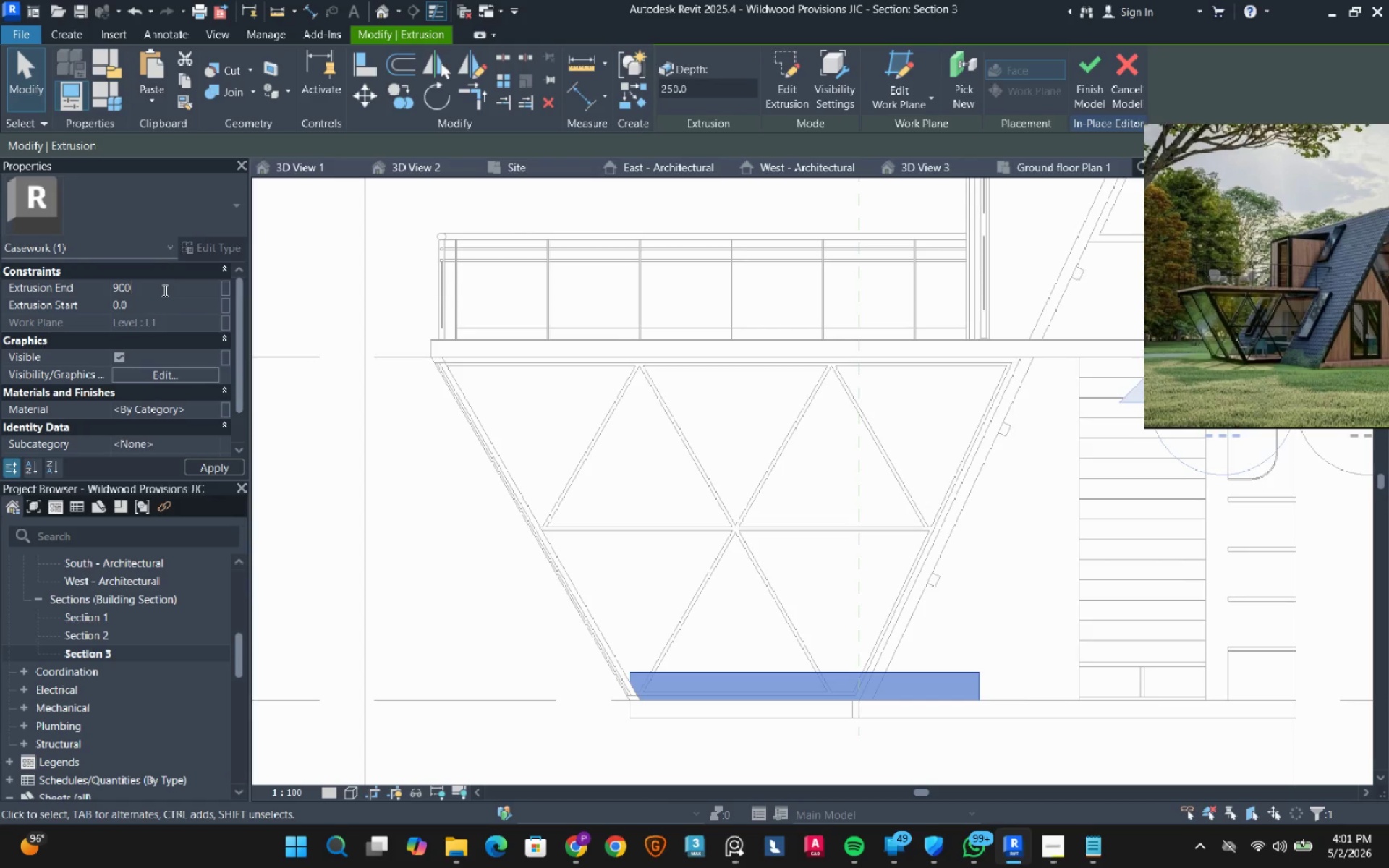 
key(NumpadEnter)
 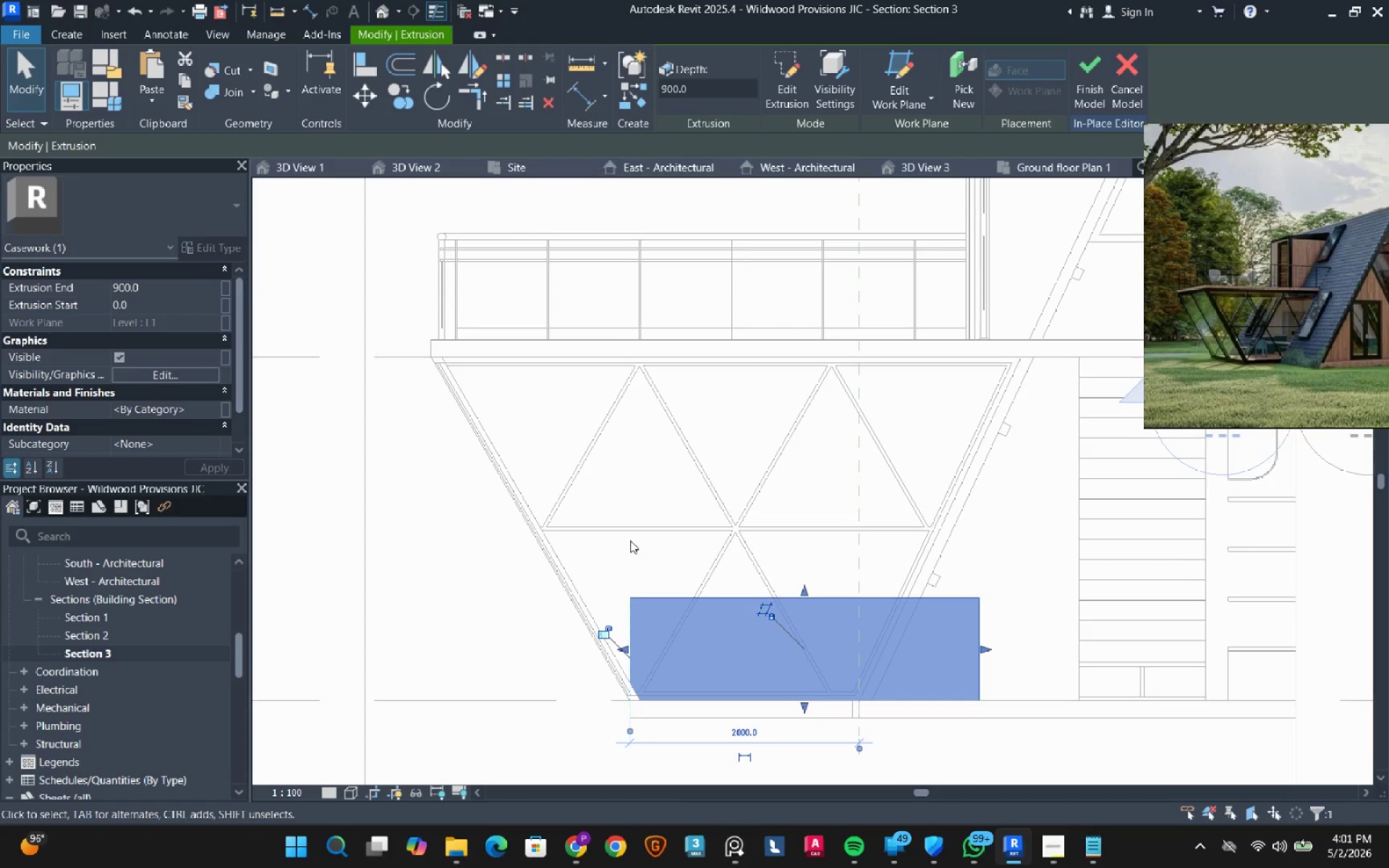 
scroll: coordinate [630, 540], scroll_direction: down, amount: 3.0
 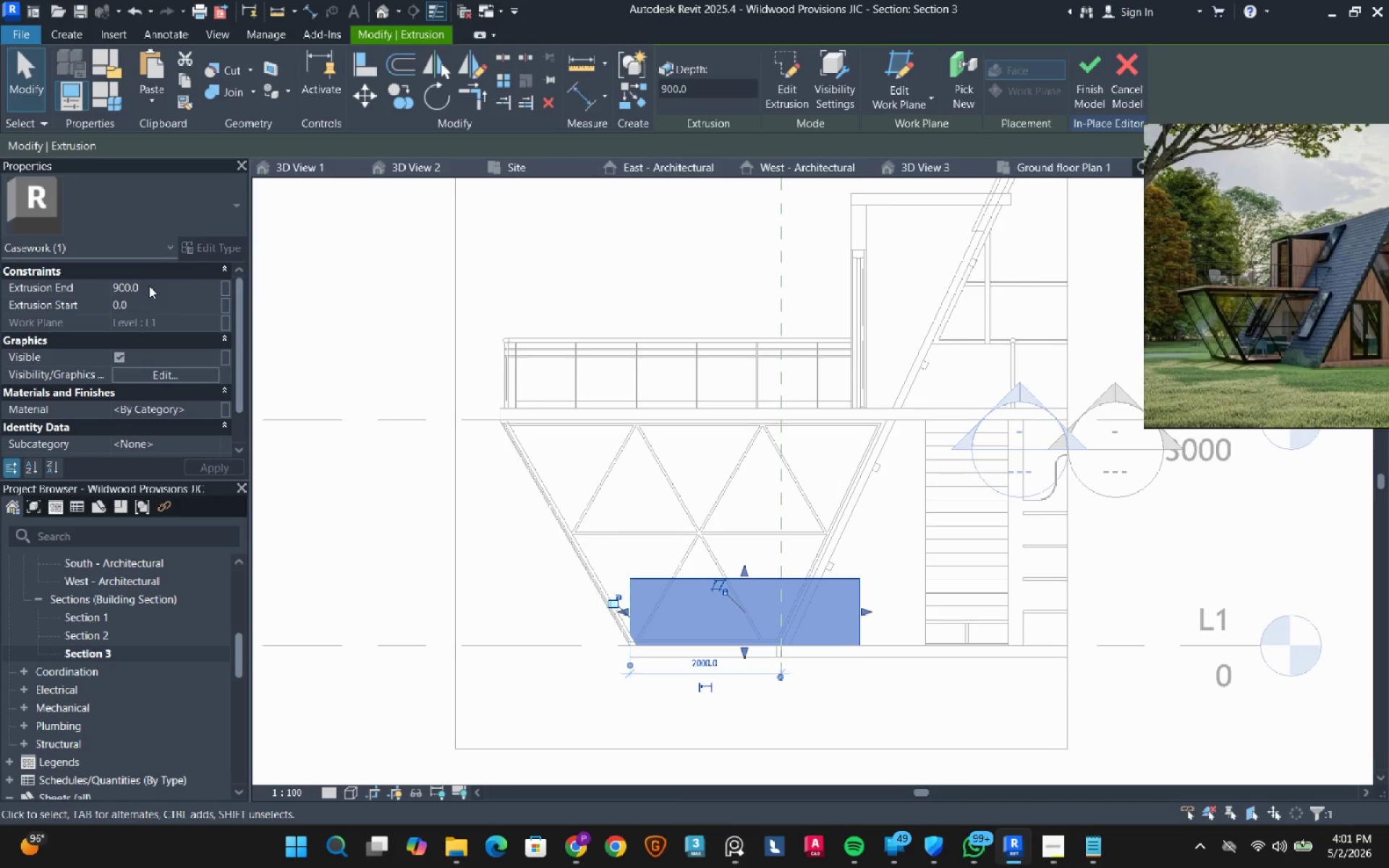 
left_click([148, 299])
 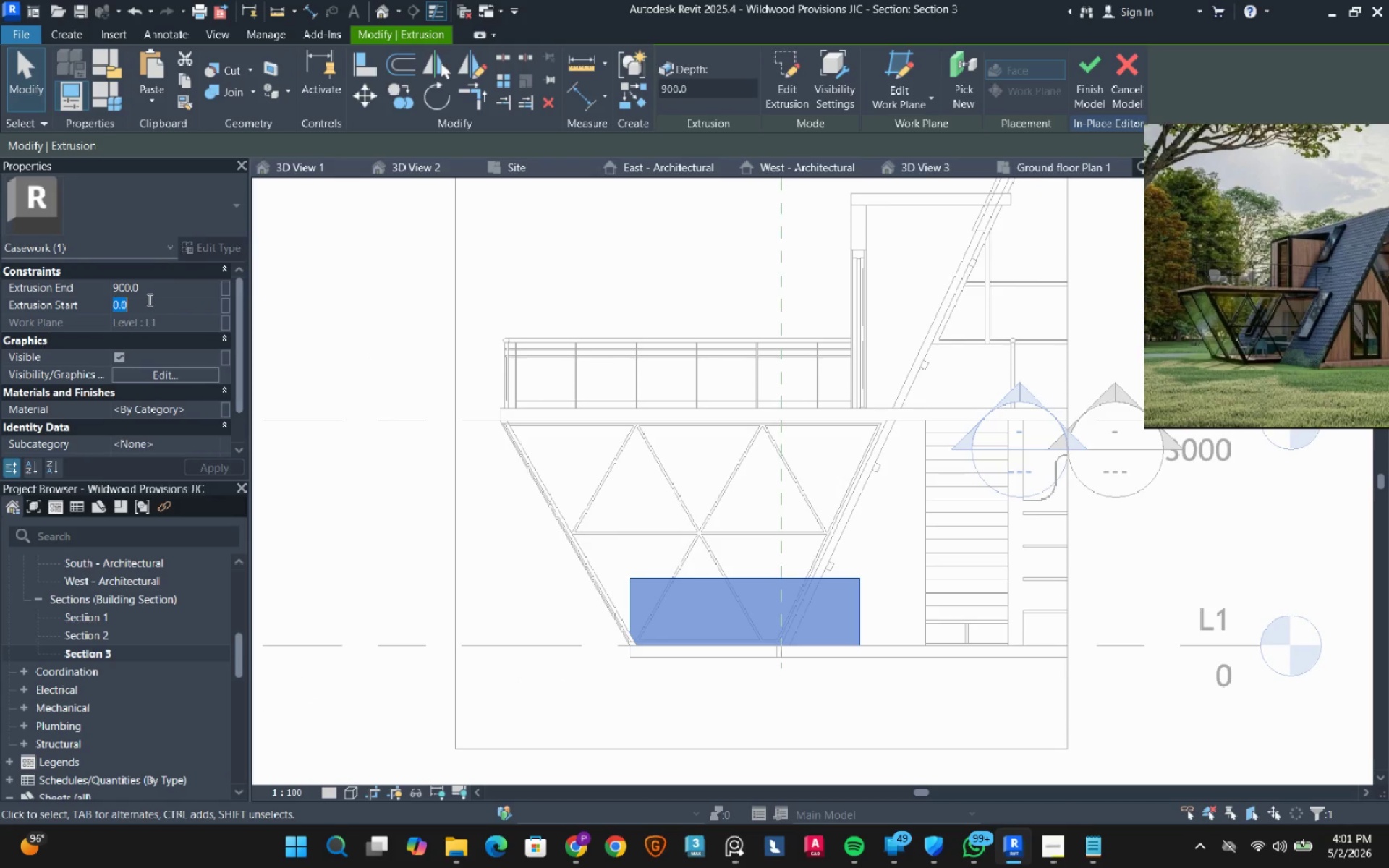 
key(Numpad8)
 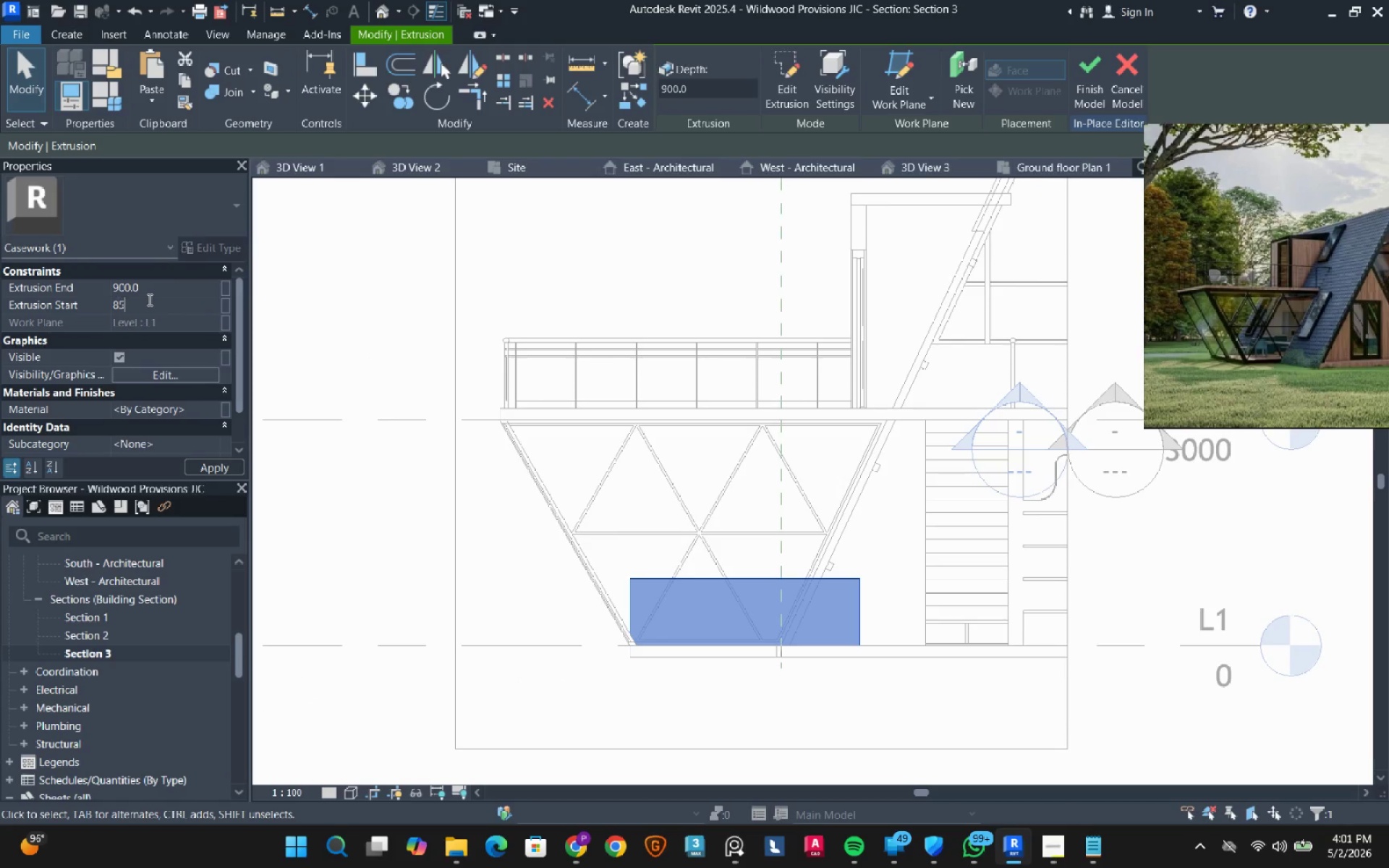 
key(Numpad5)
 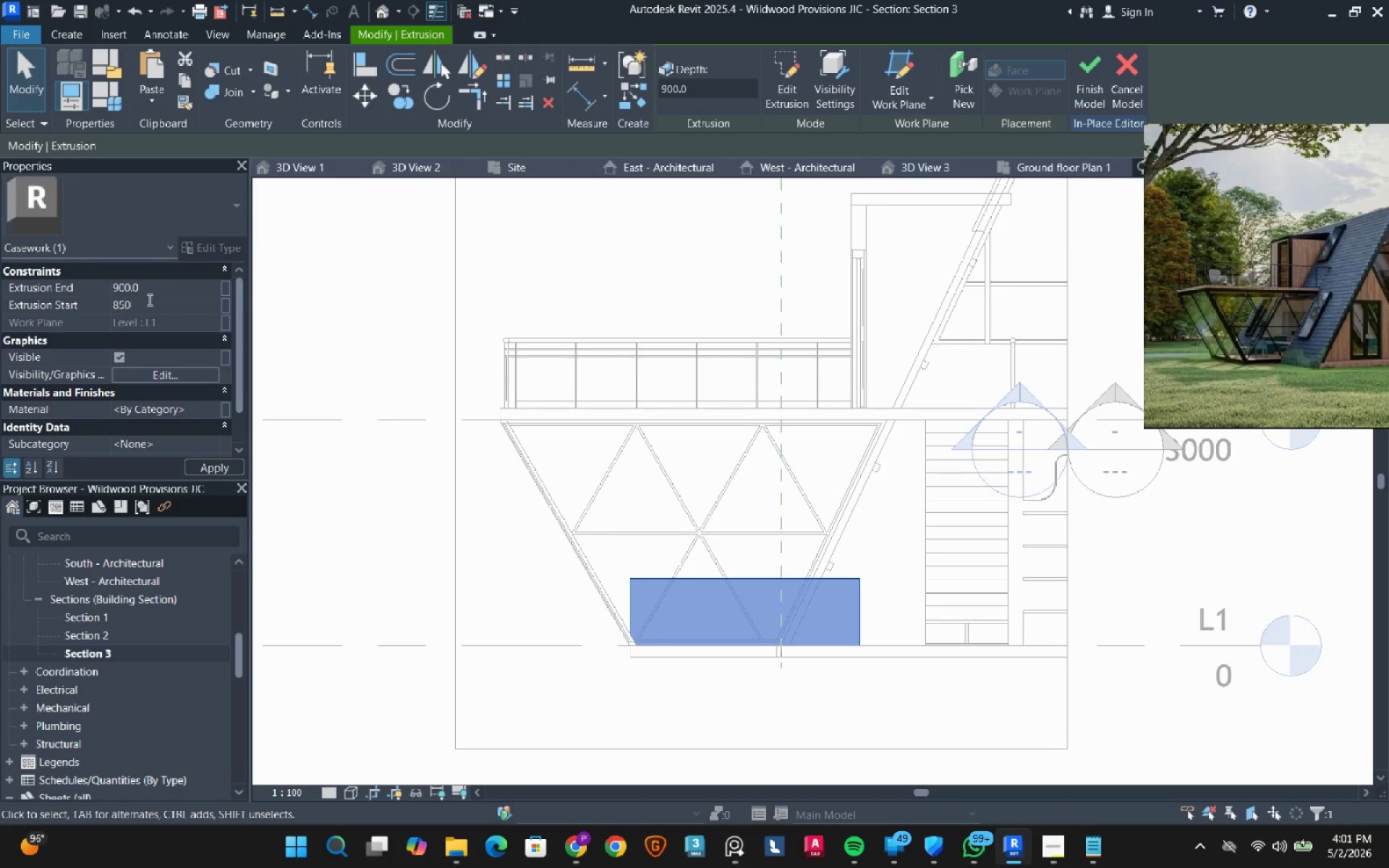 
key(Numpad0)
 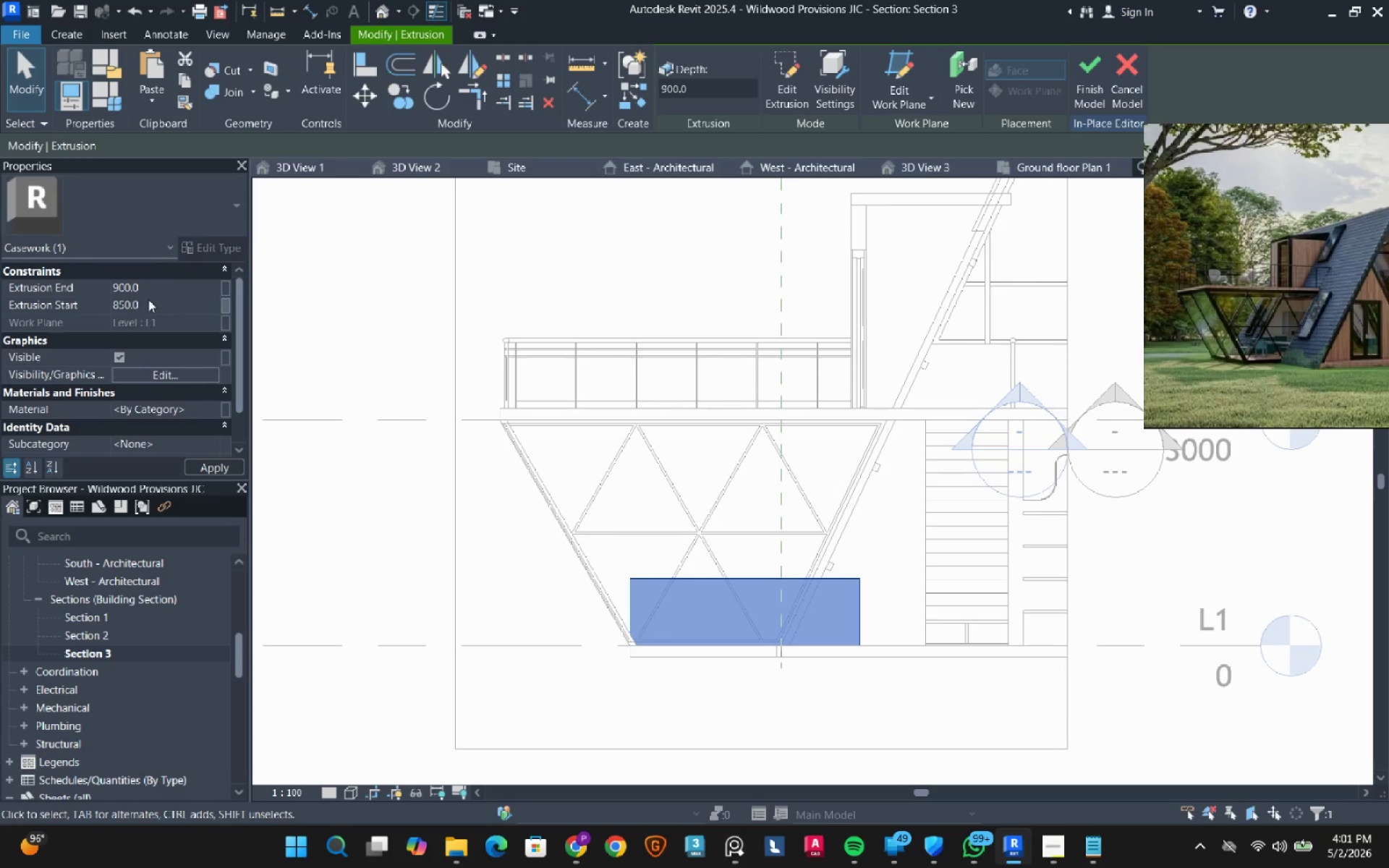 
key(NumpadEnter)
 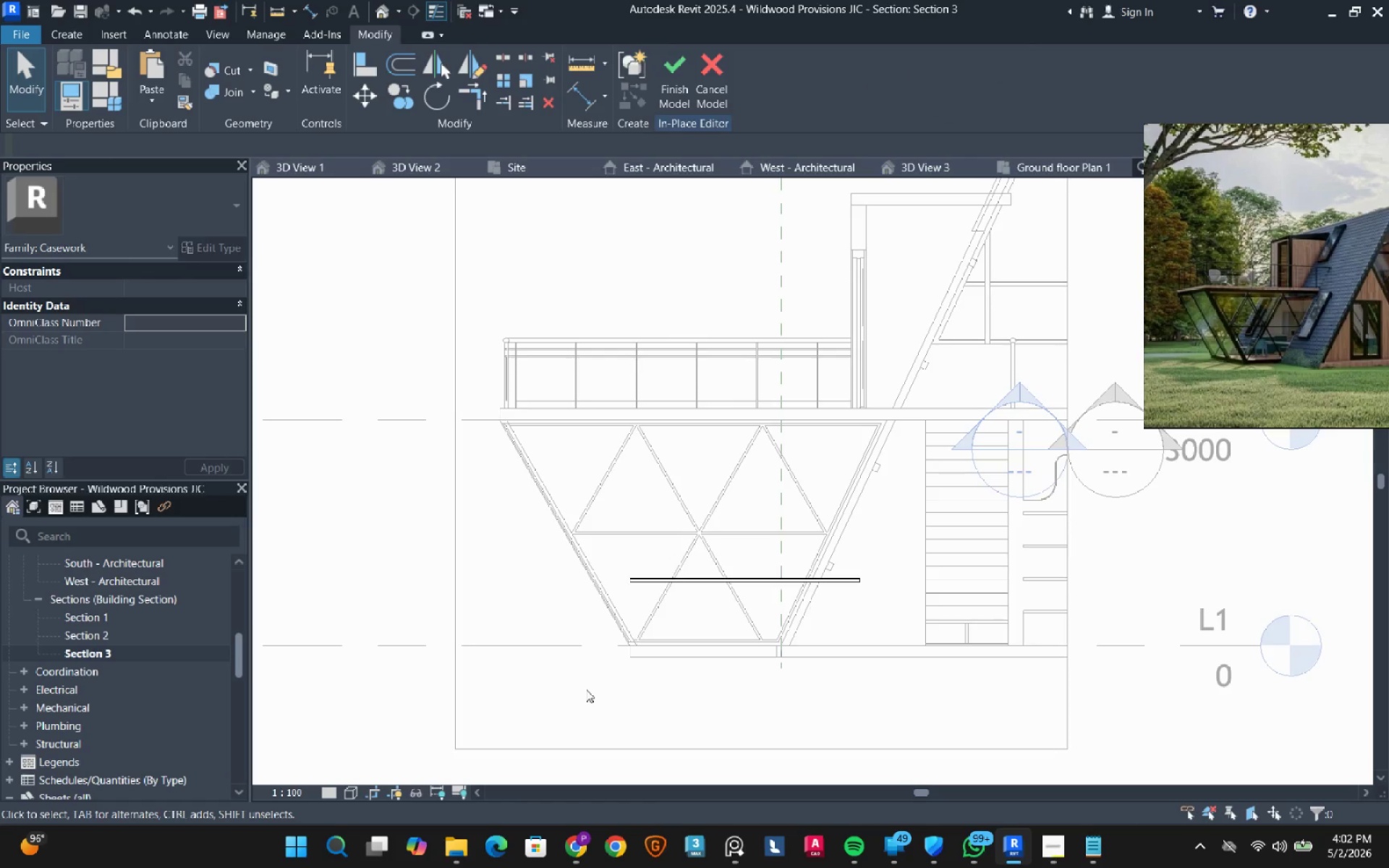 
wait(10.08)
 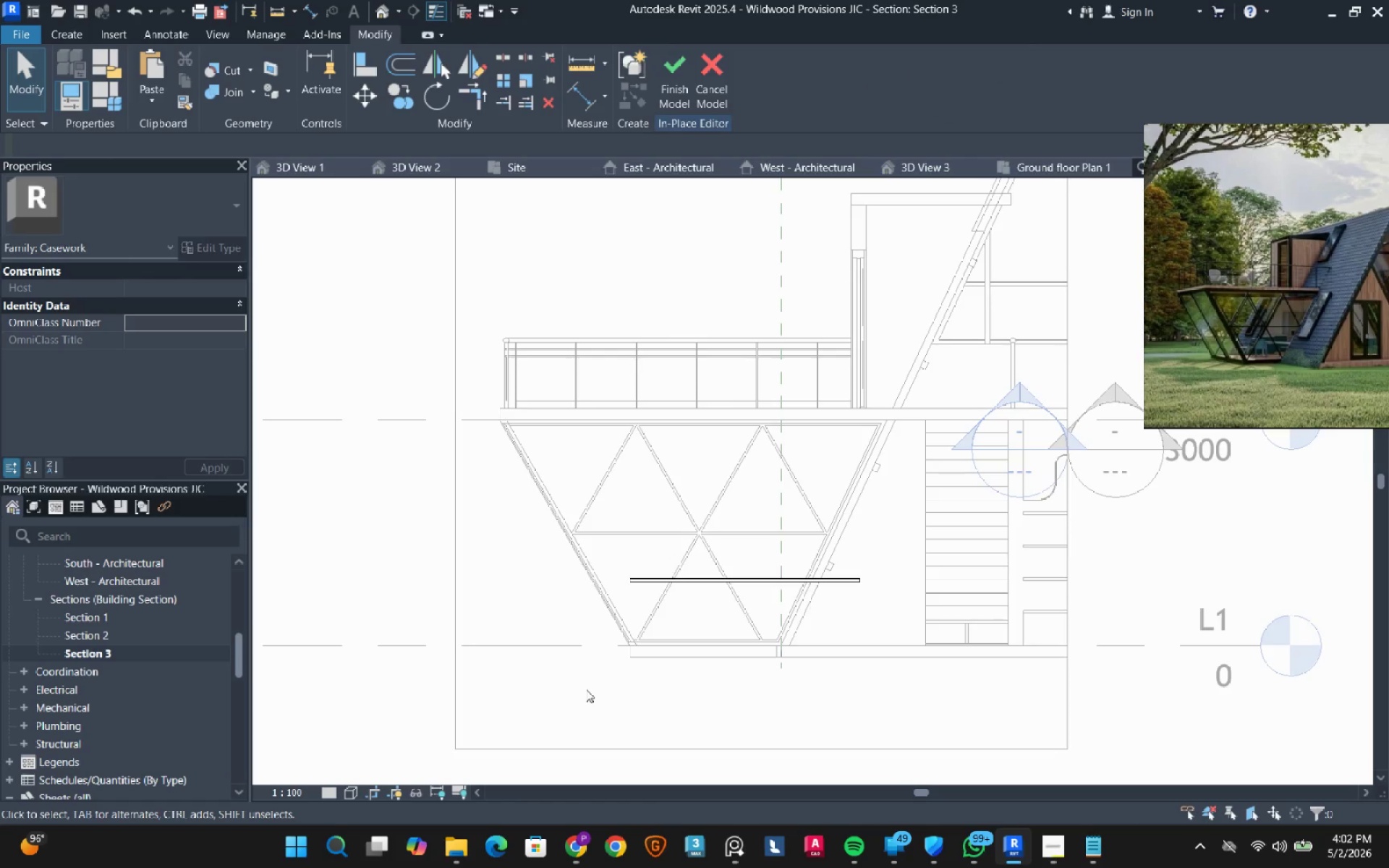 
left_click([781, 589])
 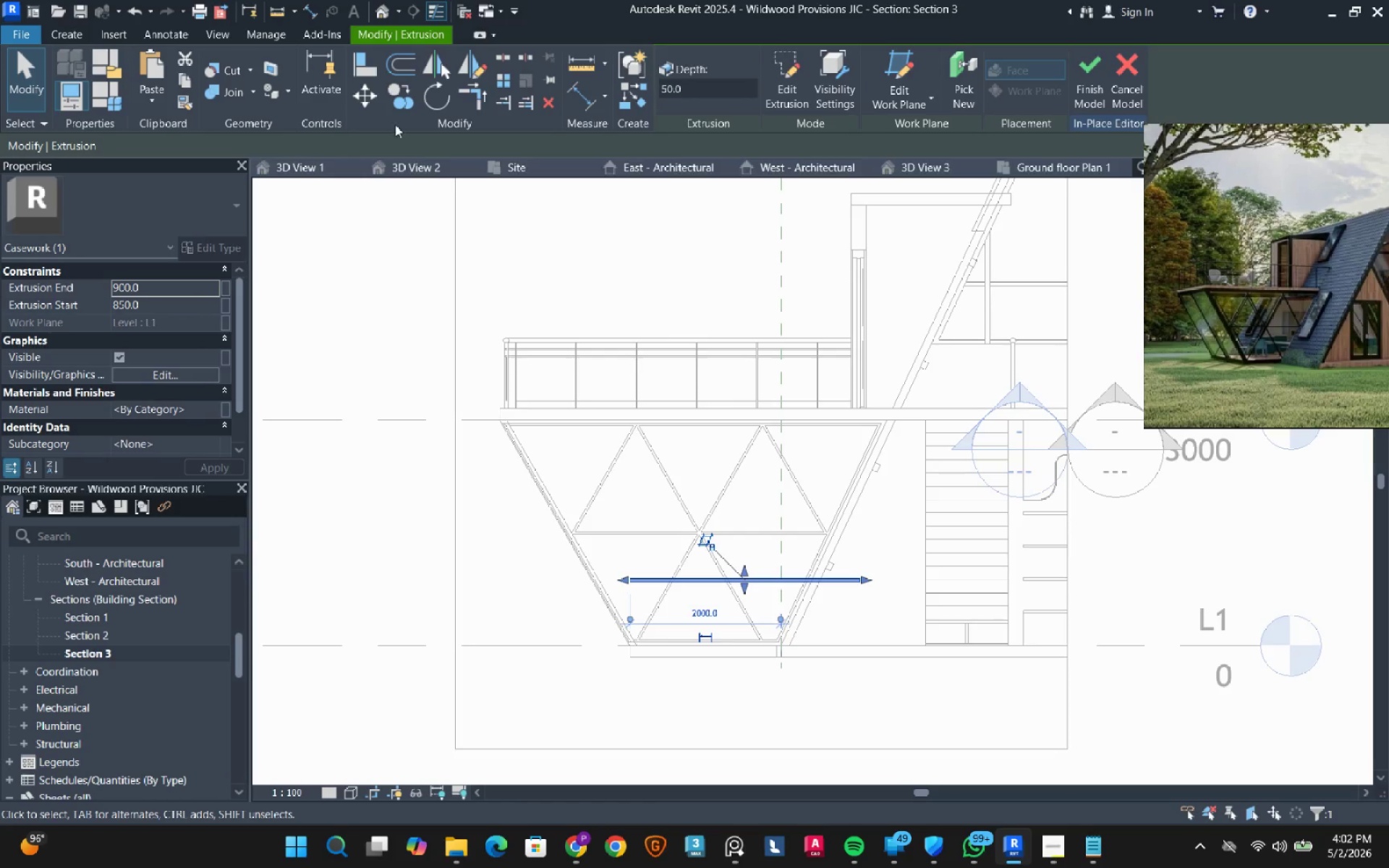 
left_click([397, 98])
 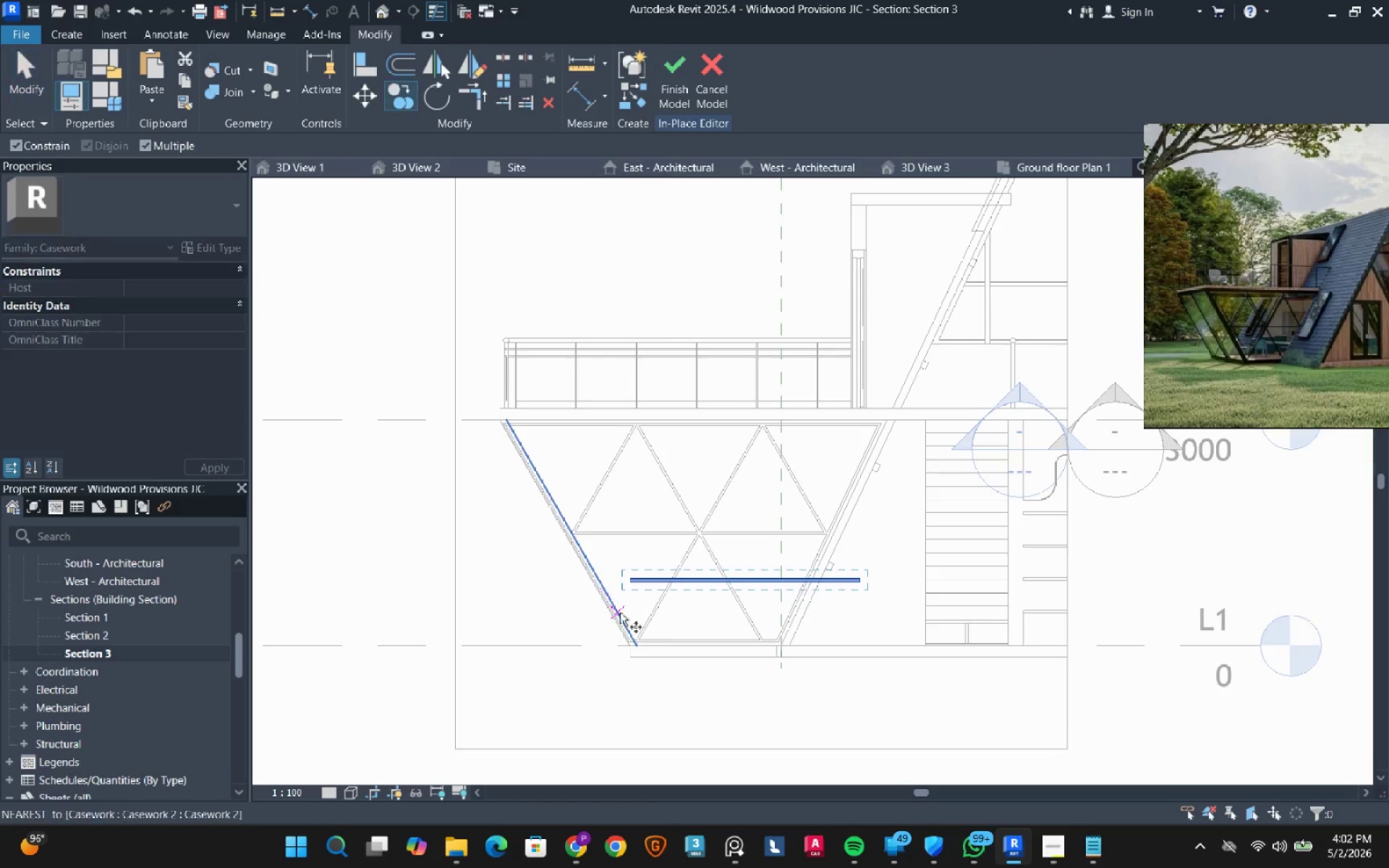 
scroll: coordinate [641, 563], scroll_direction: up, amount: 6.0
 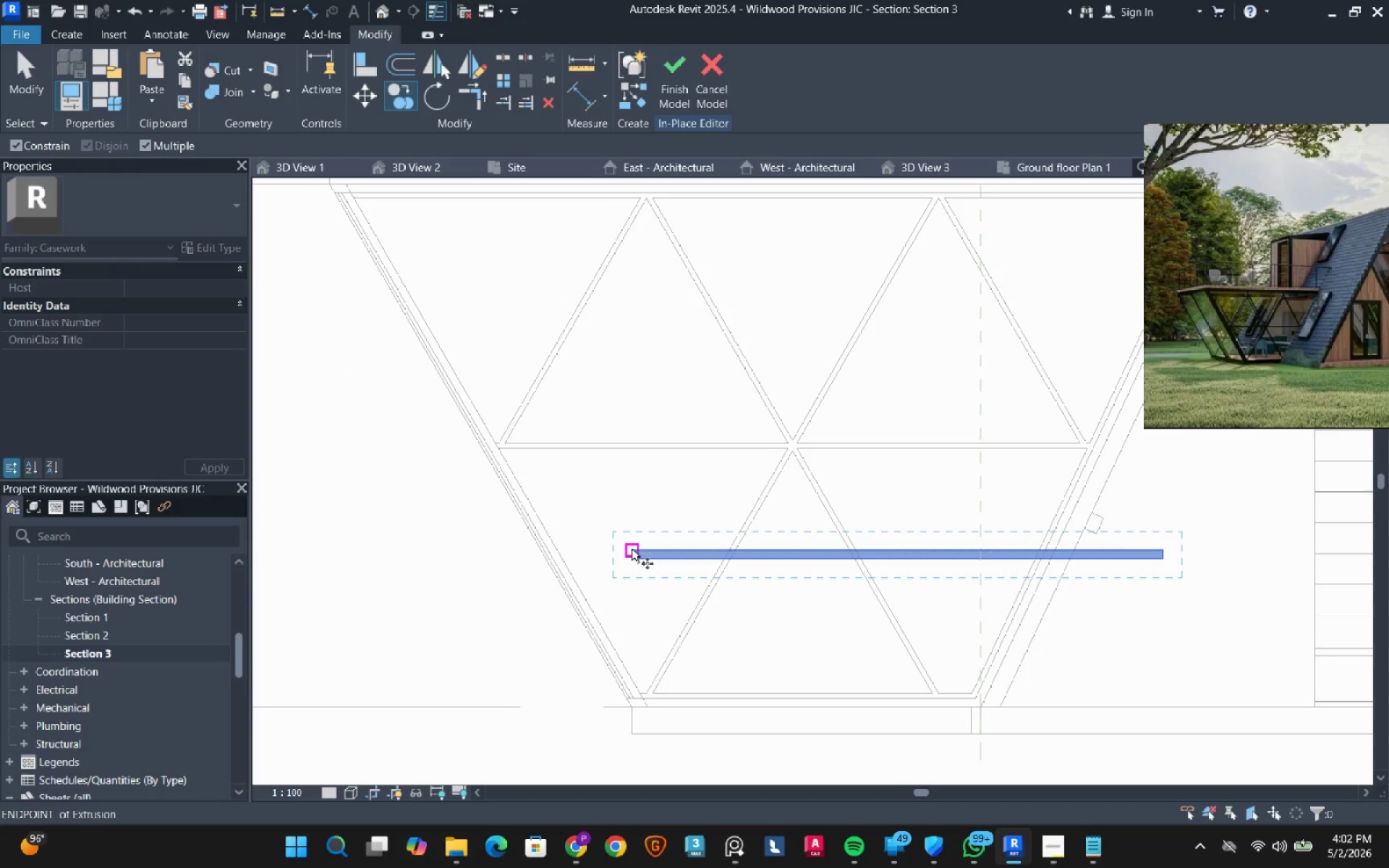 
left_click([632, 549])
 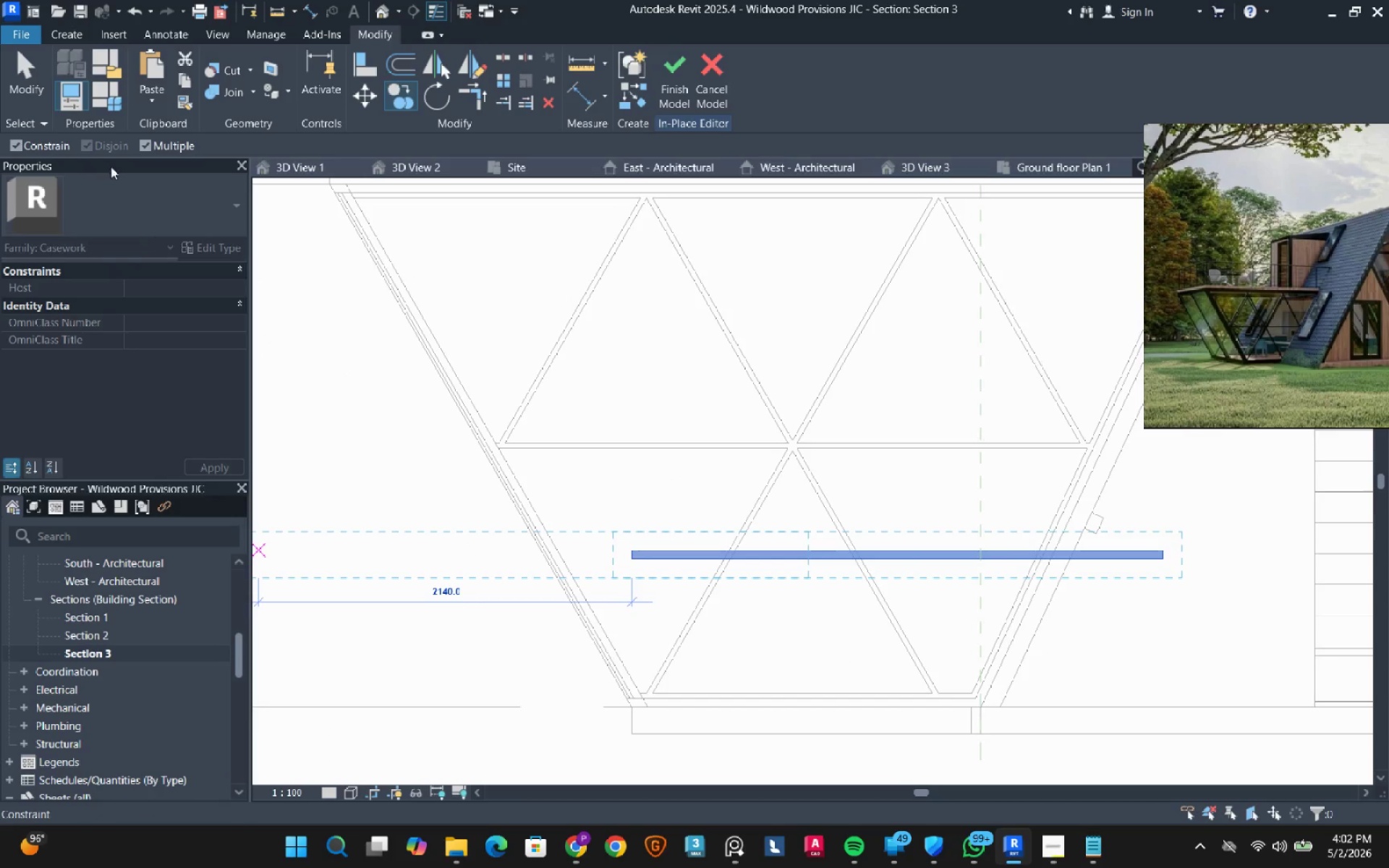 
left_click([50, 148])
 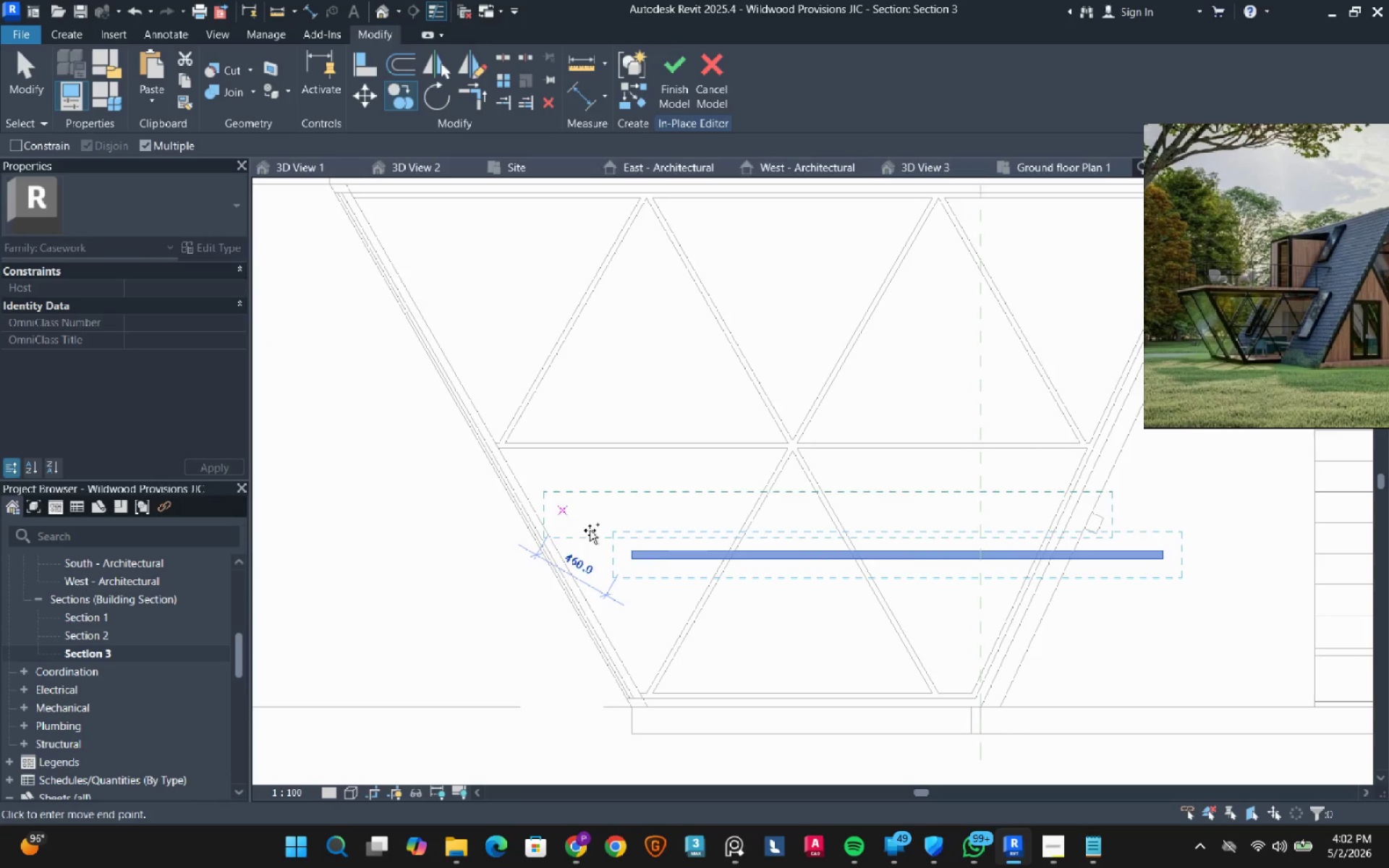 
scroll: coordinate [659, 561], scroll_direction: up, amount: 4.0
 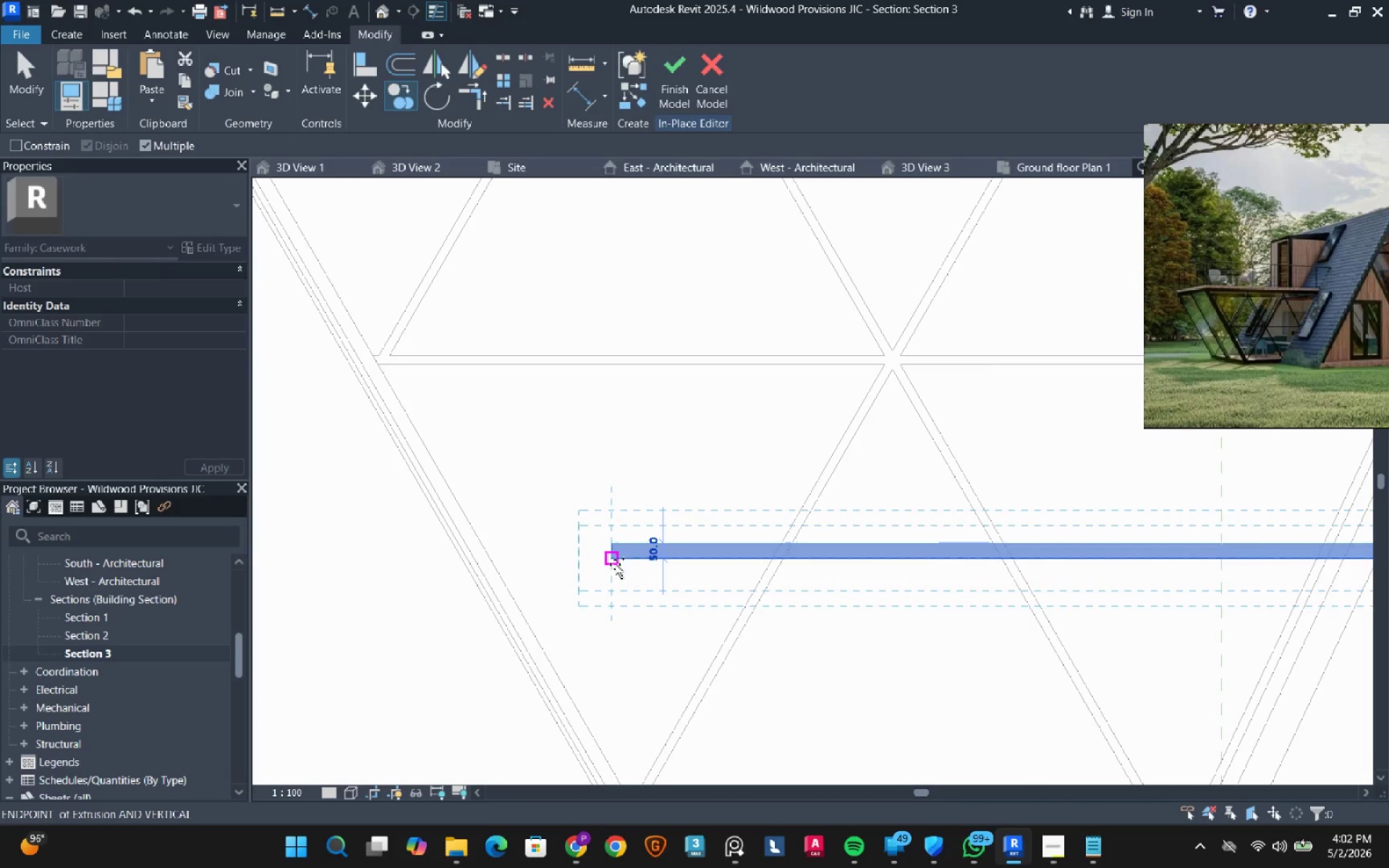 
left_click([615, 564])
 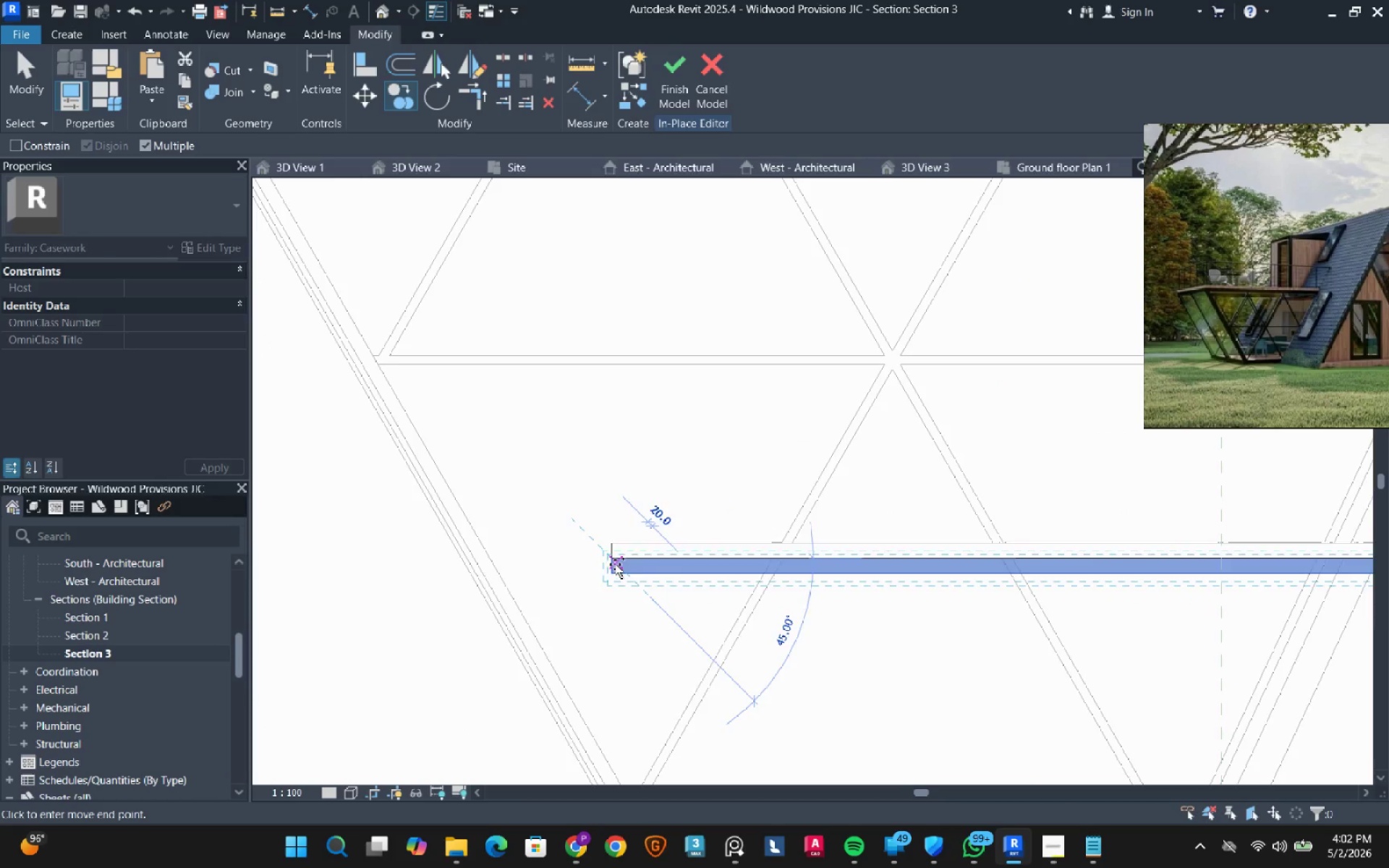 
scroll: coordinate [615, 564], scroll_direction: down, amount: 4.0
 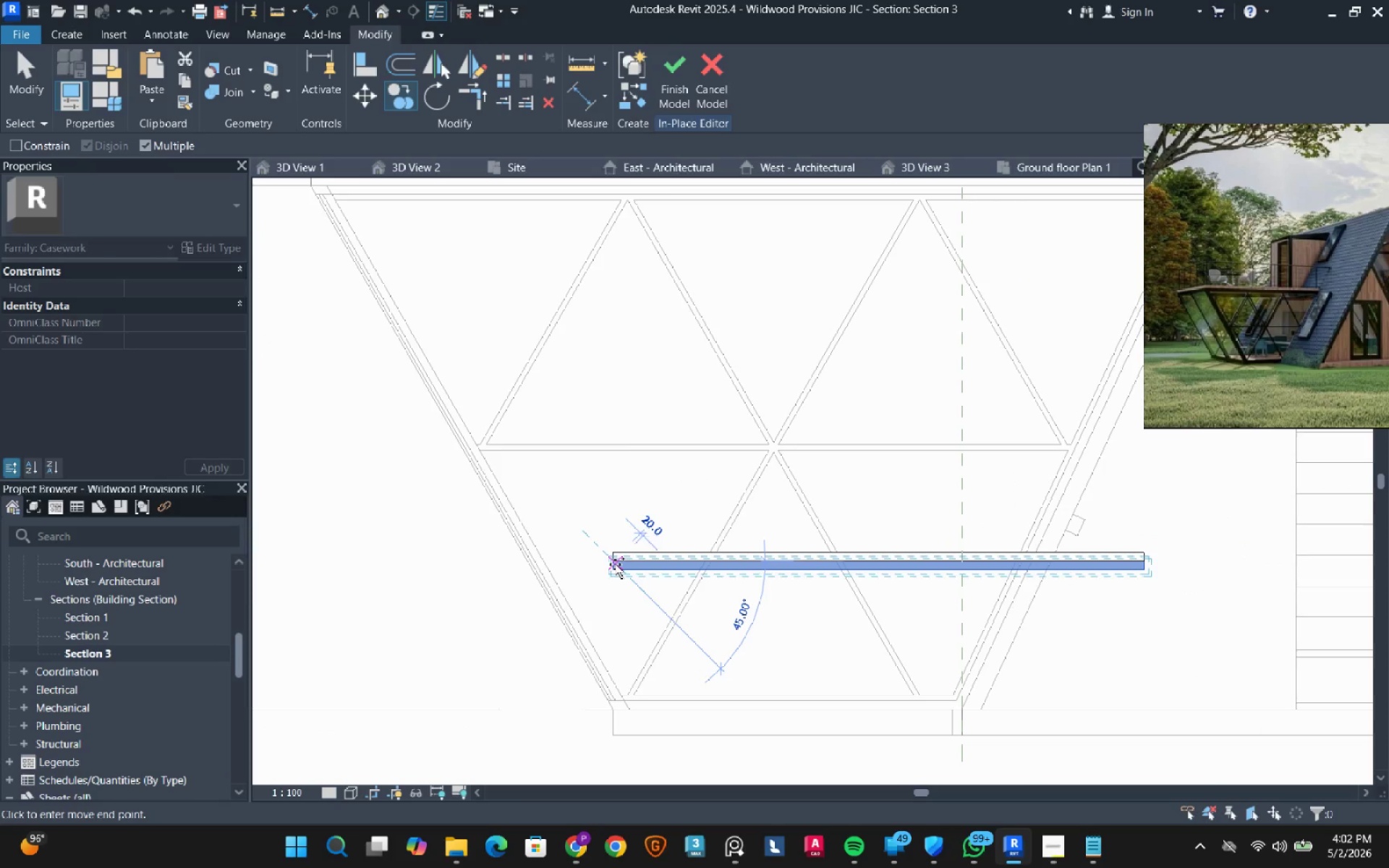 
key(Escape)
 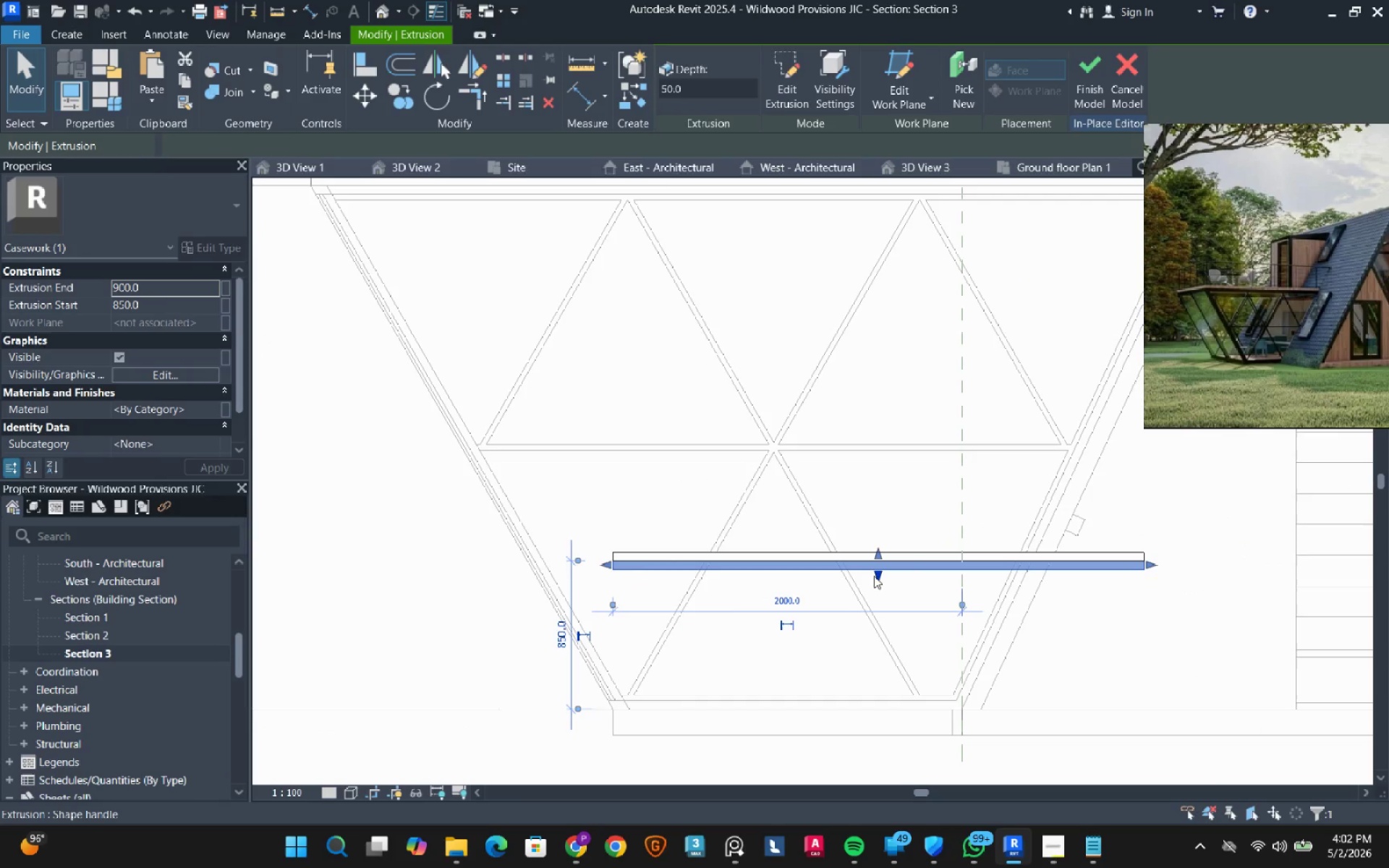 
left_click_drag(start_coordinate=[874, 576], to_coordinate=[862, 710])
 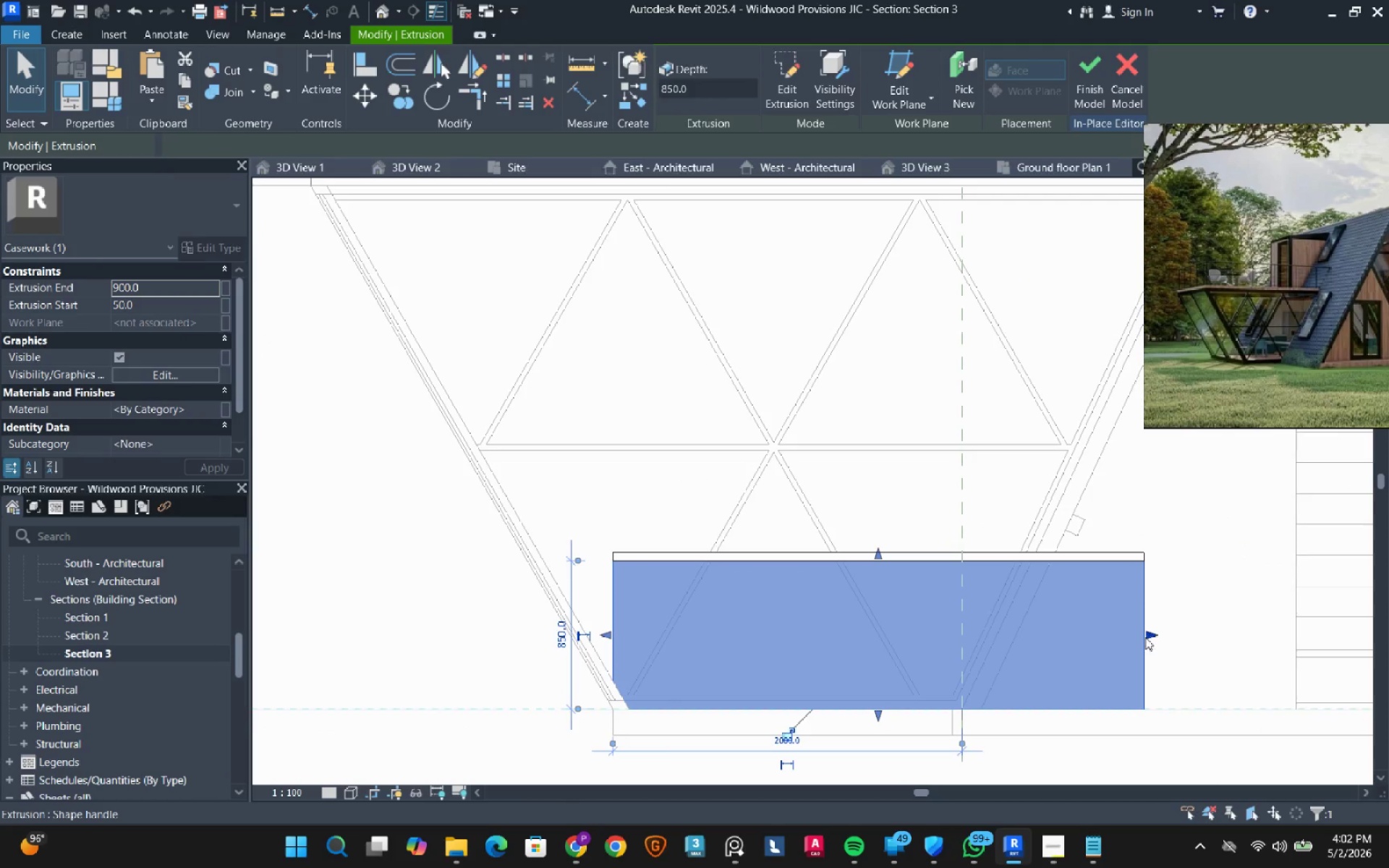 
left_click_drag(start_coordinate=[1144, 639], to_coordinate=[625, 636])
 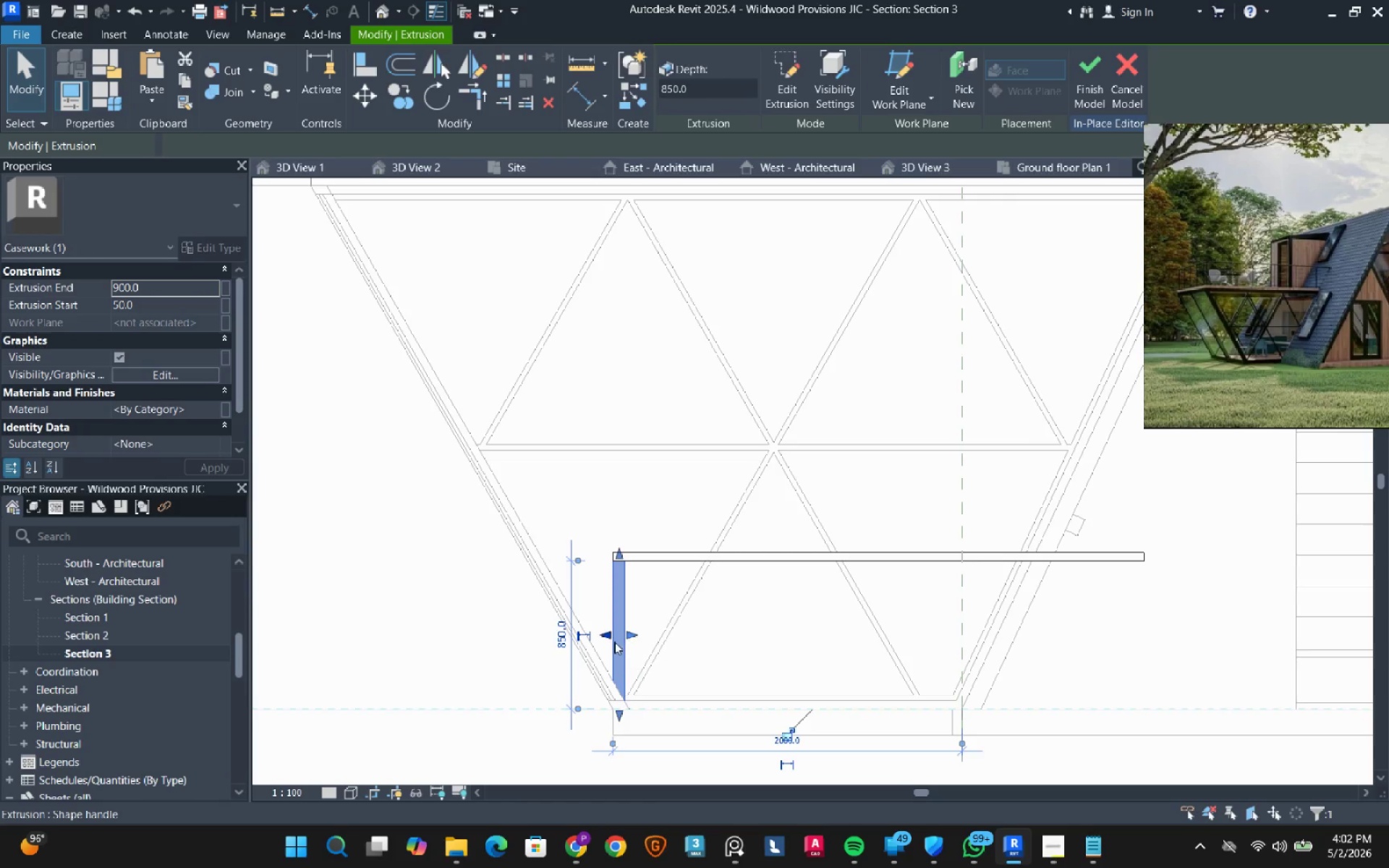 
scroll: coordinate [614, 642], scroll_direction: up, amount: 3.0
 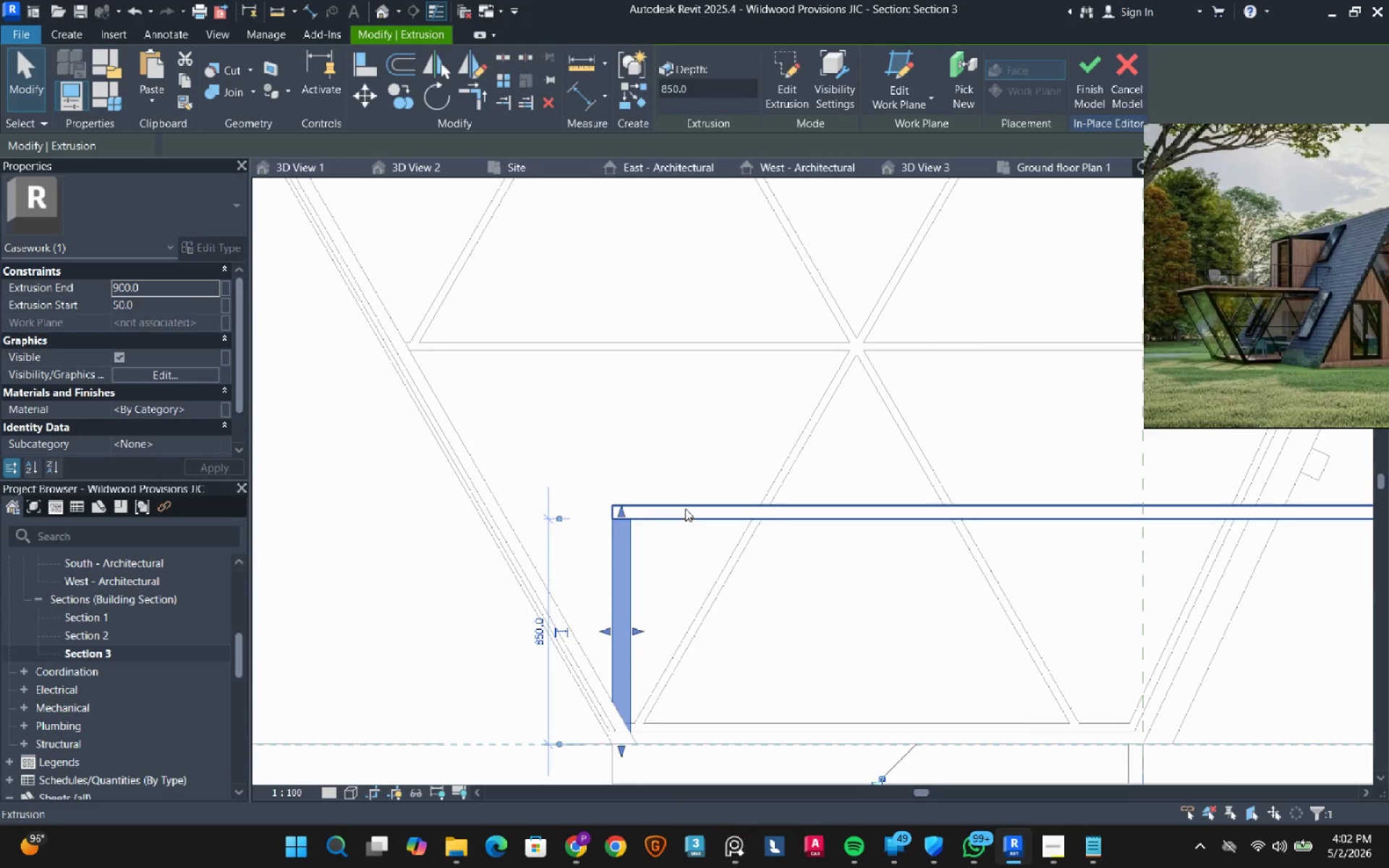 
hold_key(key=ControlLeft, duration=0.44)
left_click([685, 509])
 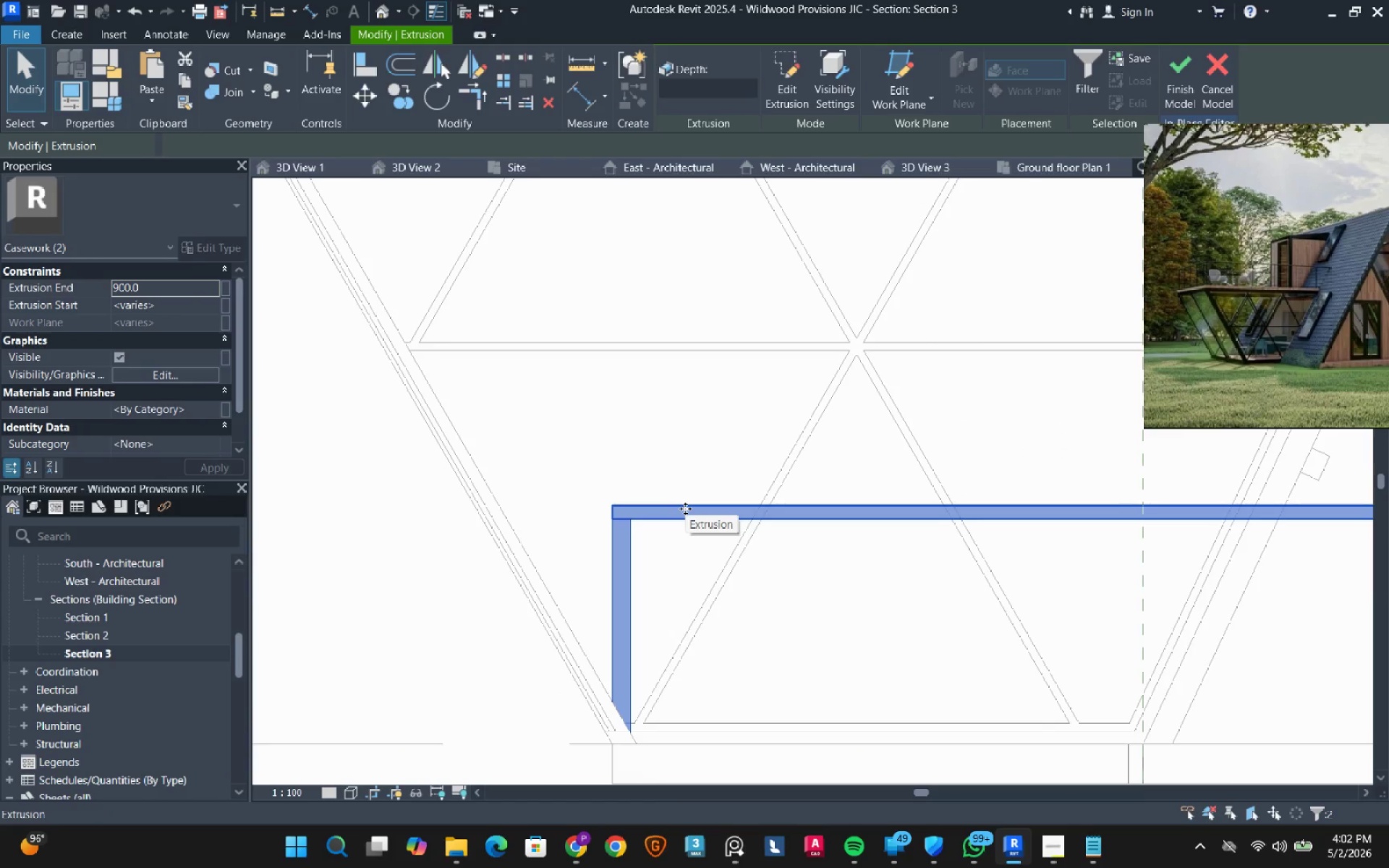 
key(ArrowRight)
 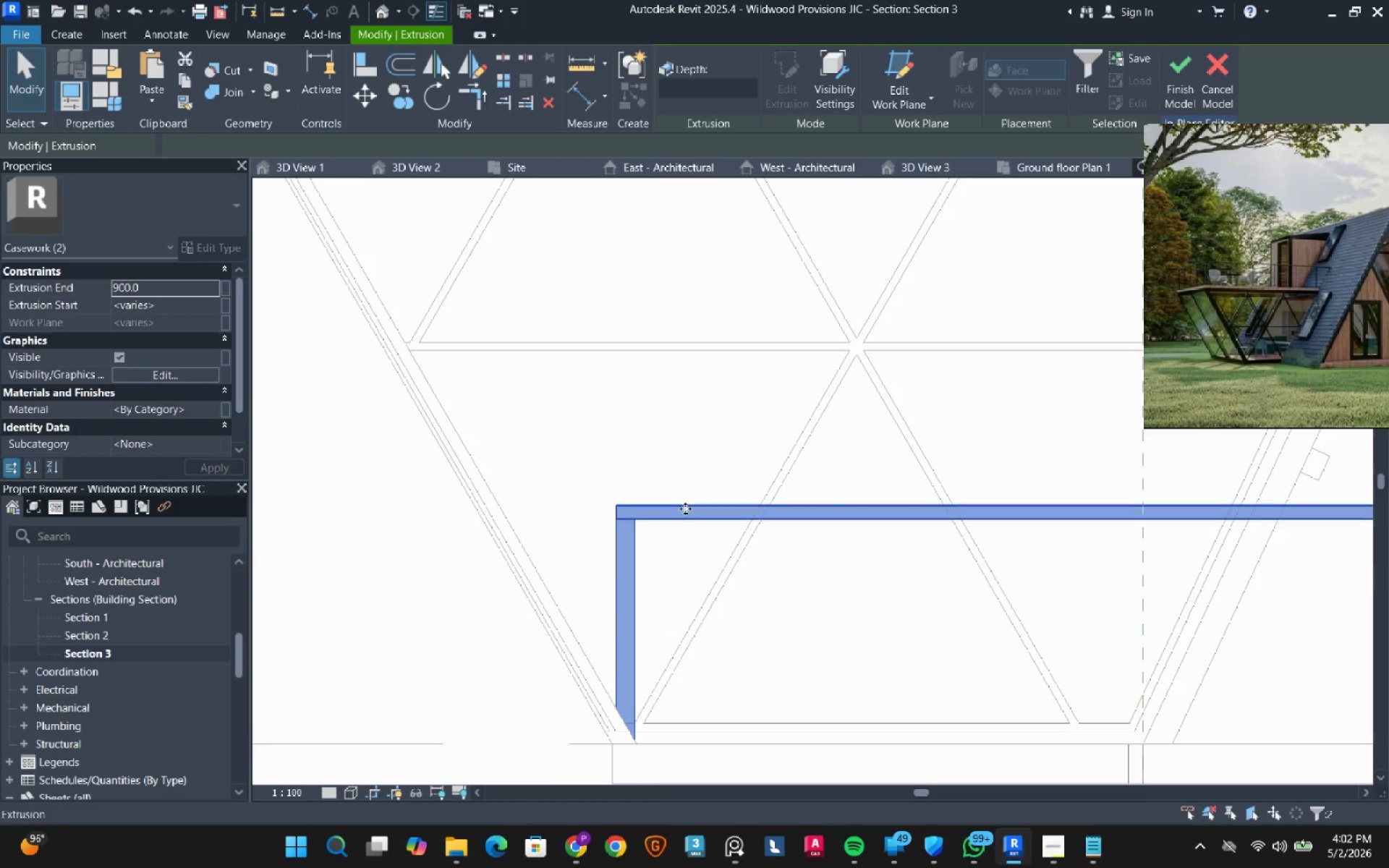 
key(ArrowRight)
 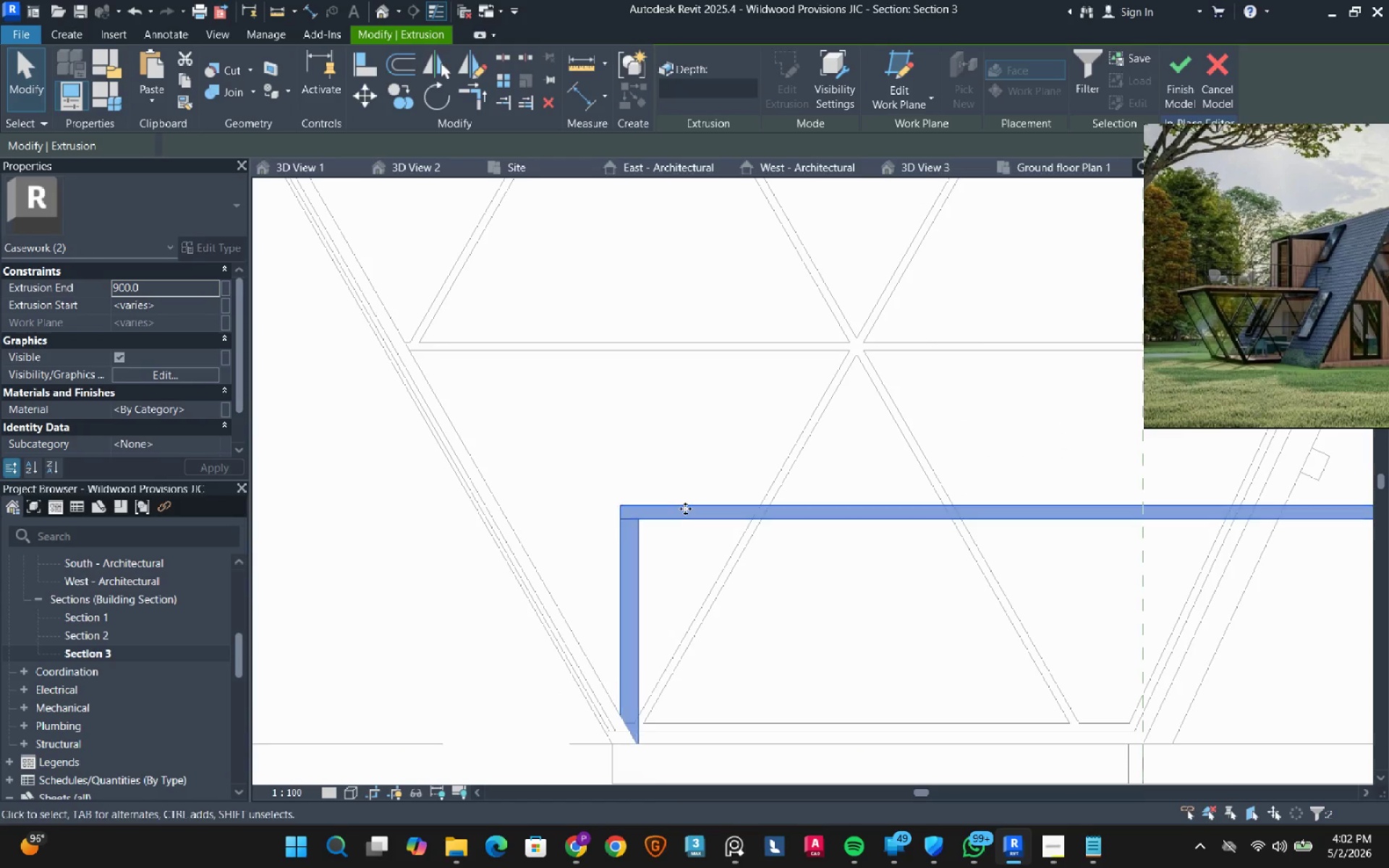 
key(ArrowRight)
 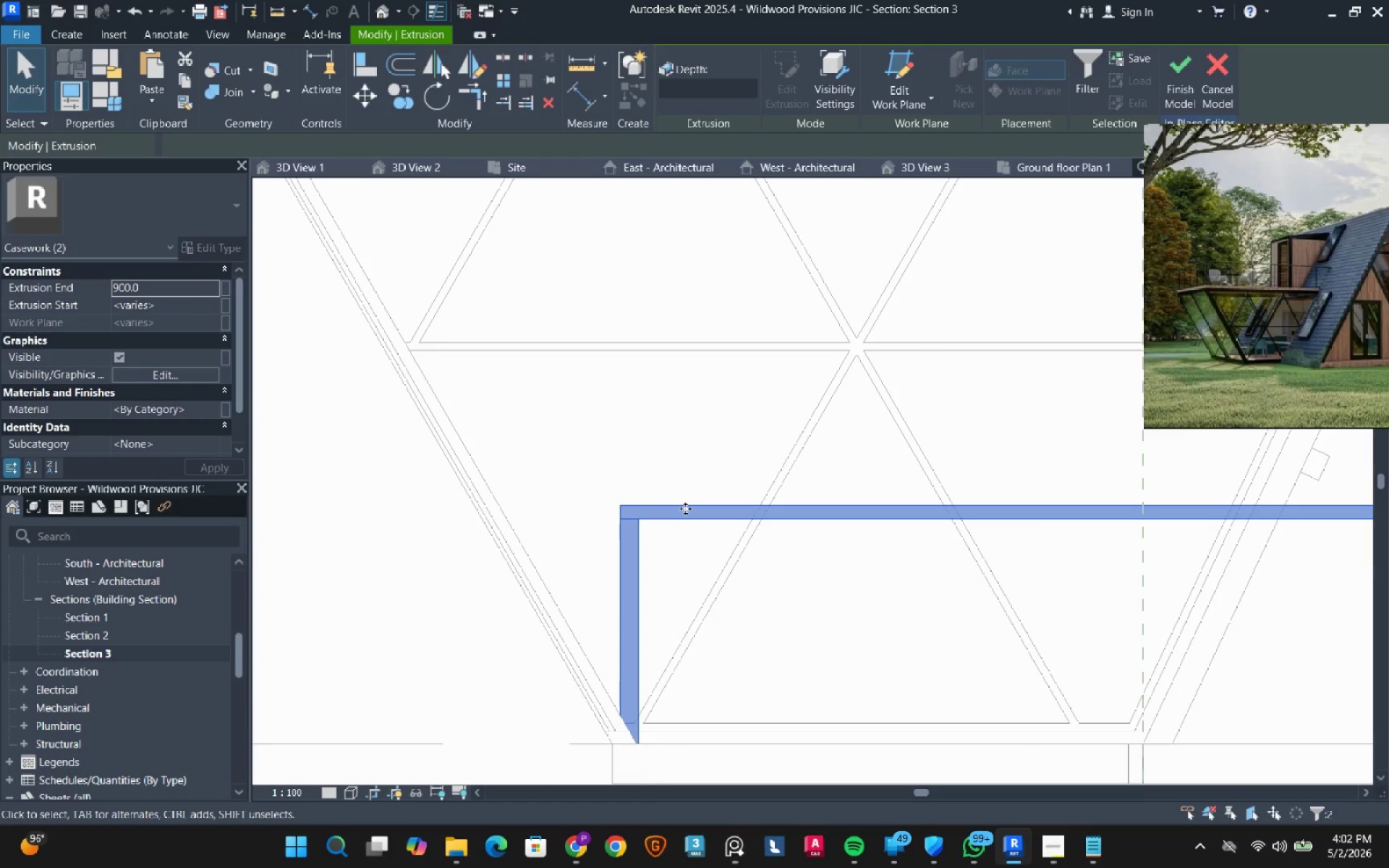 
key(ArrowRight)
 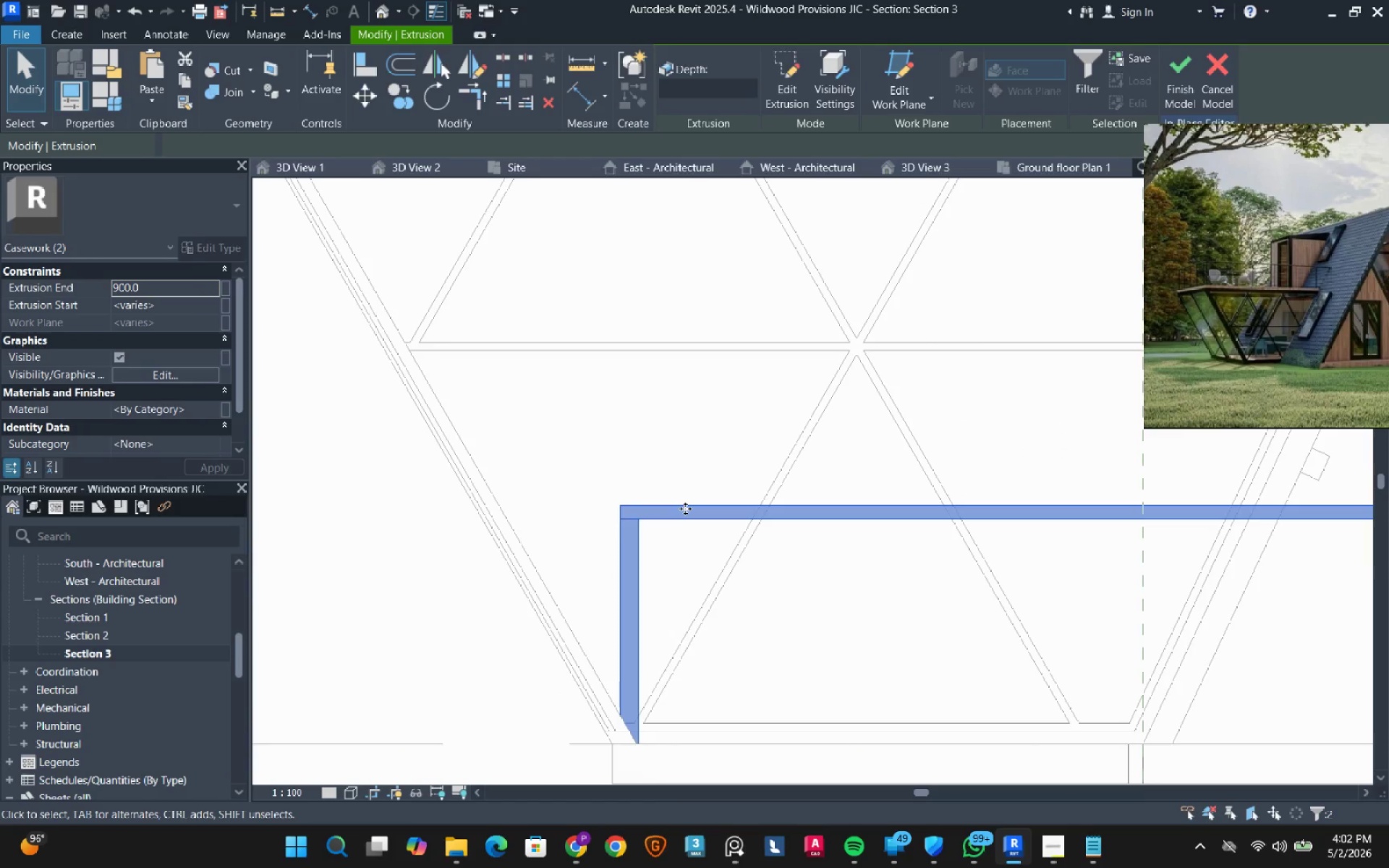 
key(ArrowRight)
 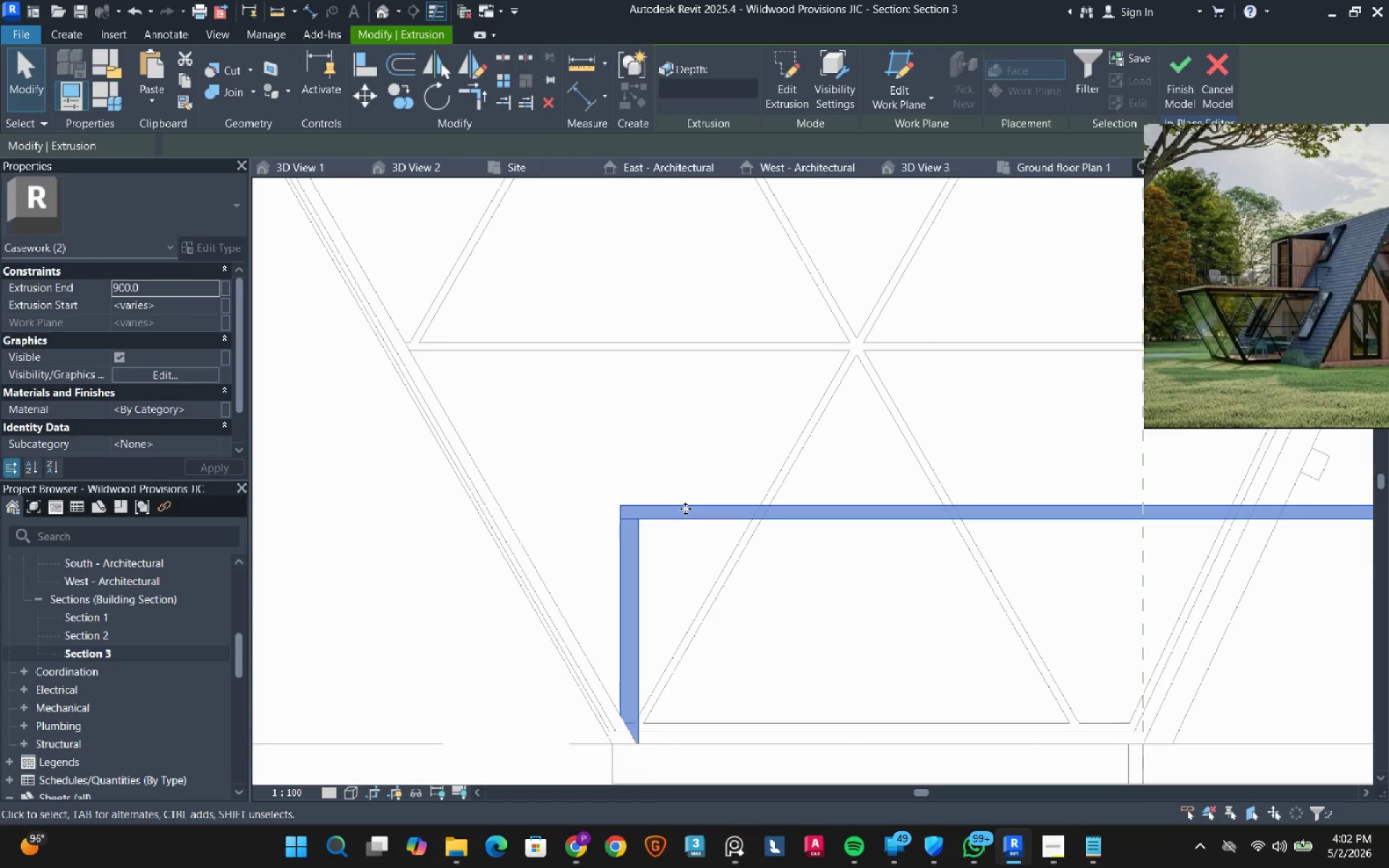 
key(ArrowRight)
 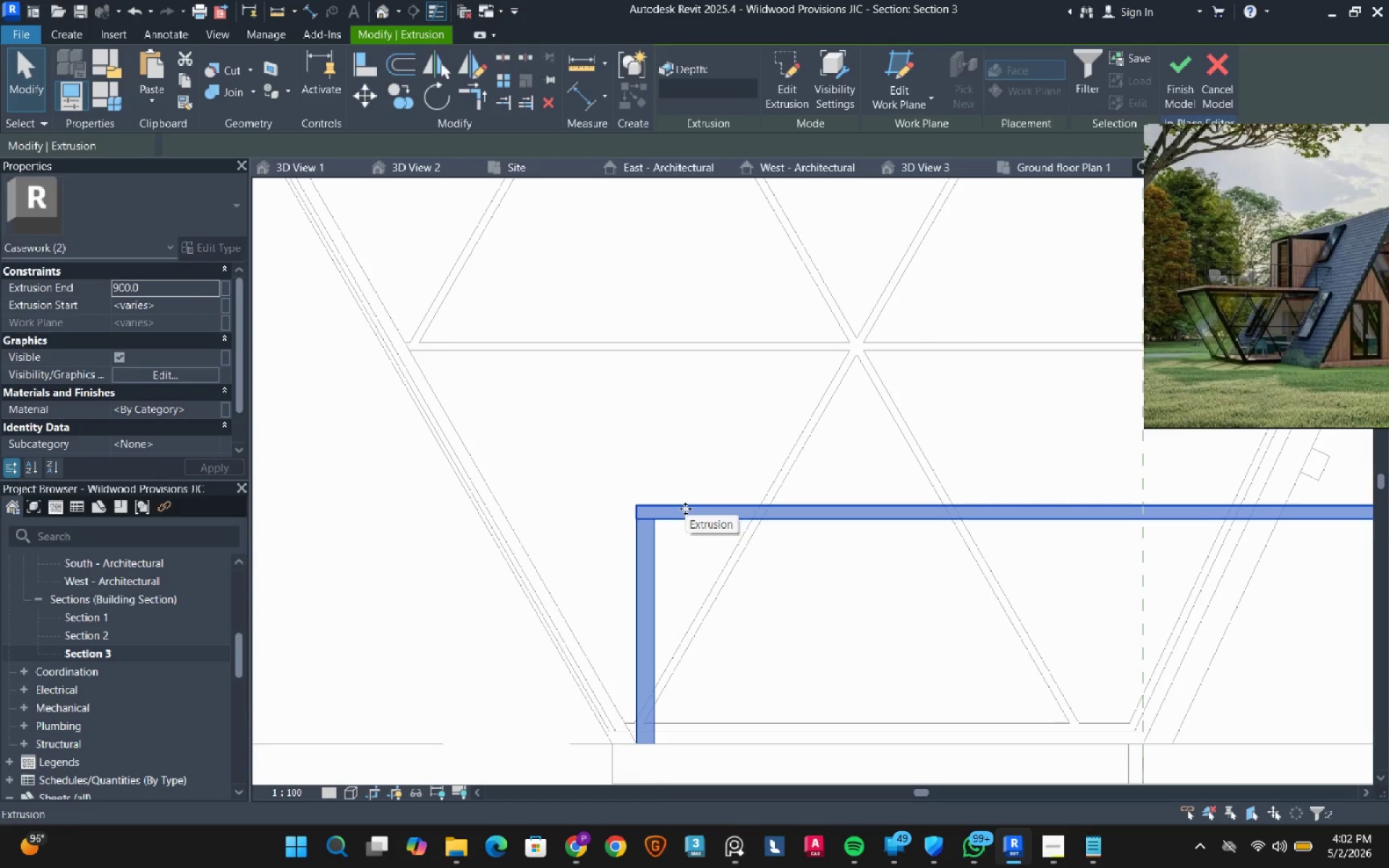 
key(ArrowRight)
 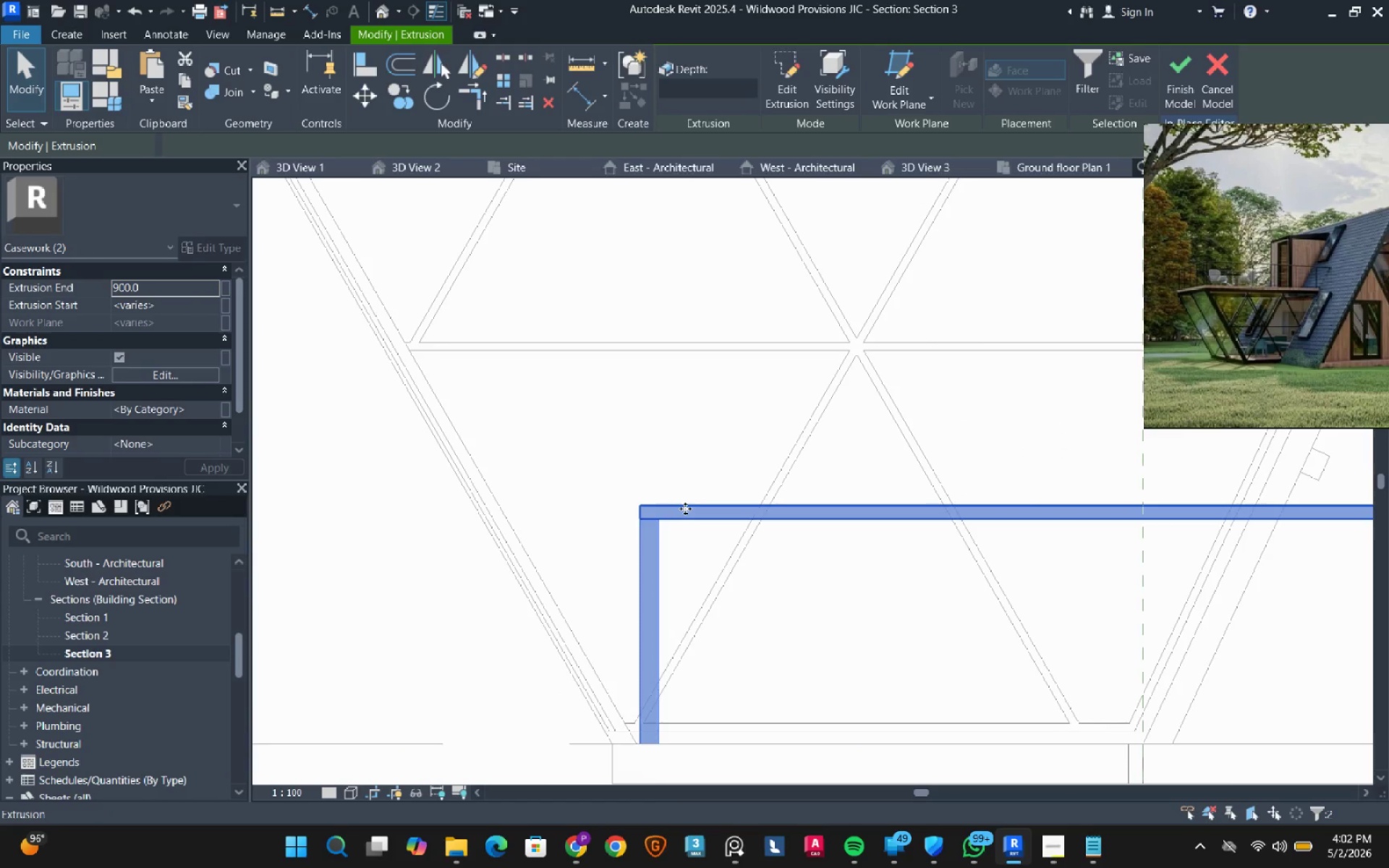 
key(ArrowLeft)
 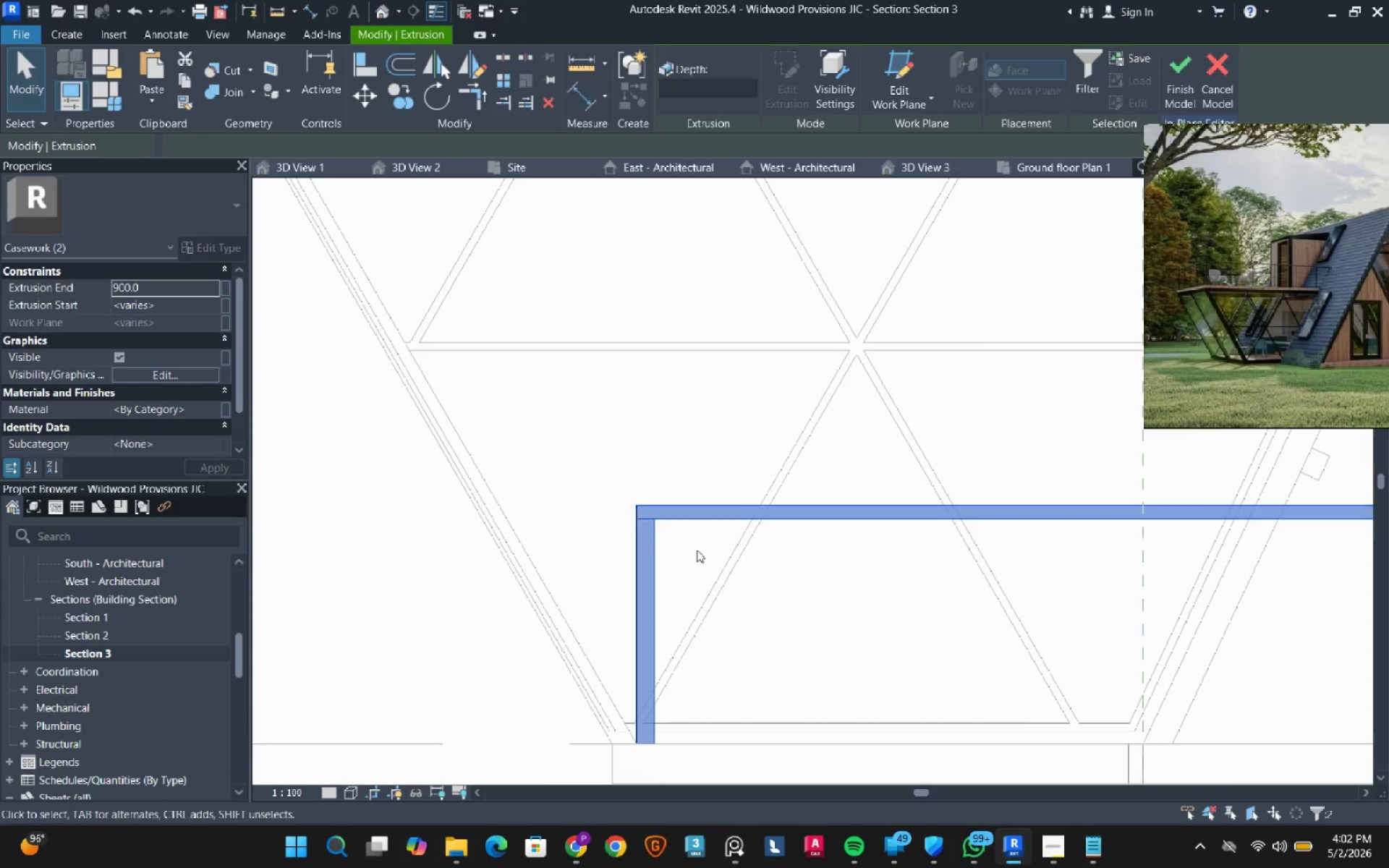 
left_click([705, 574])
 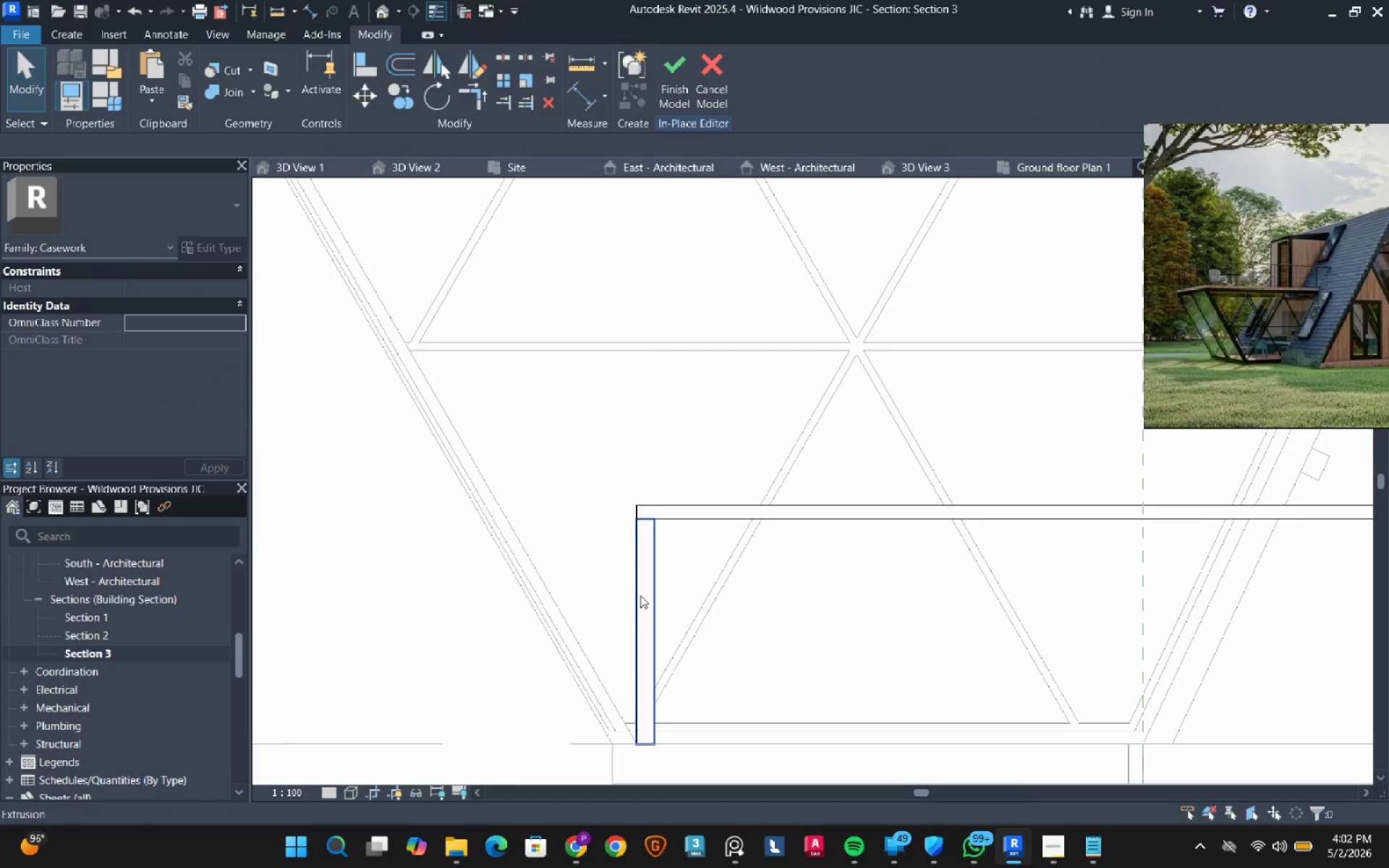 
left_click([640, 595])
 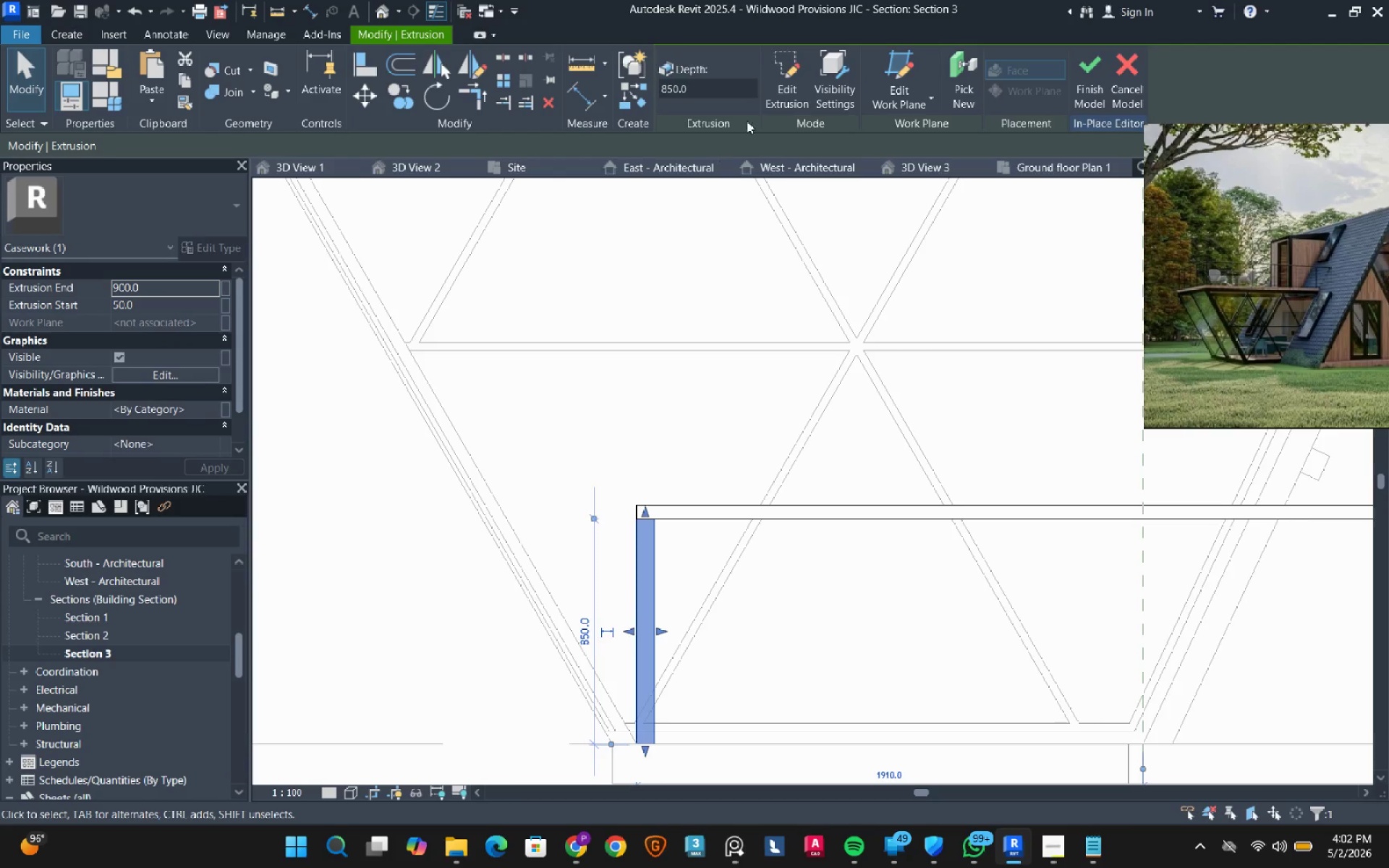 
left_click([786, 61])
 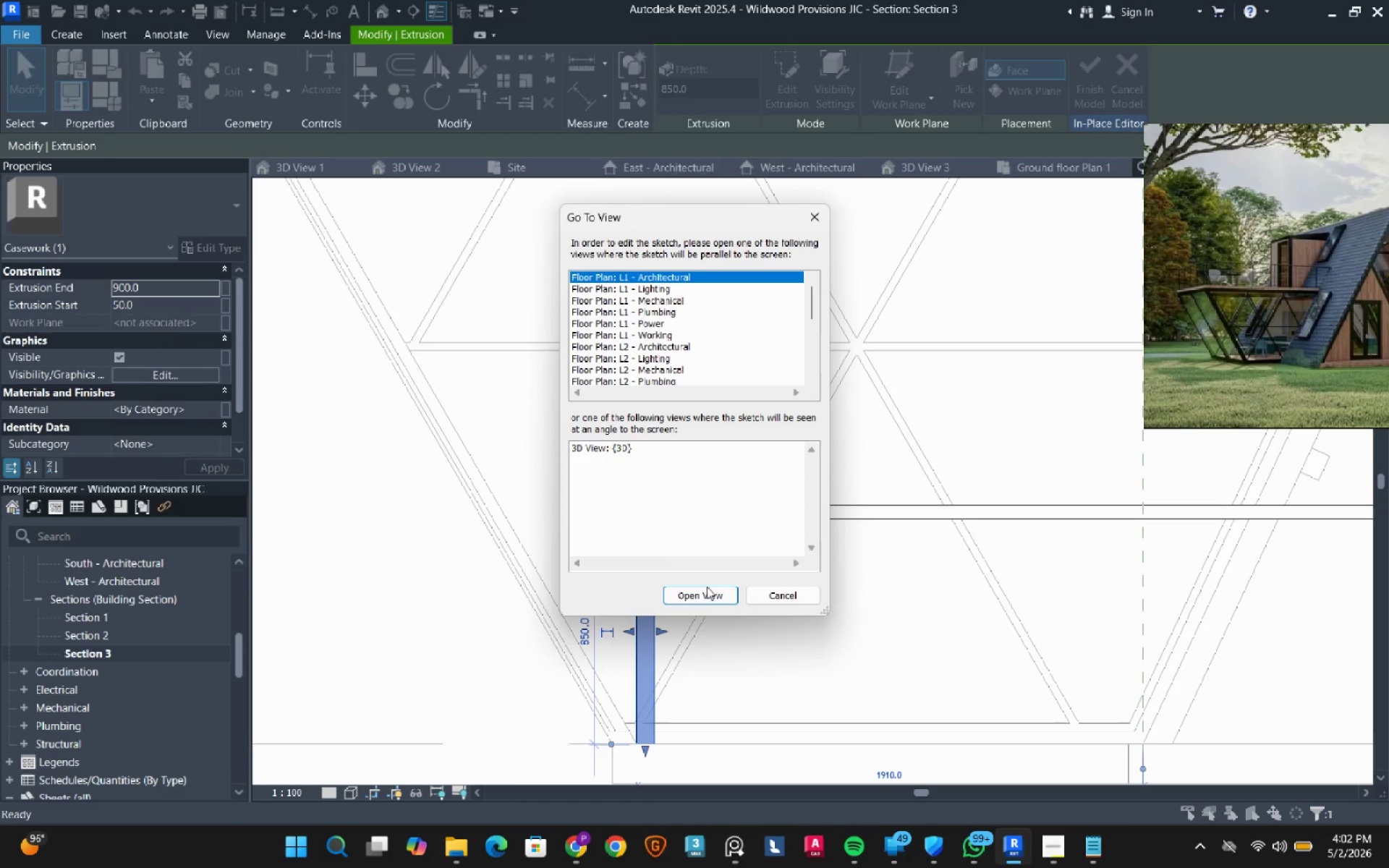 
left_click([708, 600])
 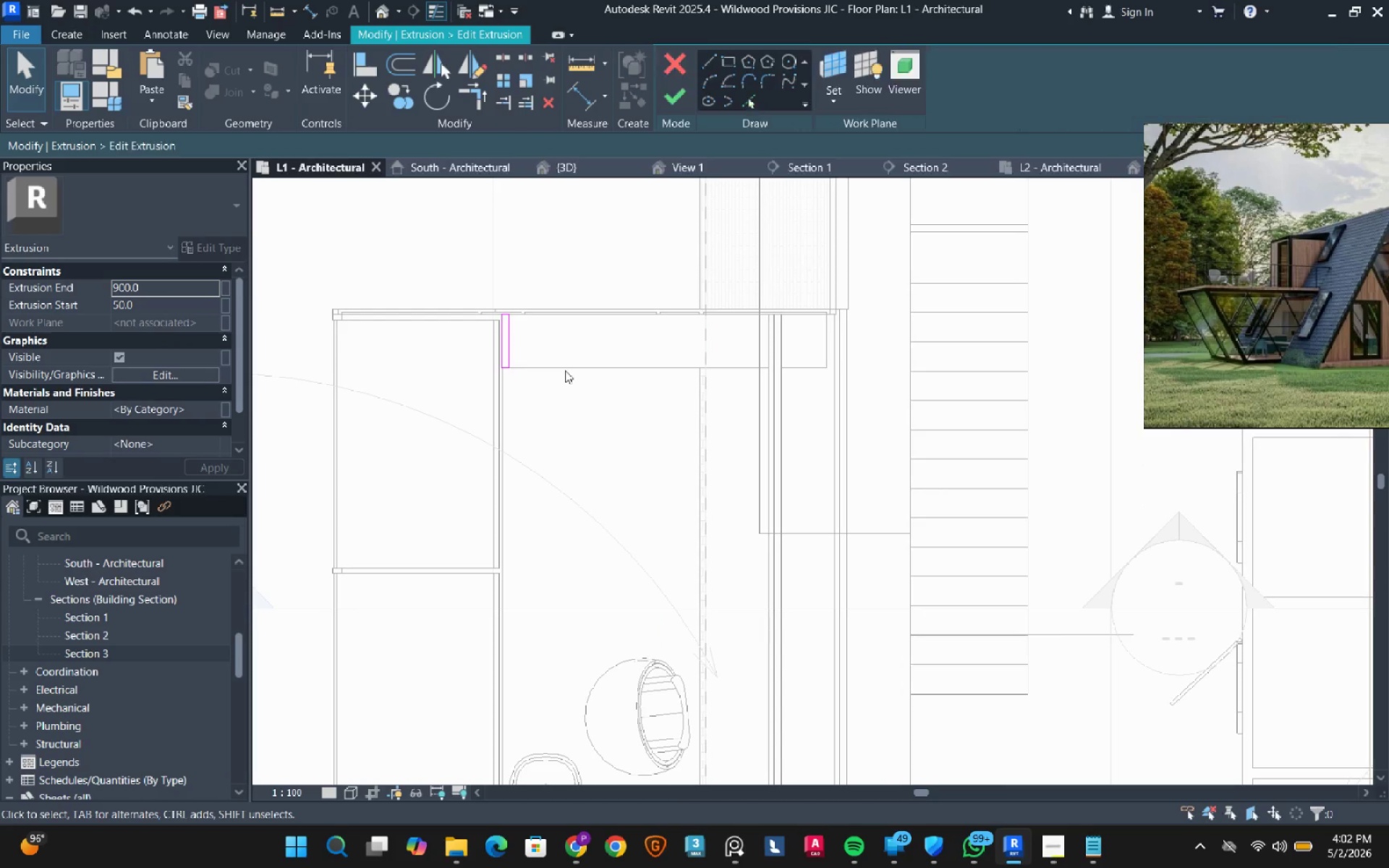 
scroll: coordinate [481, 336], scroll_direction: up, amount: 6.0
 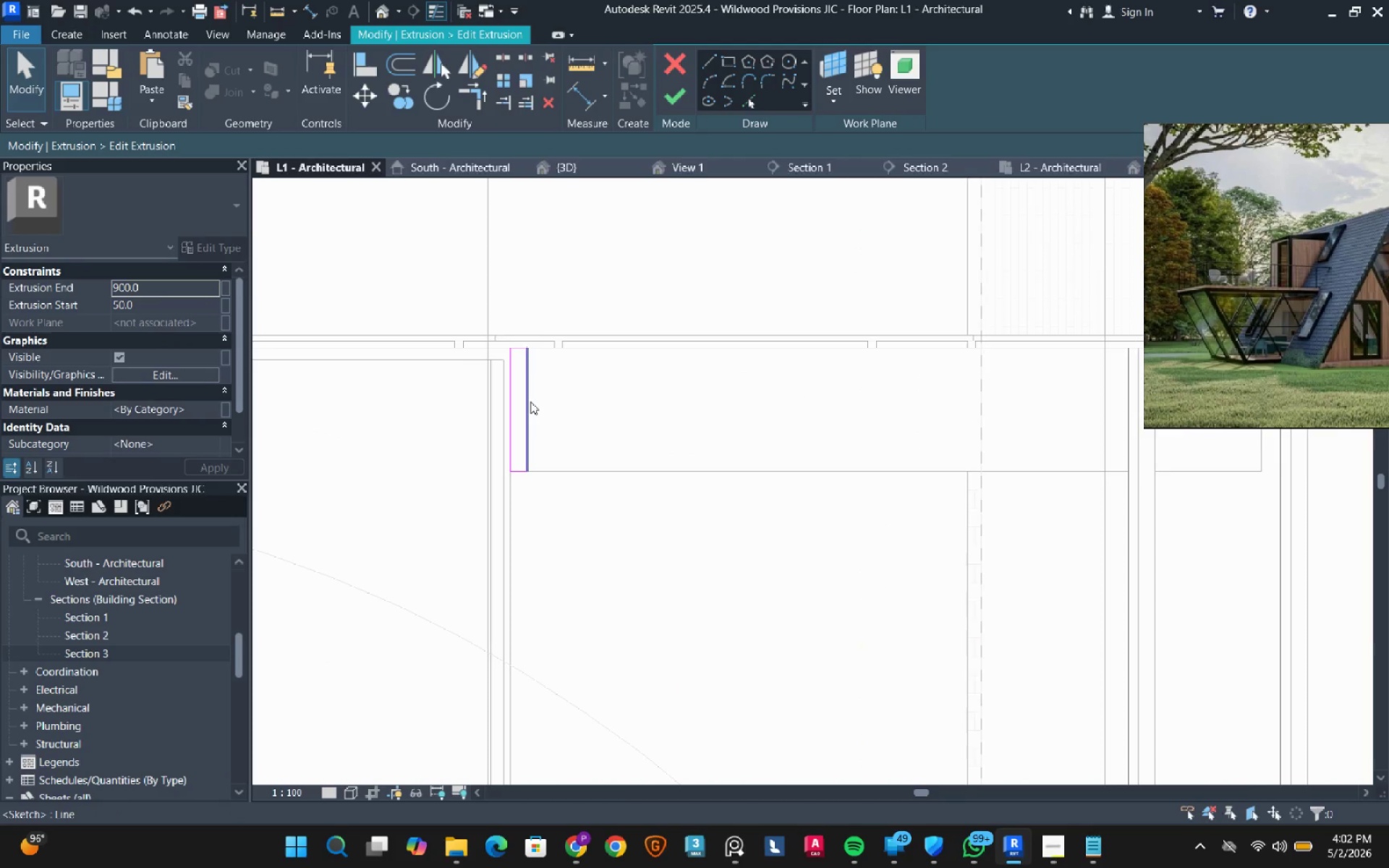 
left_click([530, 401])
 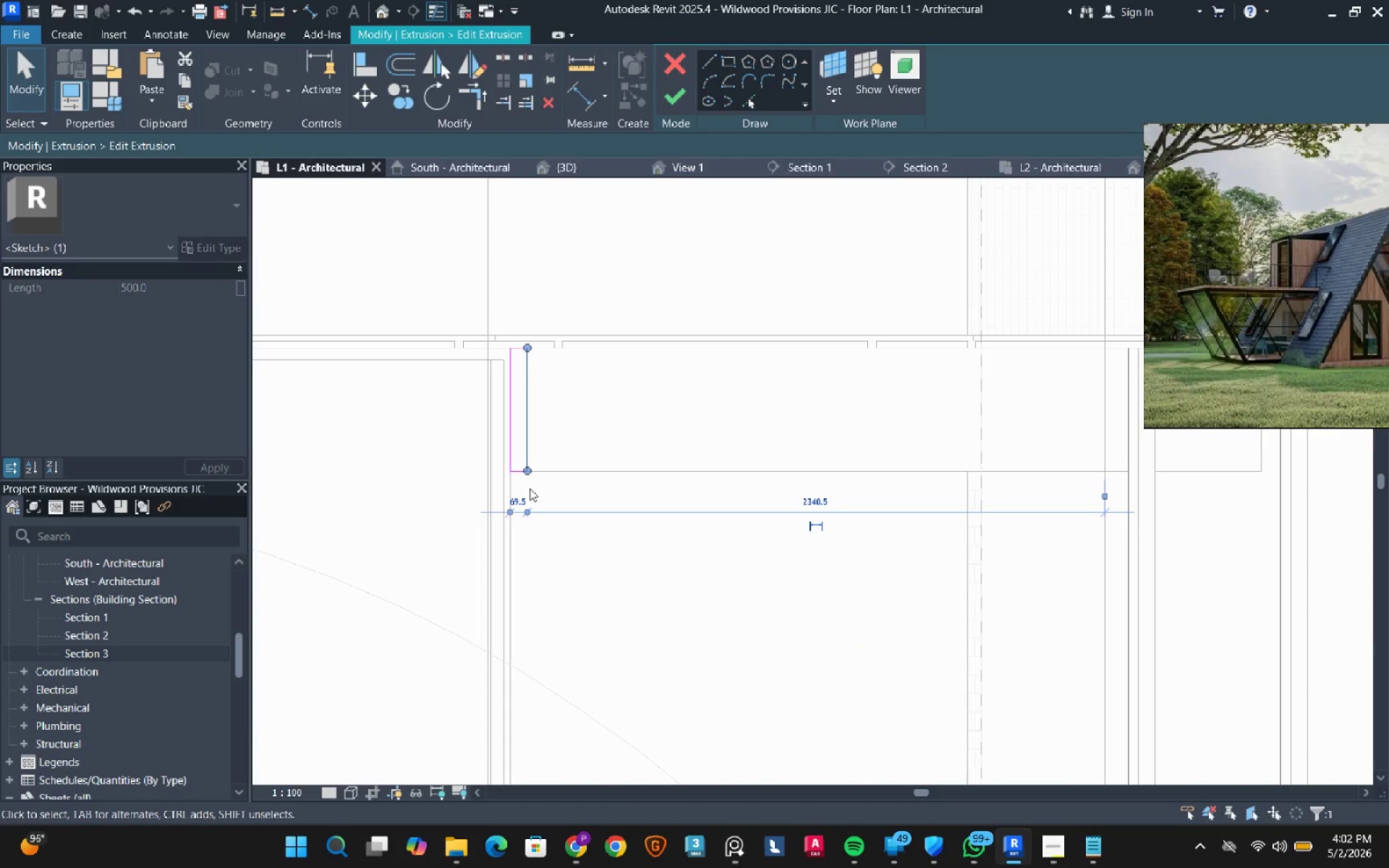 
left_click([518, 502])
 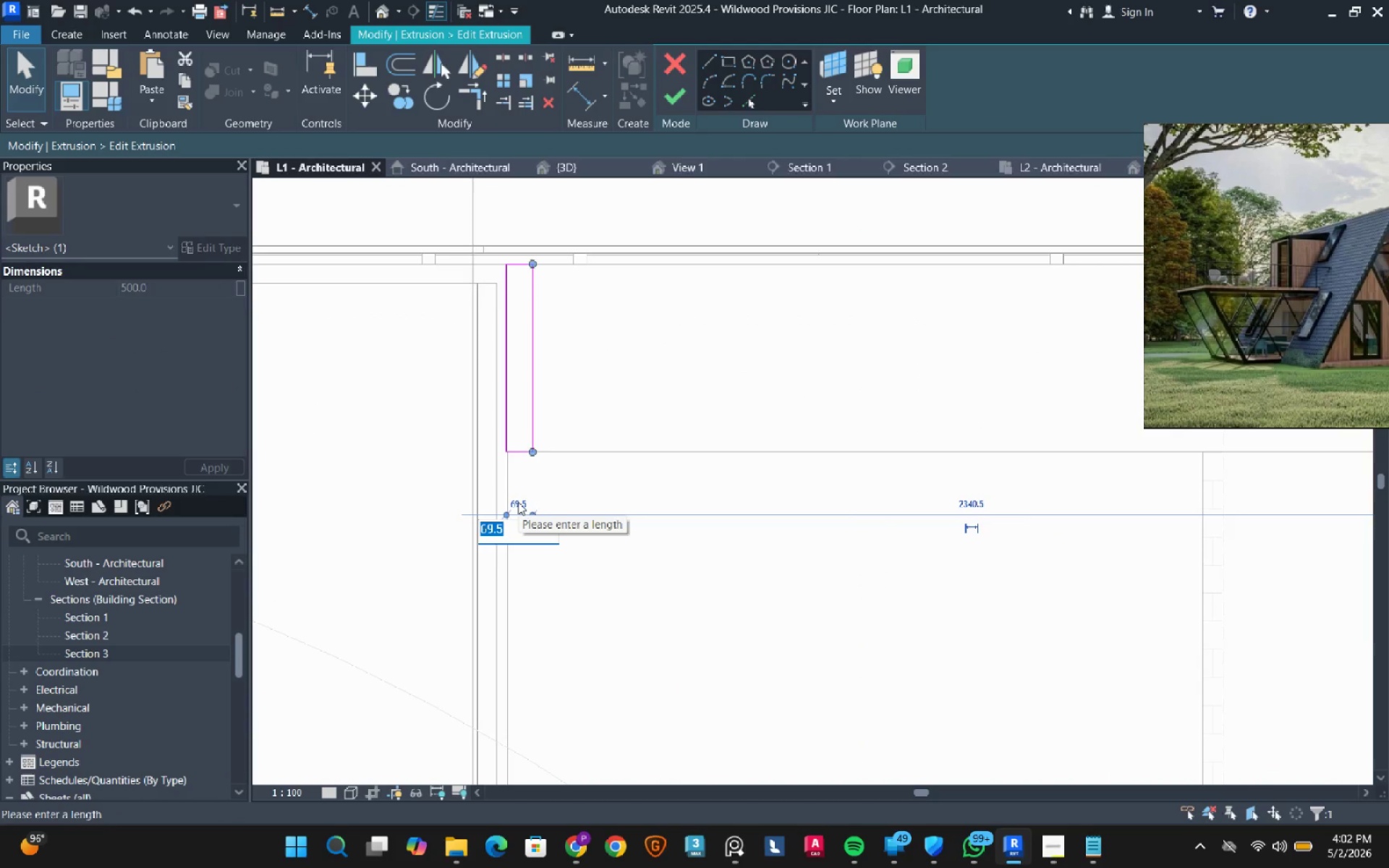 
scroll: coordinate [516, 509], scroll_direction: up, amount: 3.0
 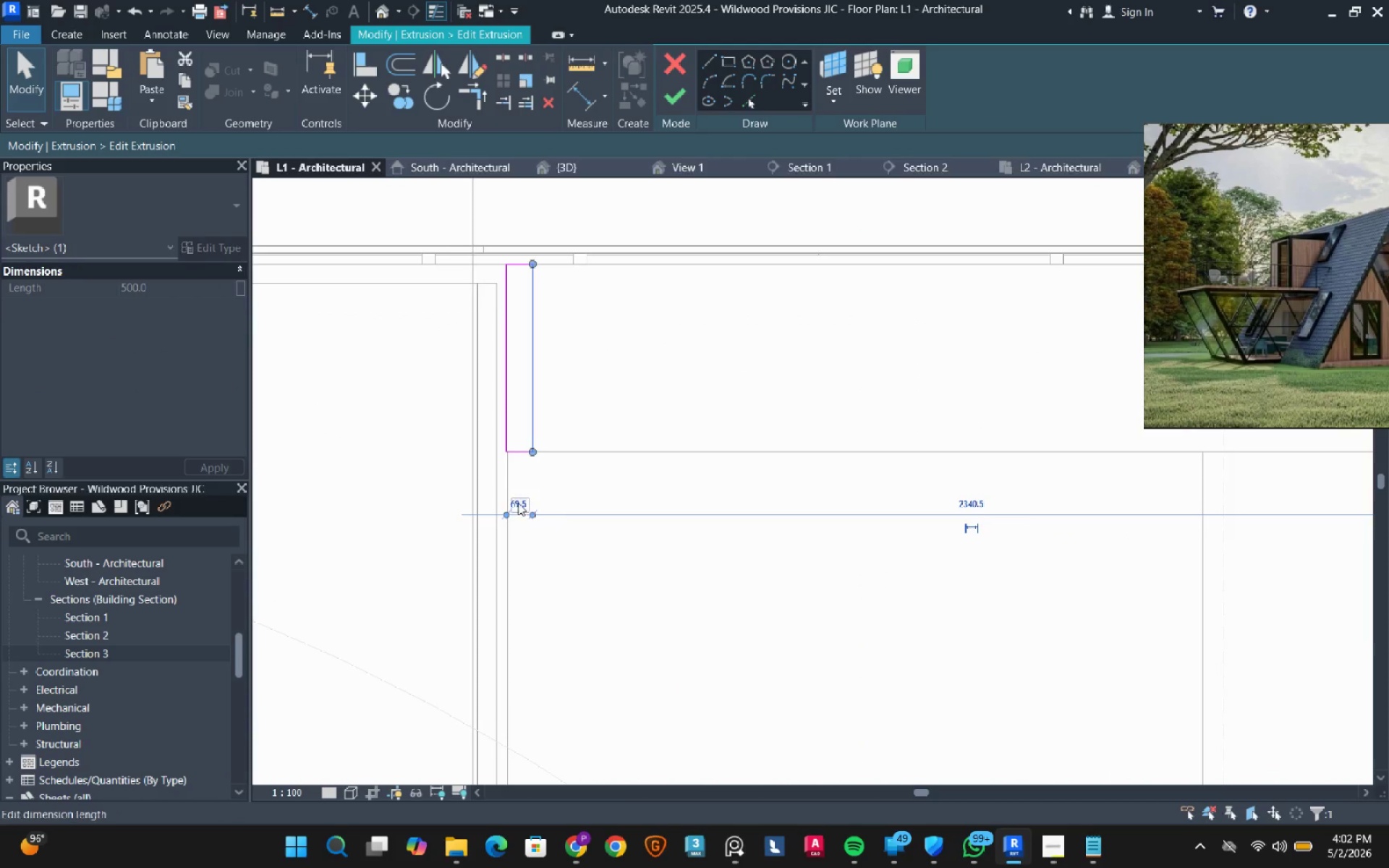 
key(Numpad5)
 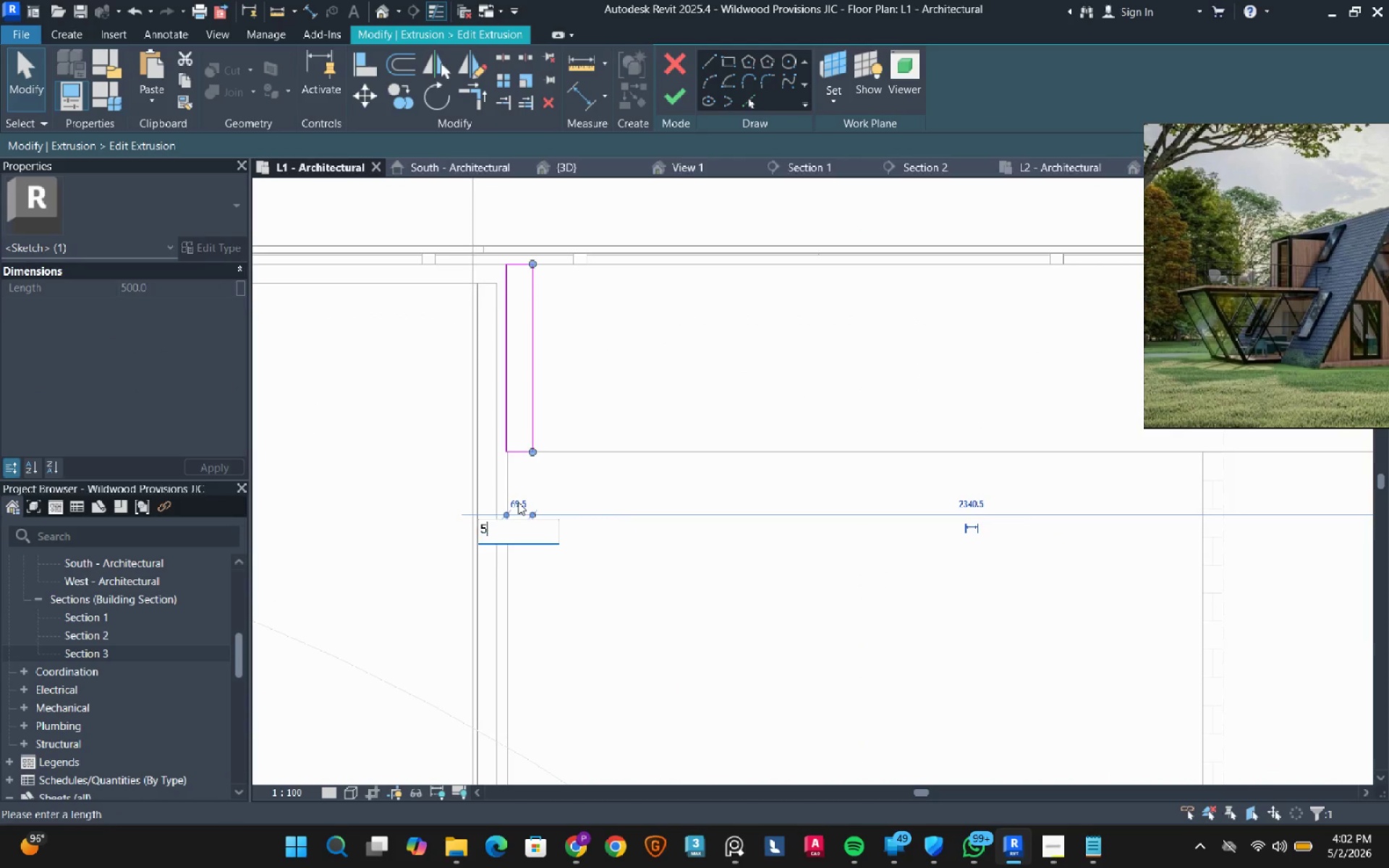 
key(Numpad0)
 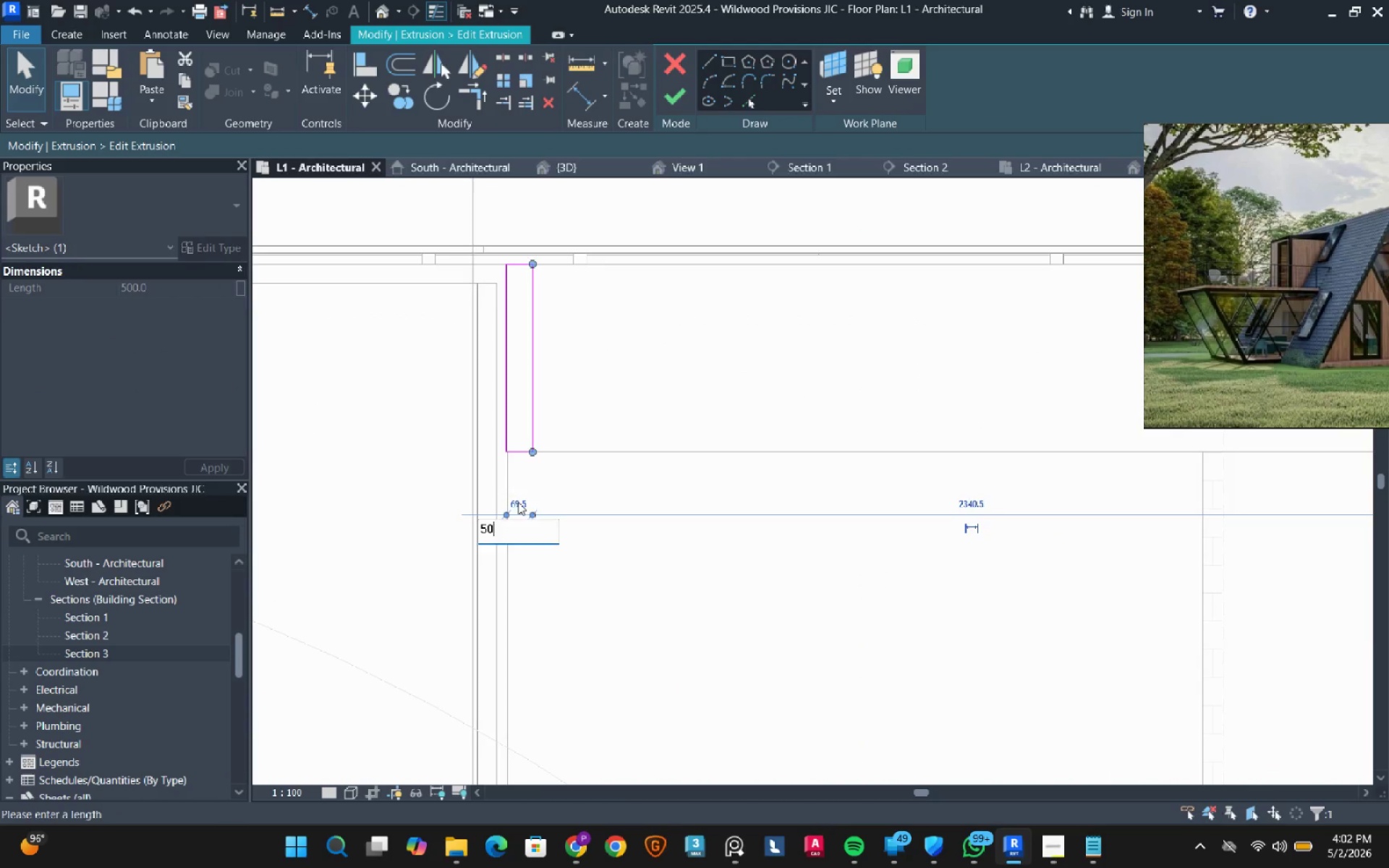 
key(NumpadEnter)
 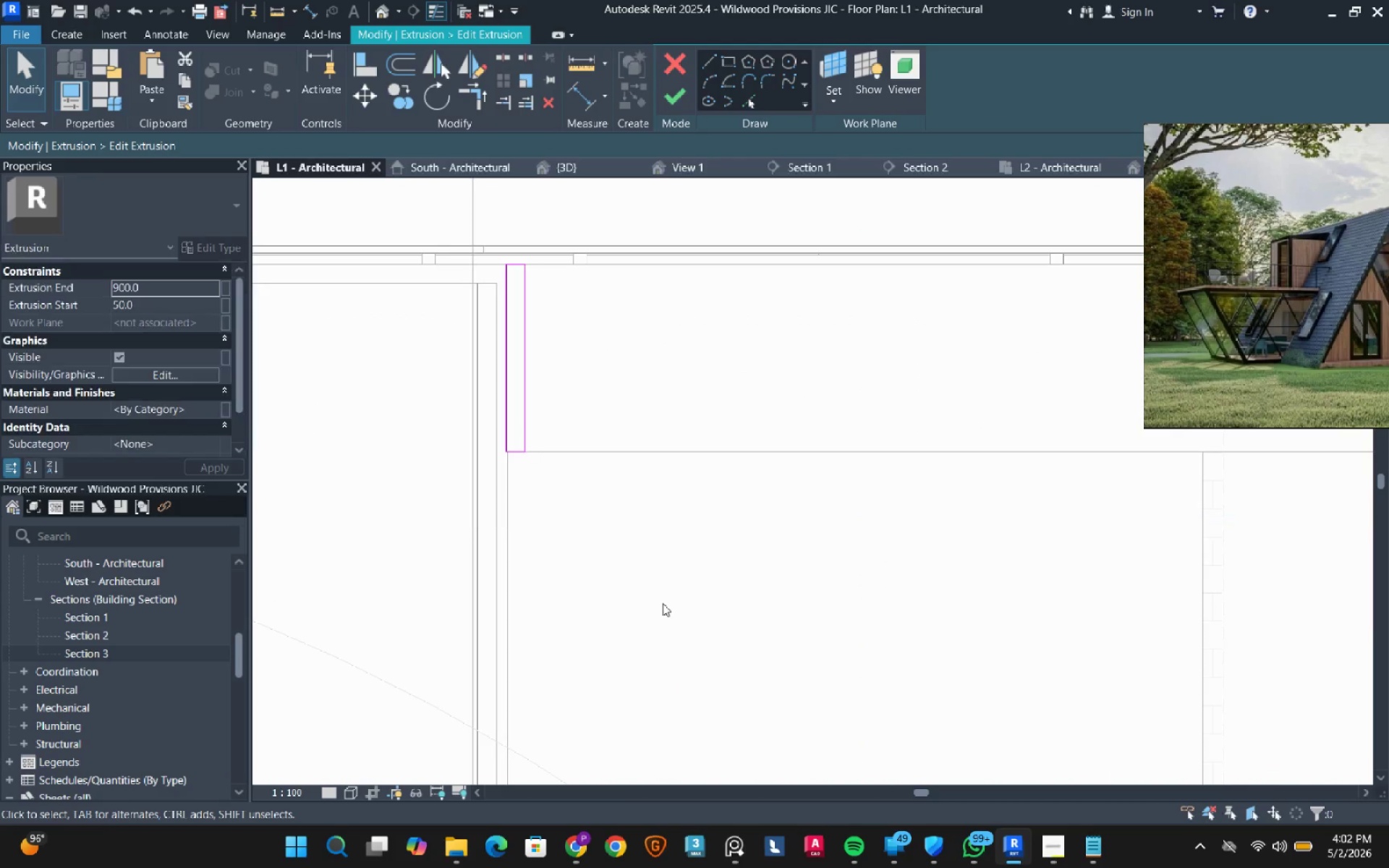 
left_click_drag(start_coordinate=[663, 600], to_coordinate=[663, 603])
 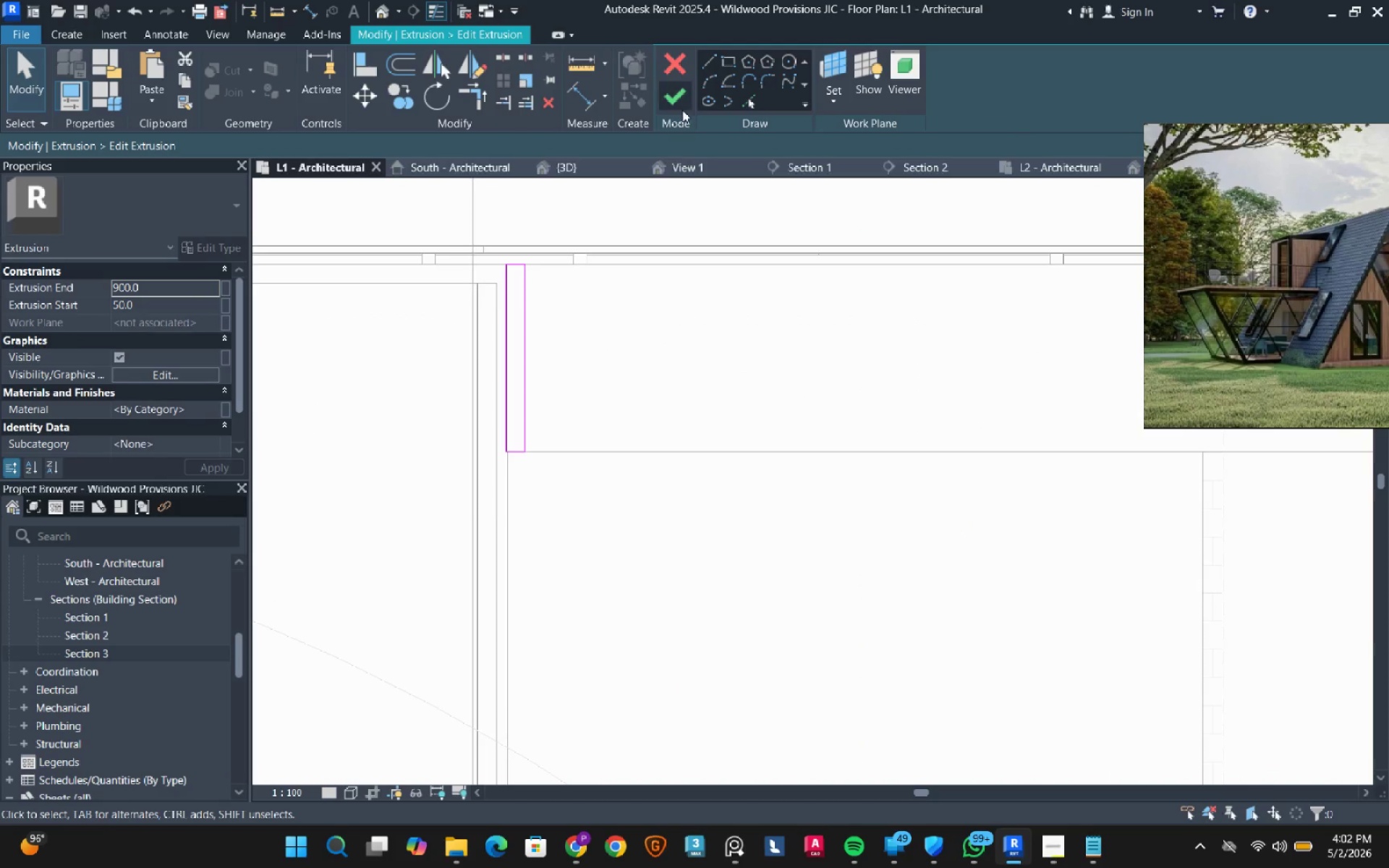 
left_click([682, 110])
 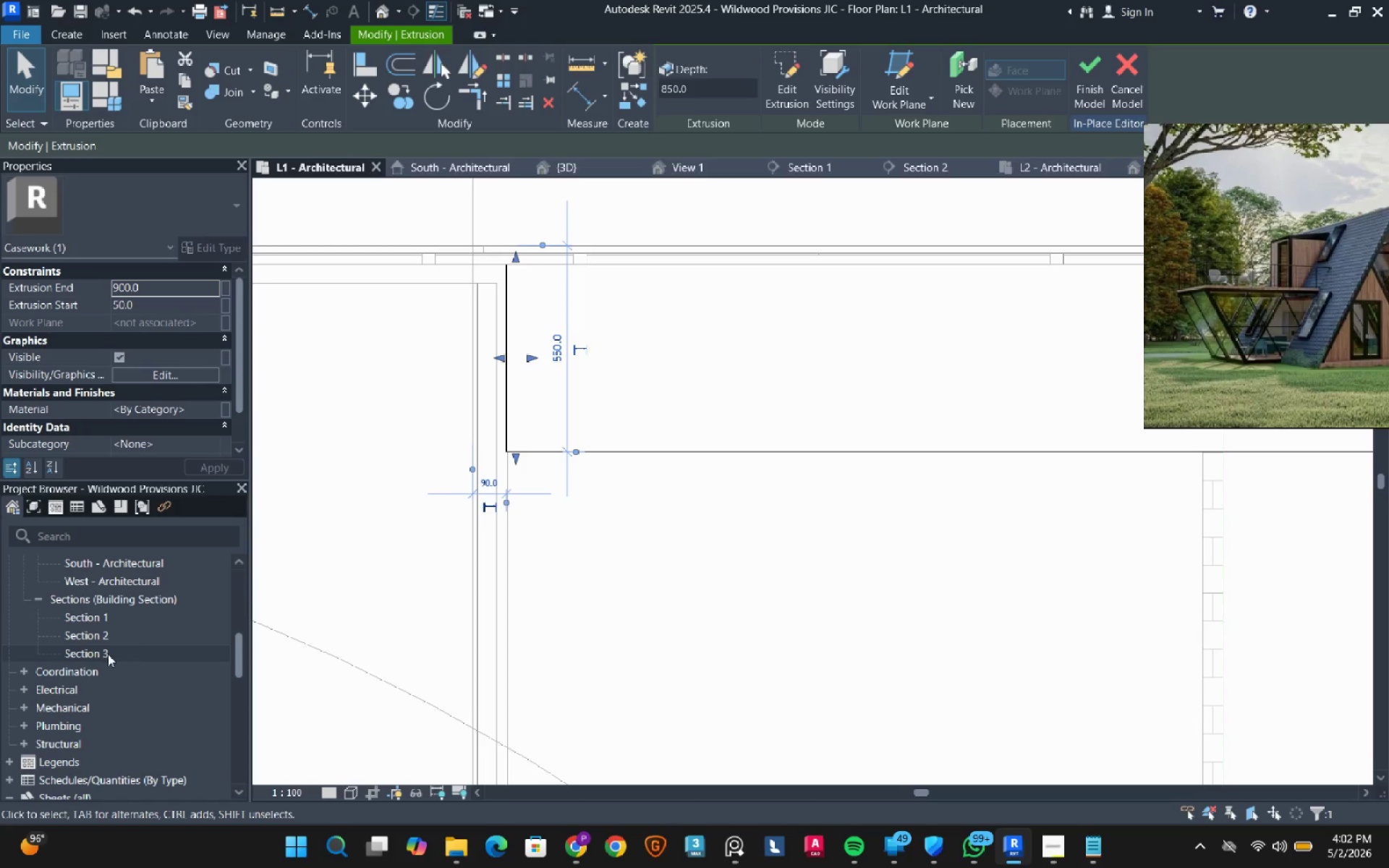 
double_click([98, 656])
 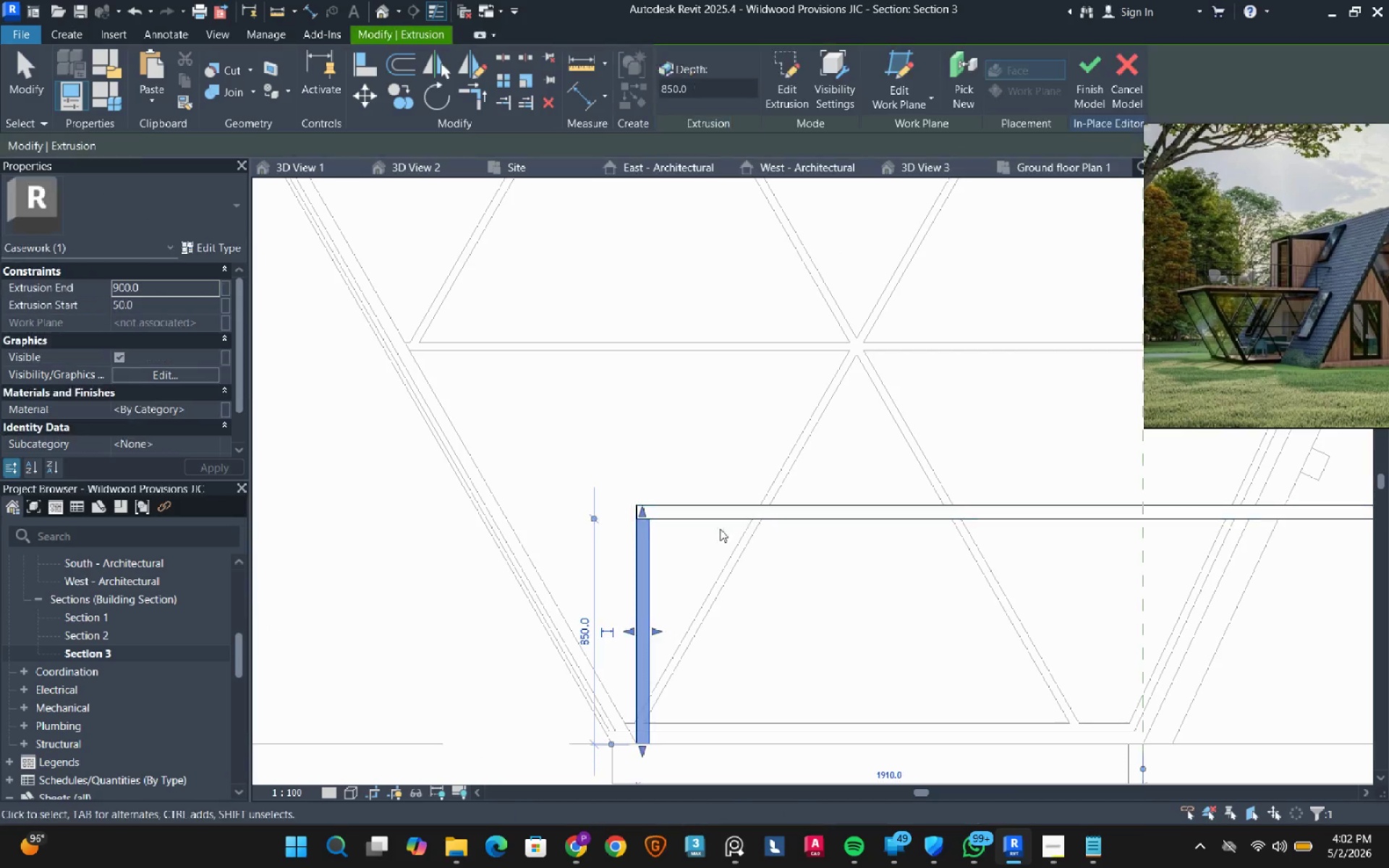 
key(Escape)
 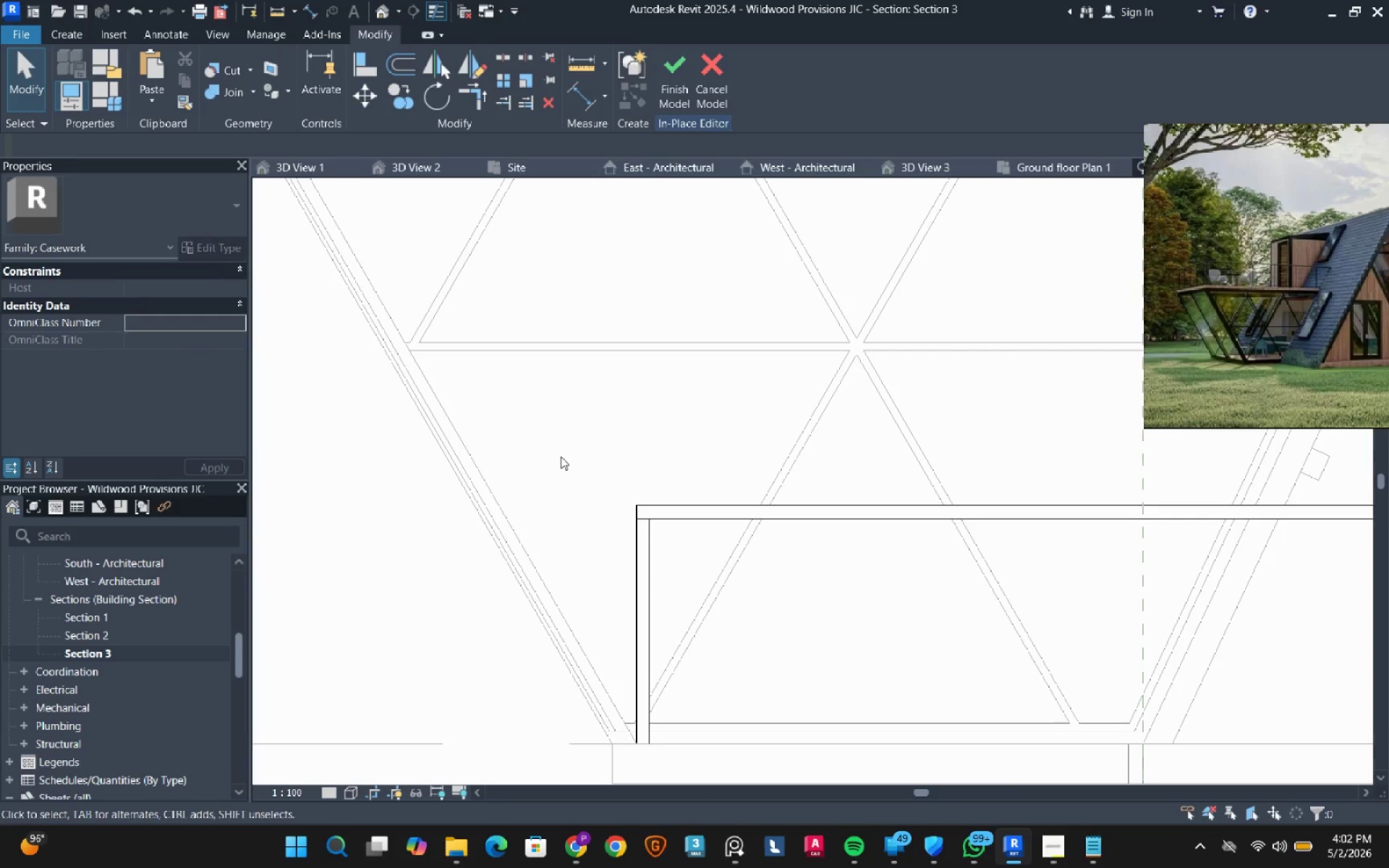 
scroll: coordinate [561, 461], scroll_direction: down, amount: 5.0
 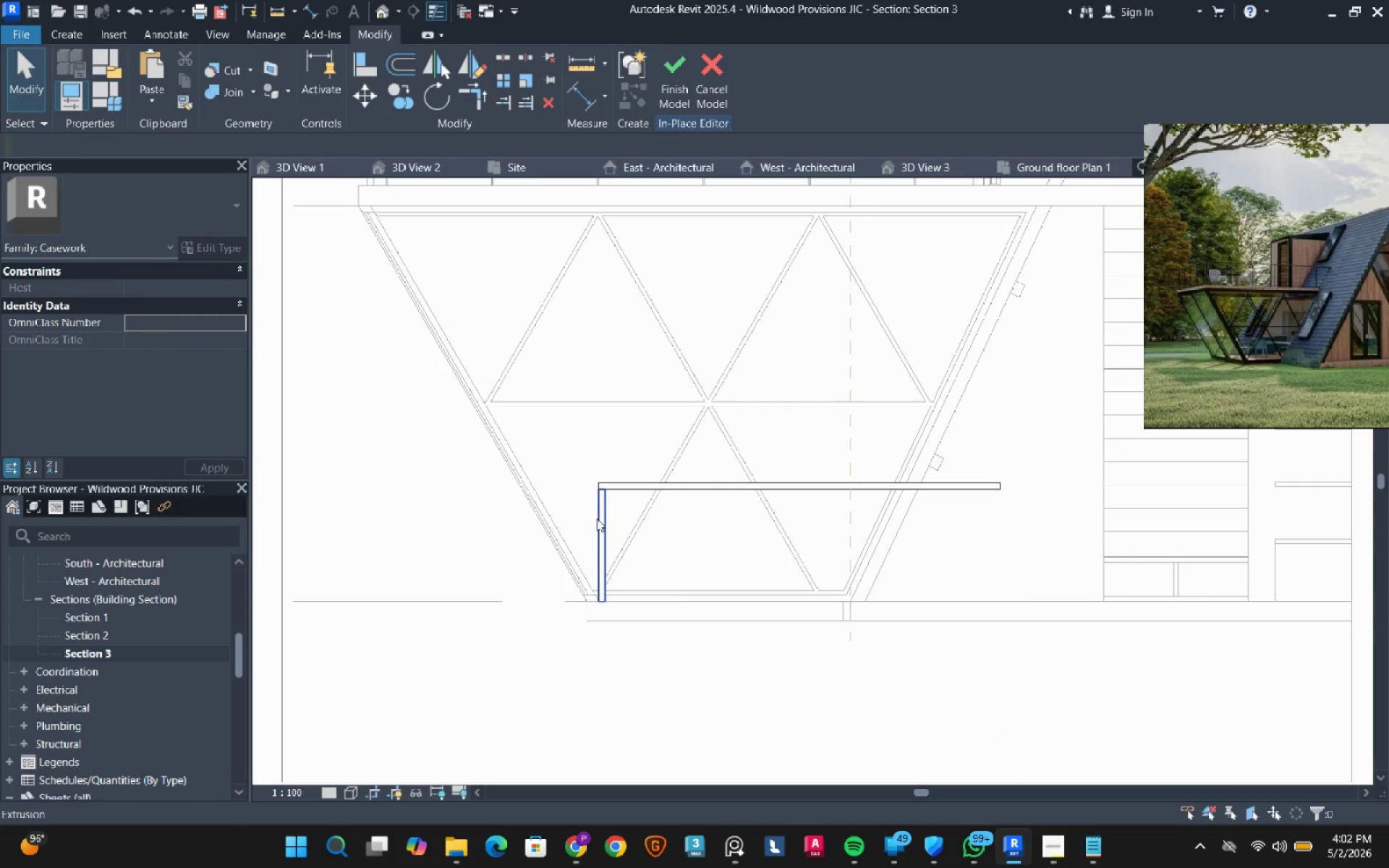 
left_click([597, 519])
 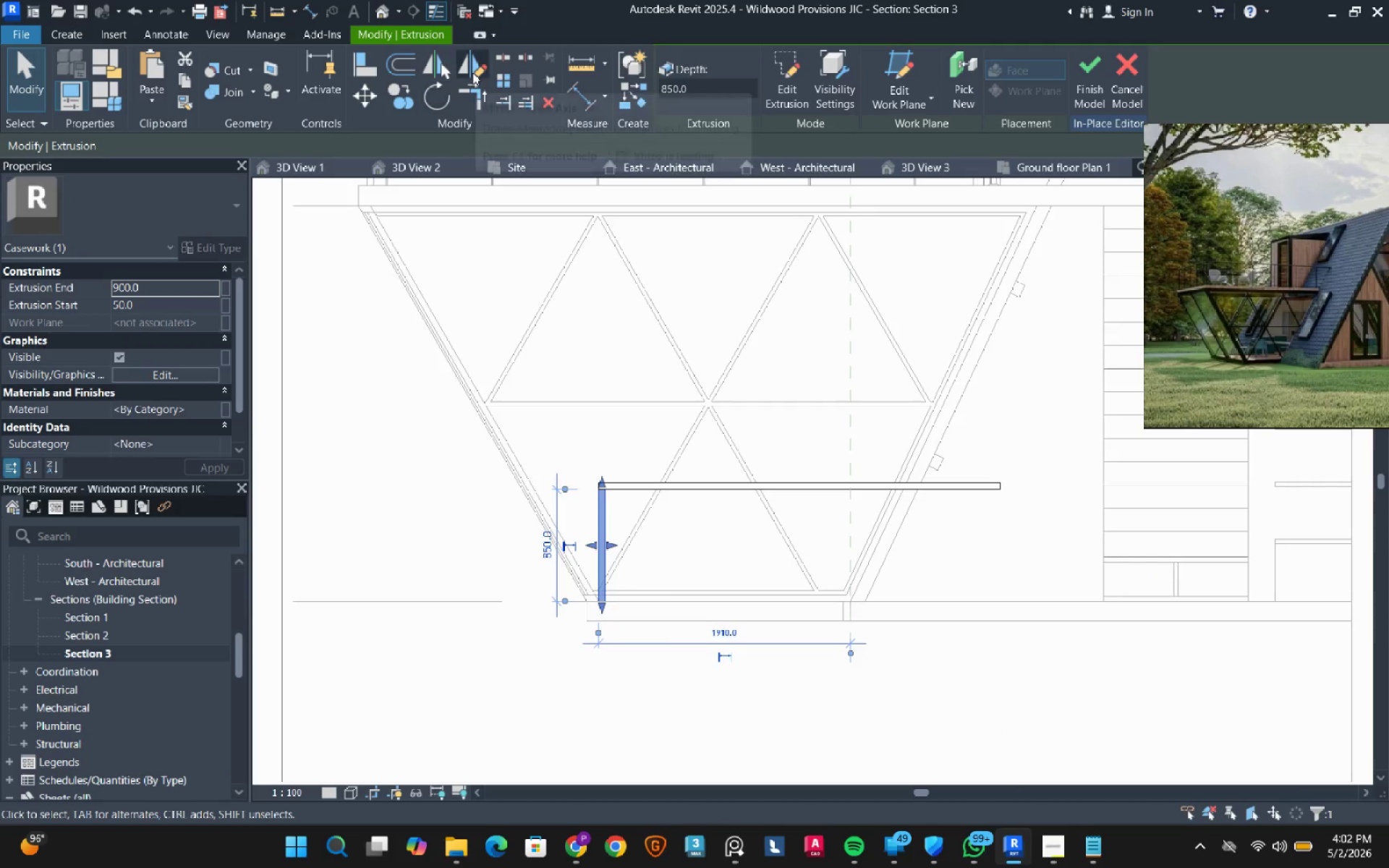 
left_click([473, 72])
 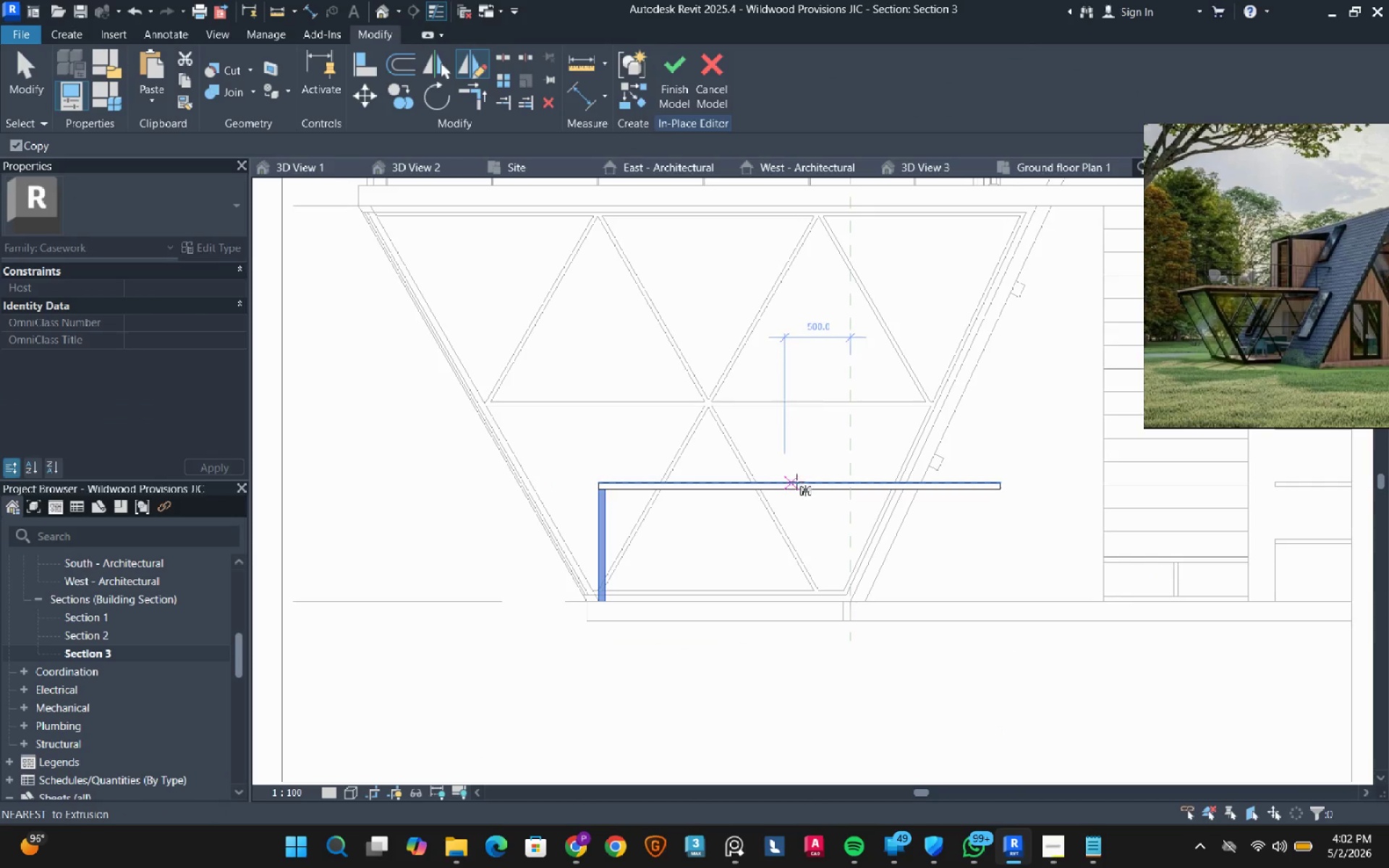 
left_click([802, 482])
 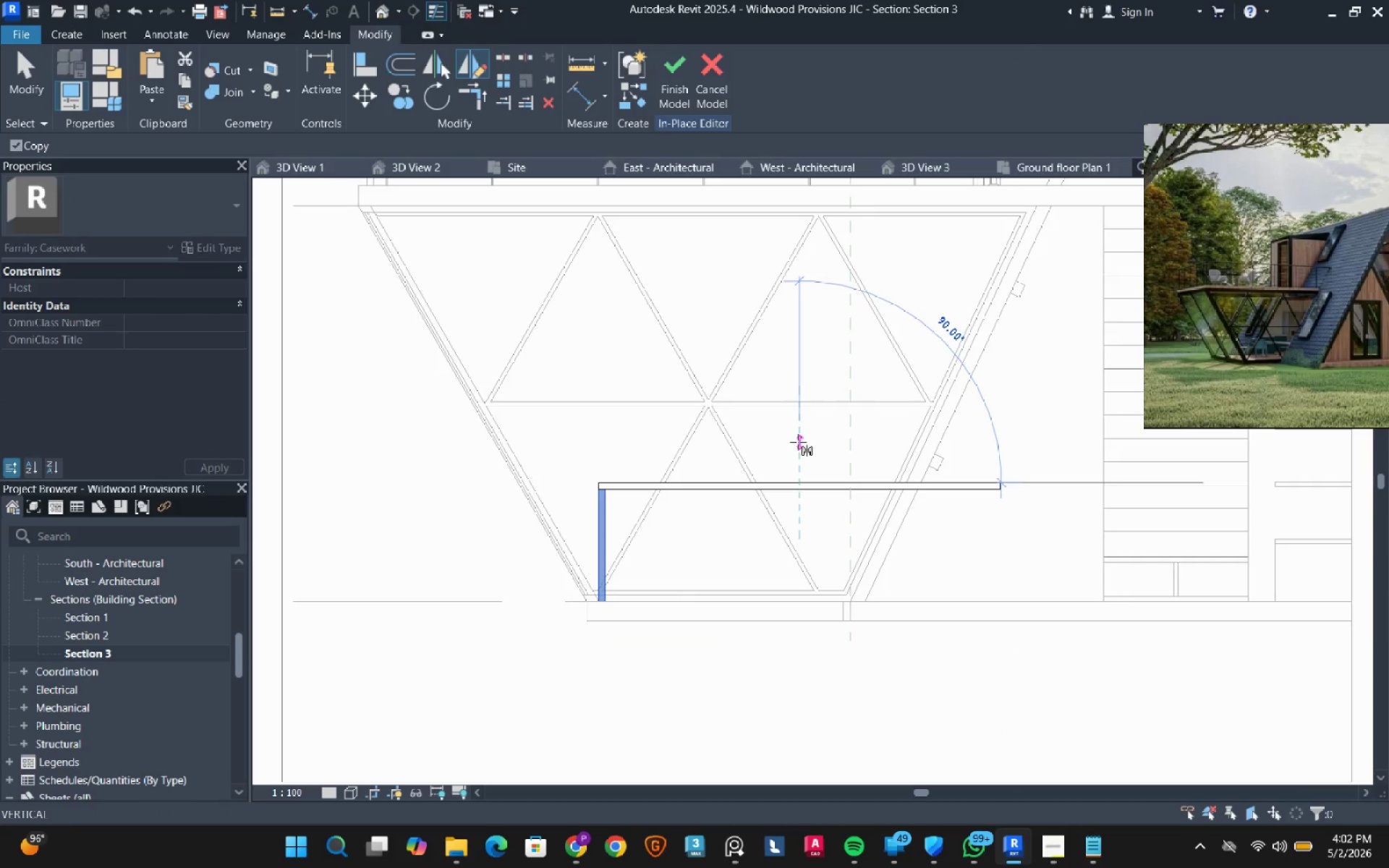 
left_click([798, 442])
 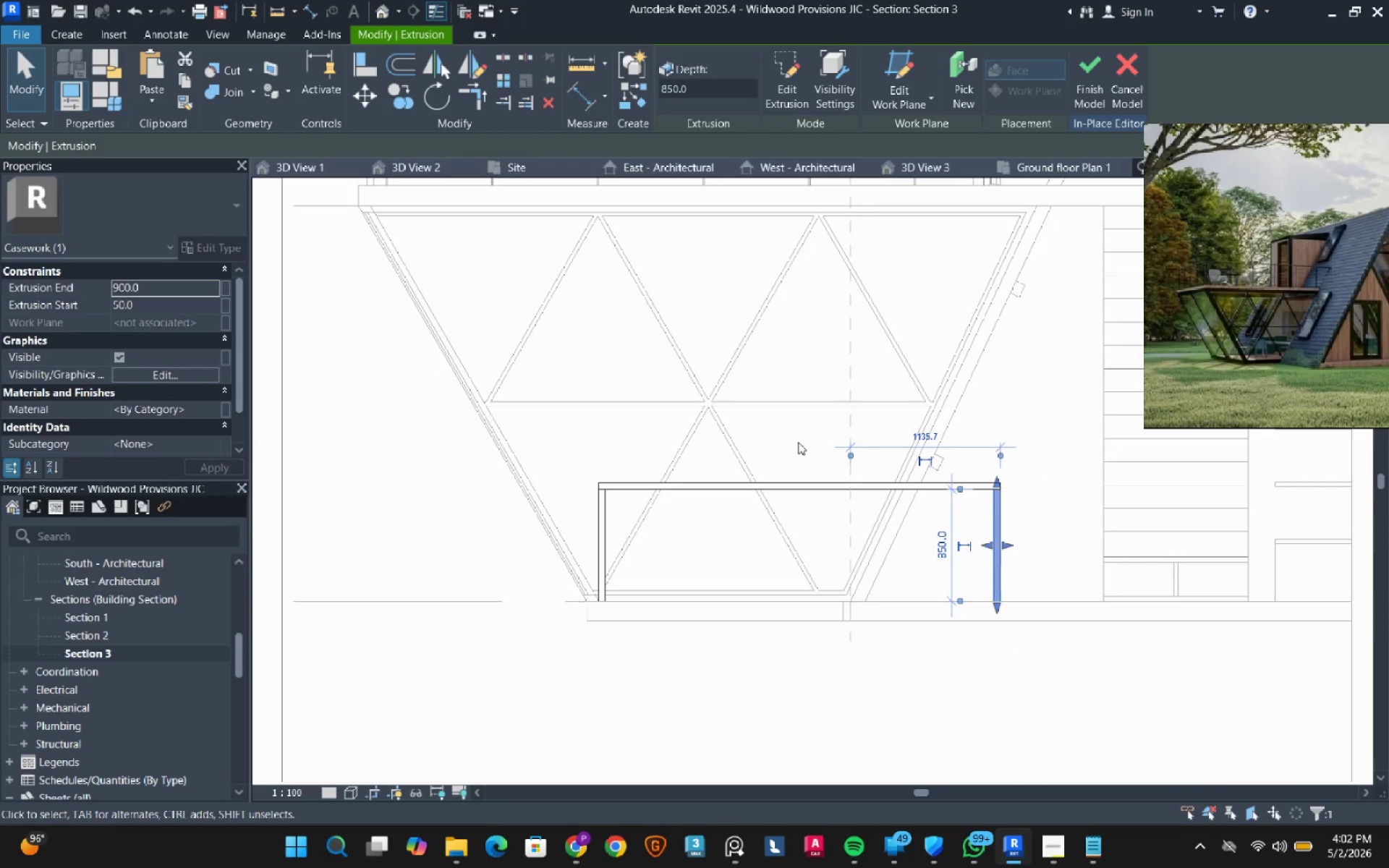 
key(Escape)
 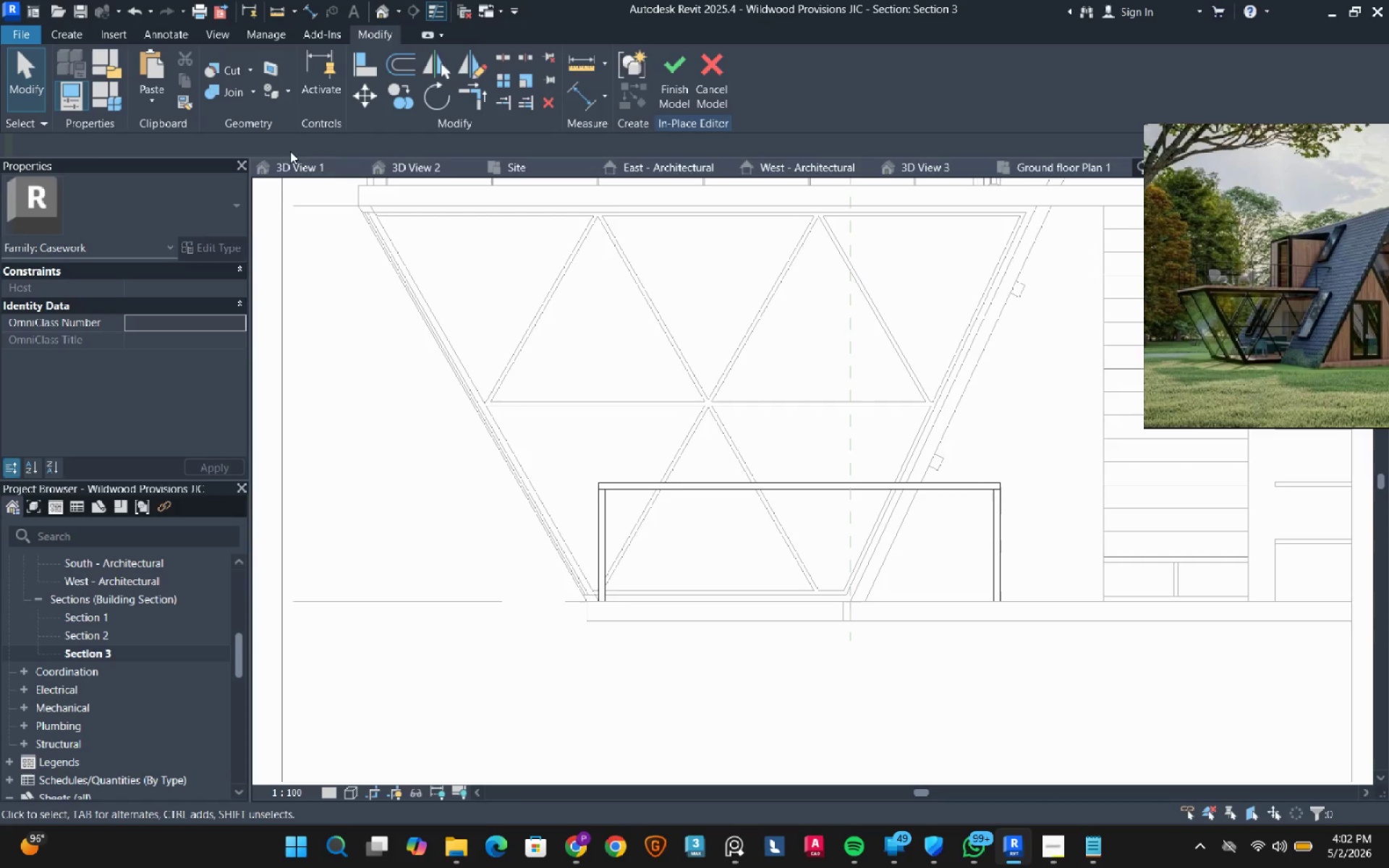 
wait(6.92)
 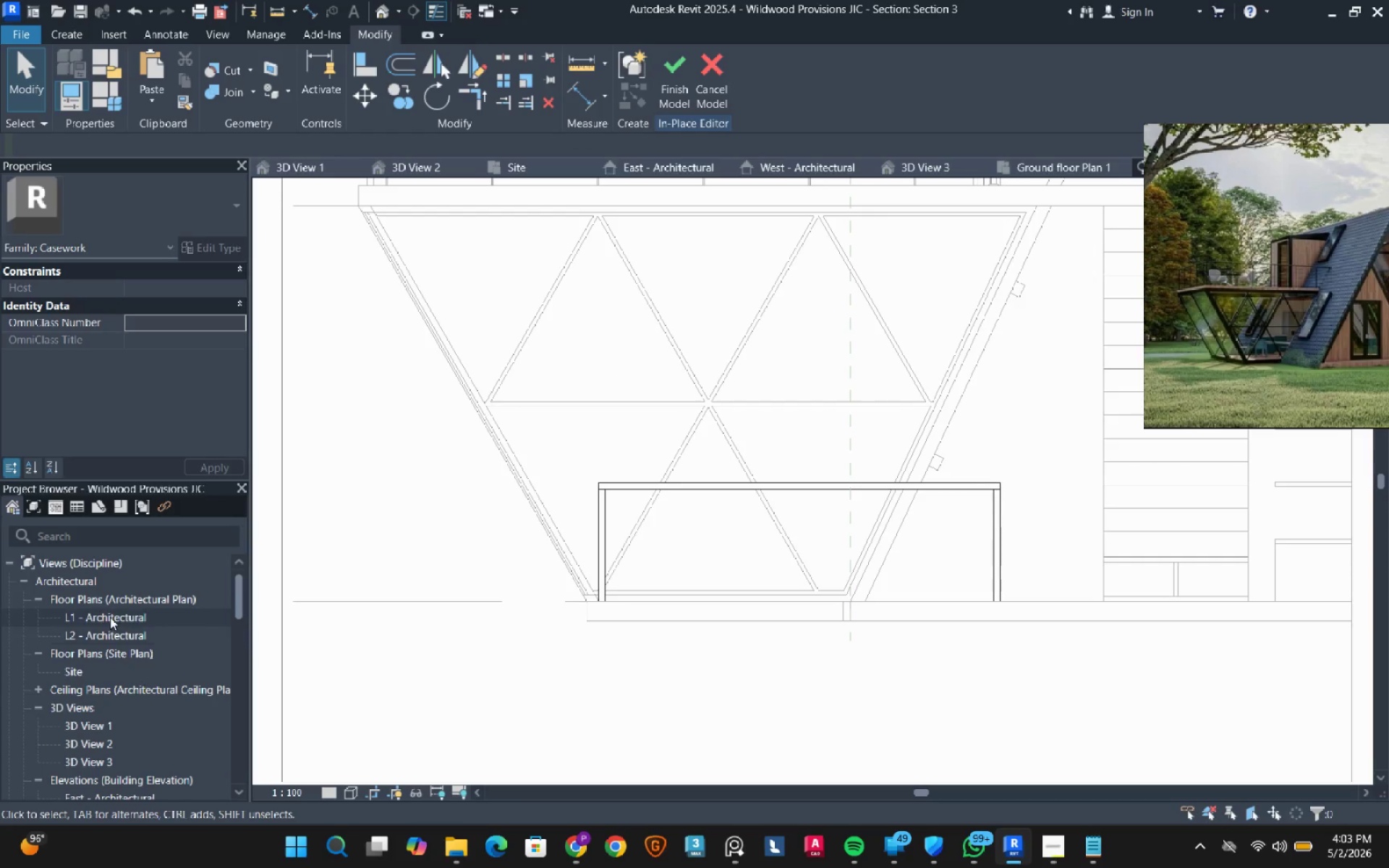 
left_click([110, 617])
 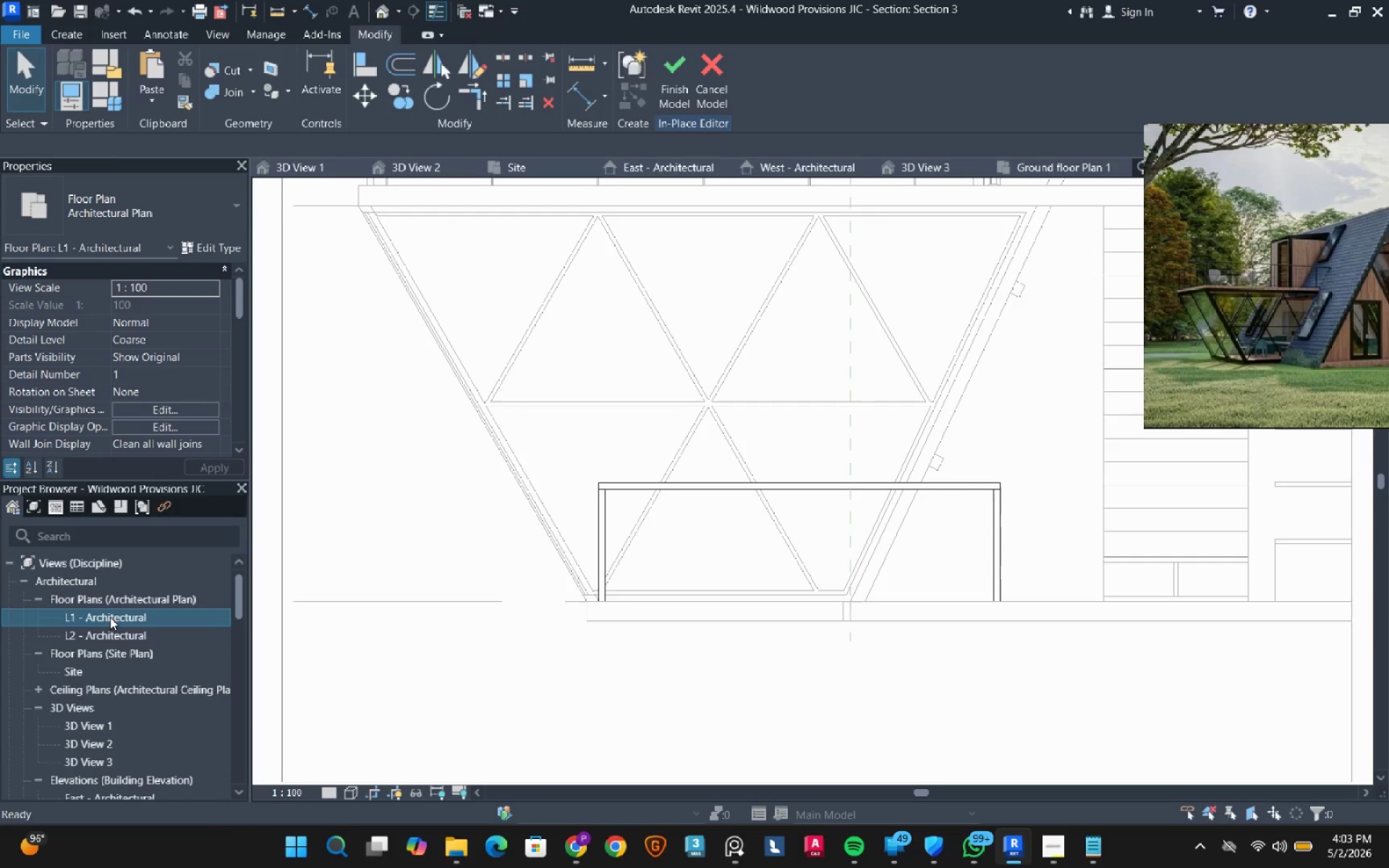 
scroll: coordinate [114, 651], scroll_direction: up, amount: 7.0
 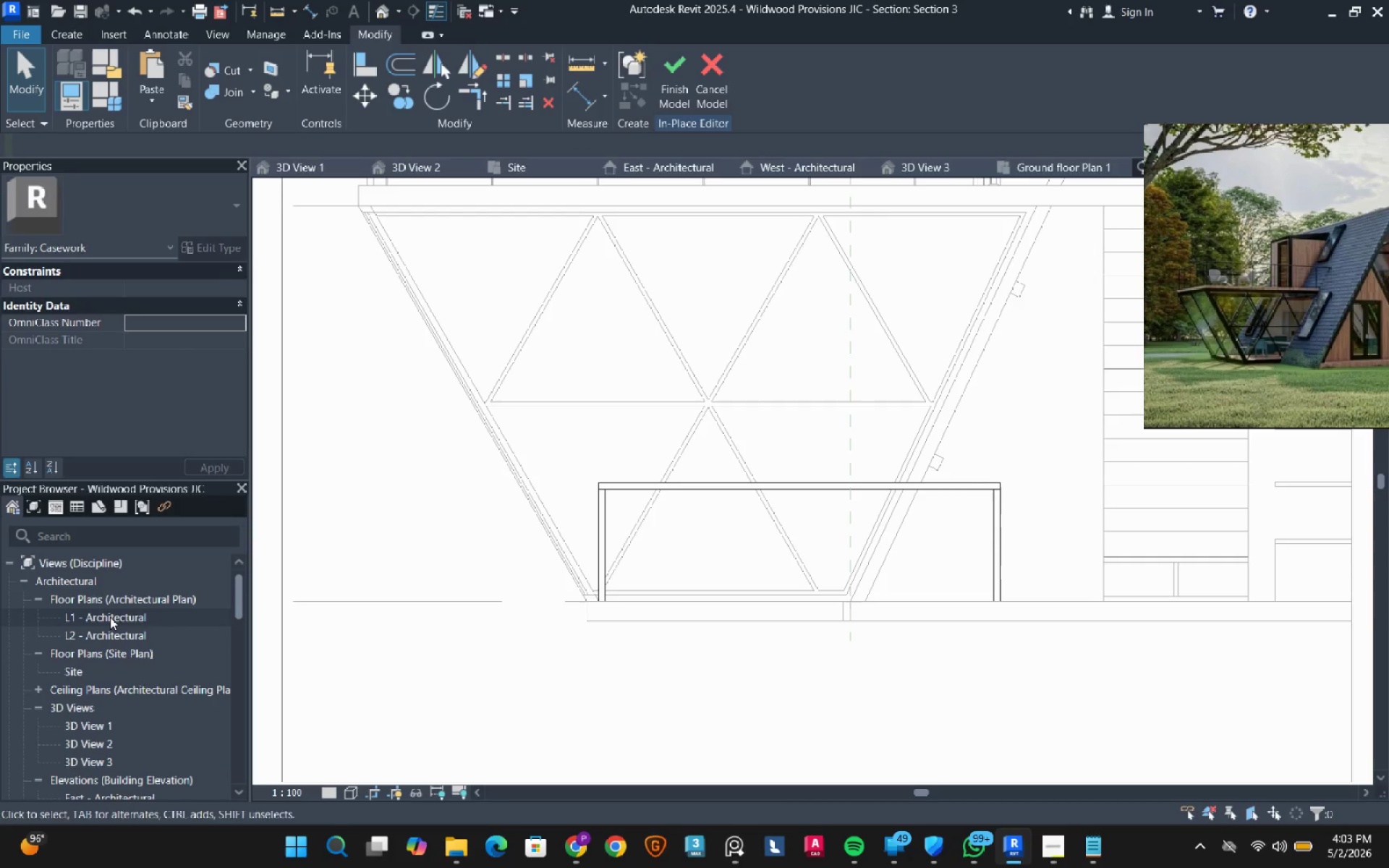 
double_click([110, 617])
 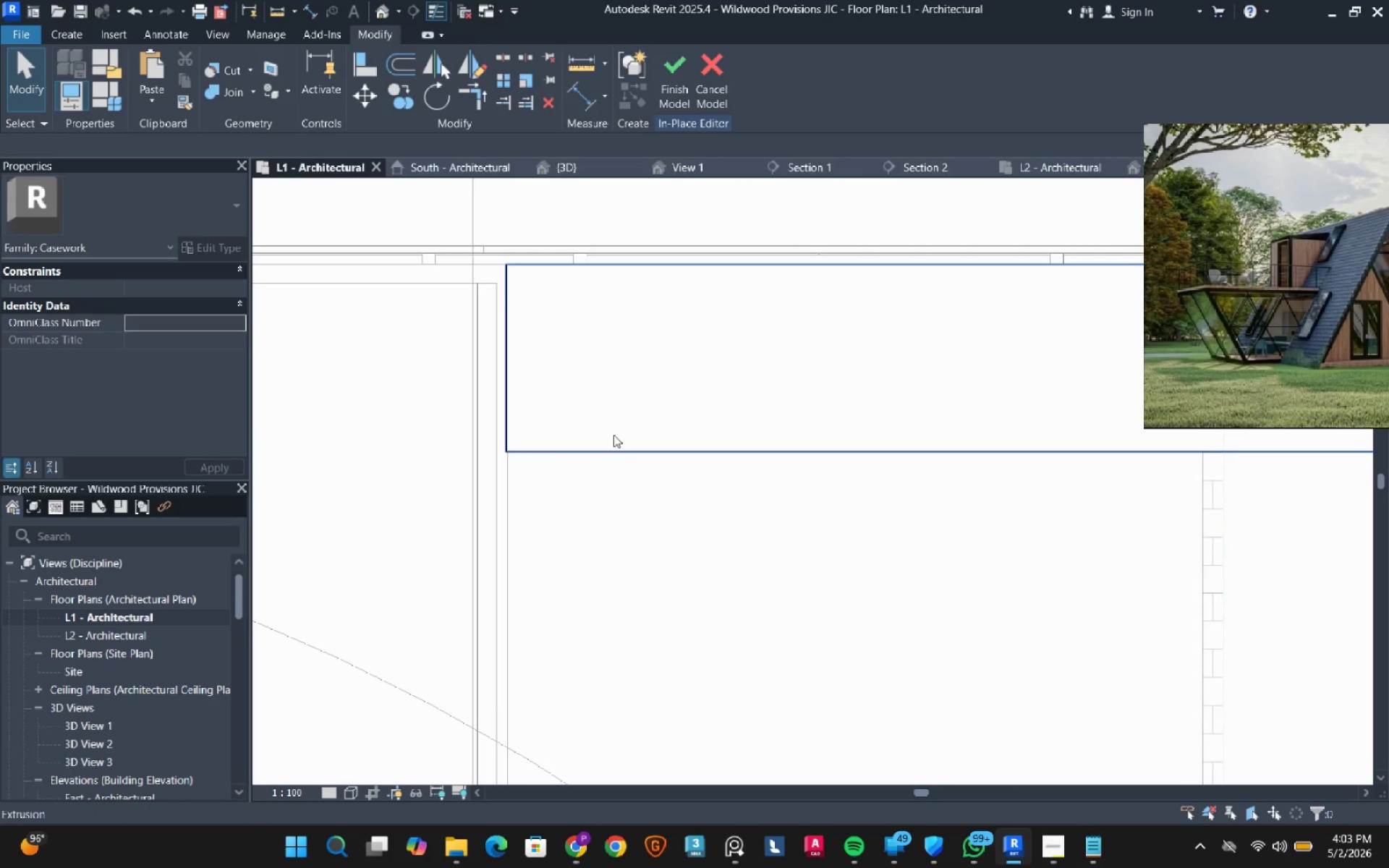 
scroll: coordinate [611, 433], scroll_direction: down, amount: 9.0
 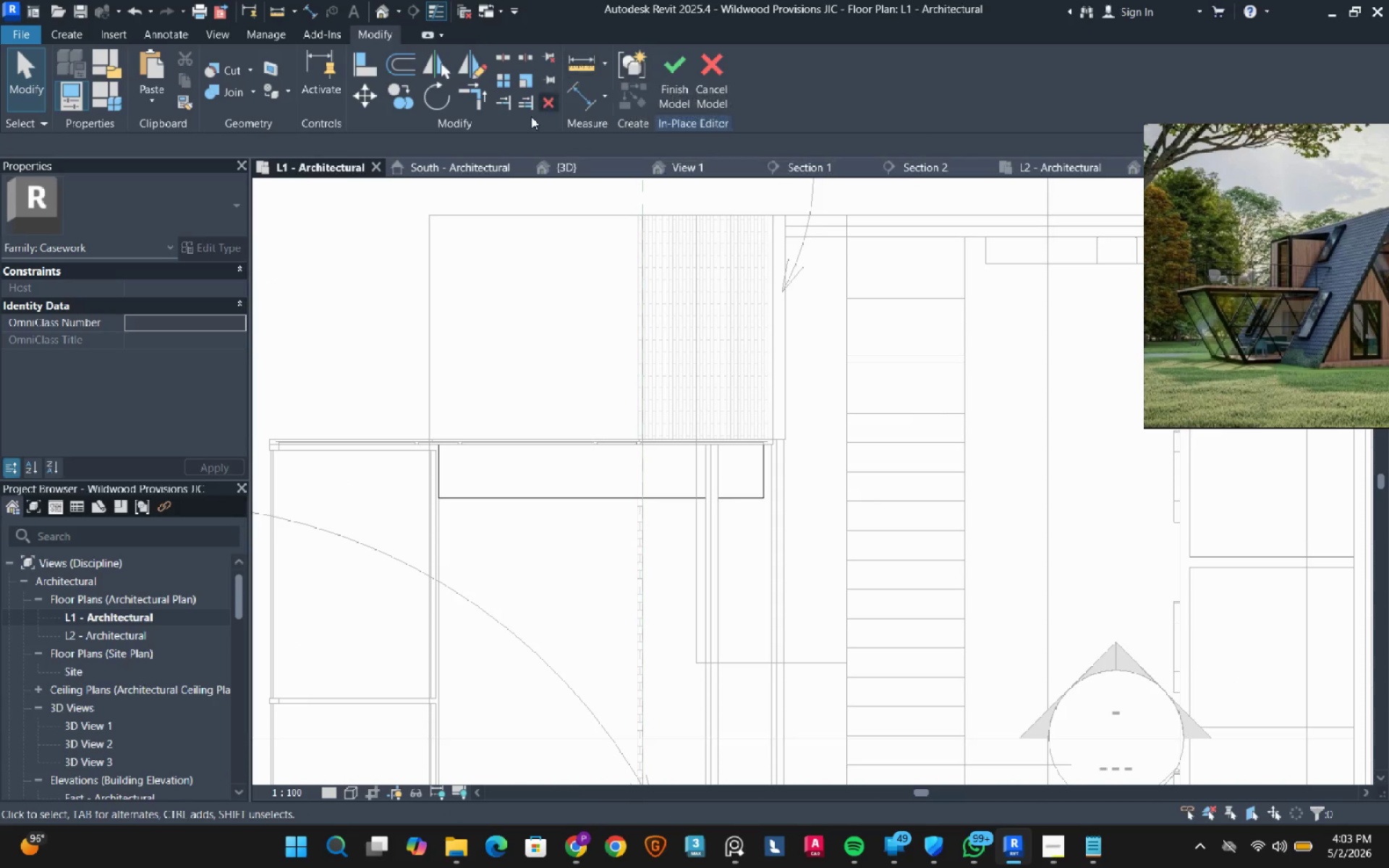 
left_click([558, 172])
 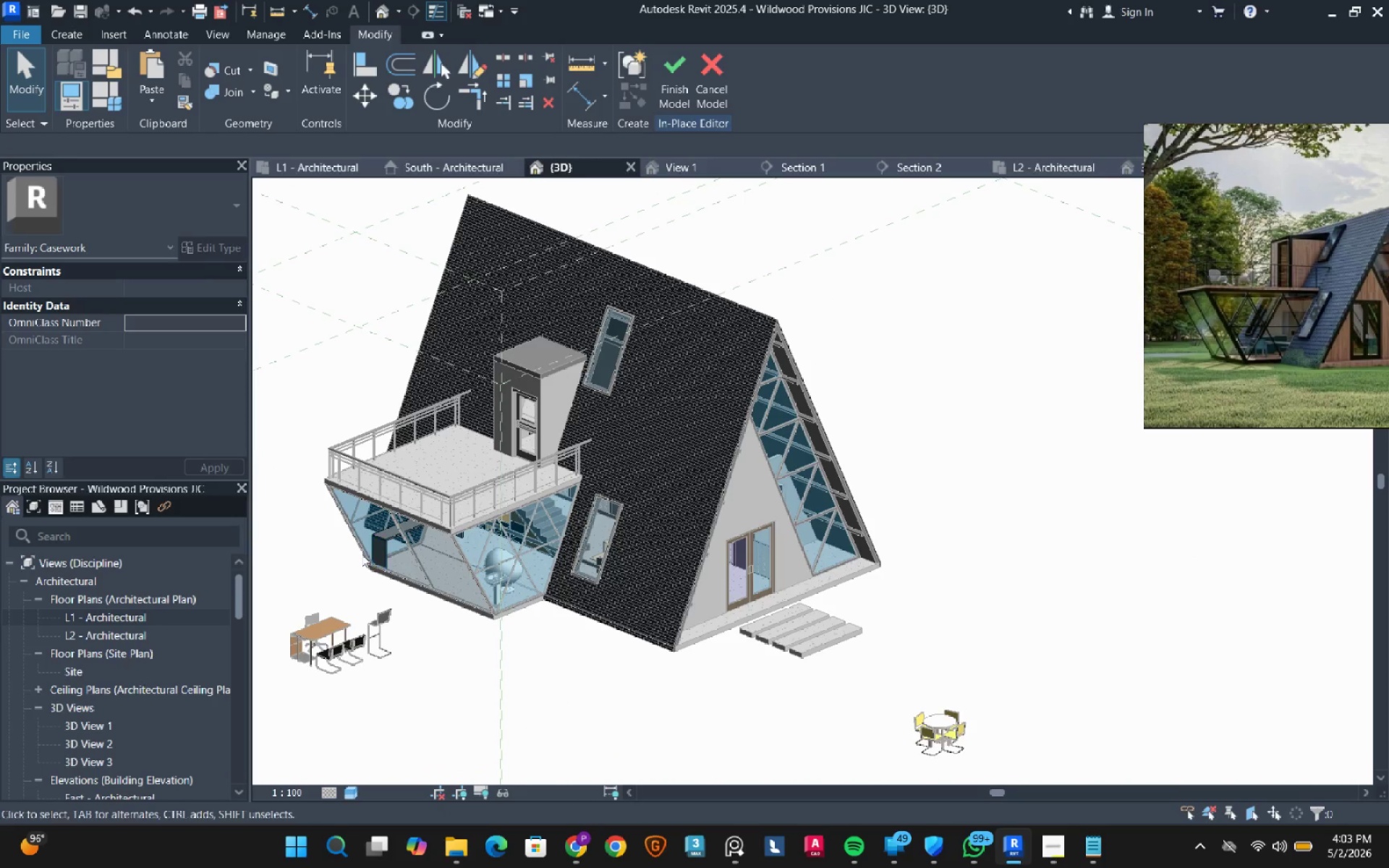 
hold_key(key=ShiftLeft, duration=4.16)
 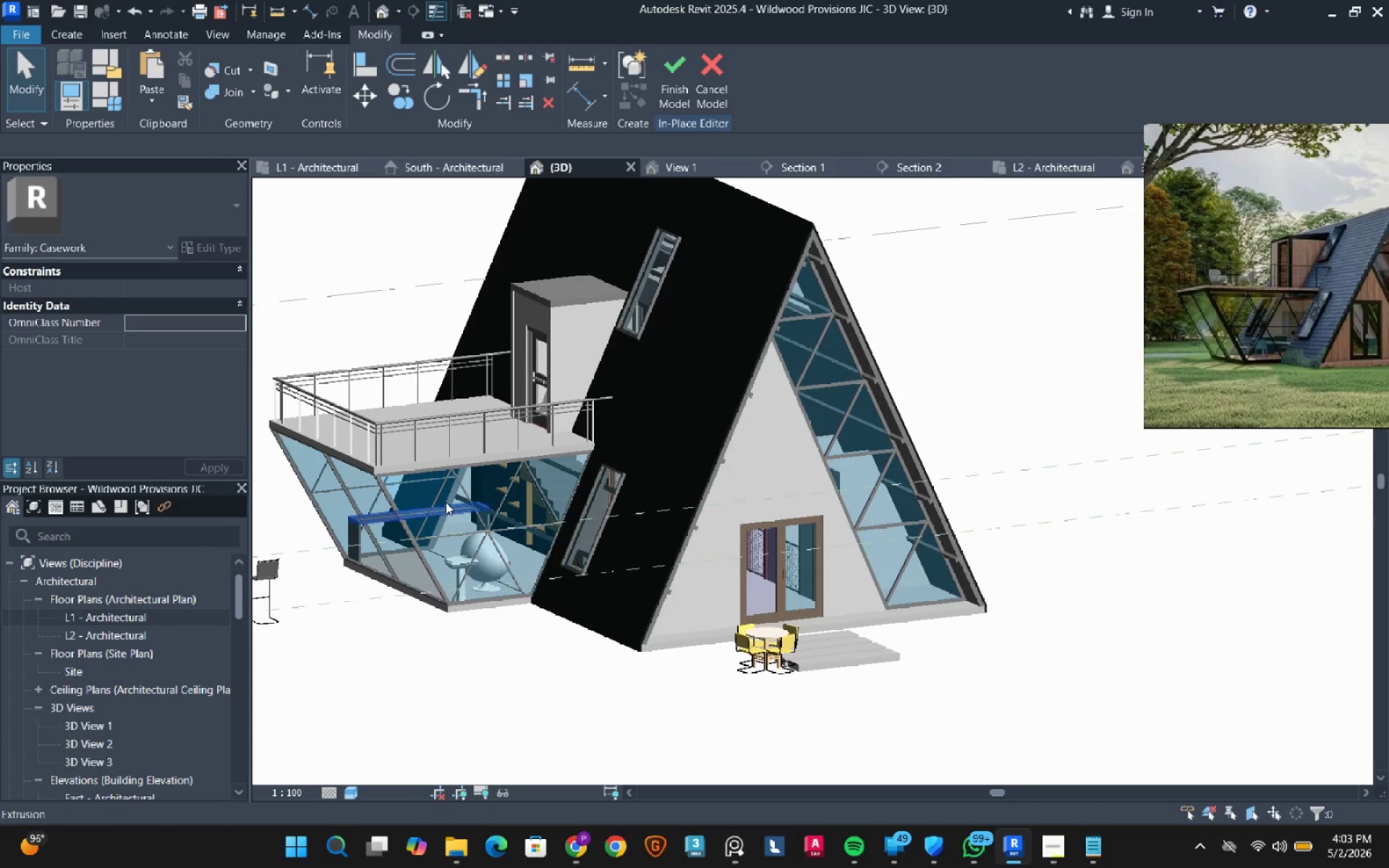 
scroll: coordinate [464, 504], scroll_direction: up, amount: 6.0
 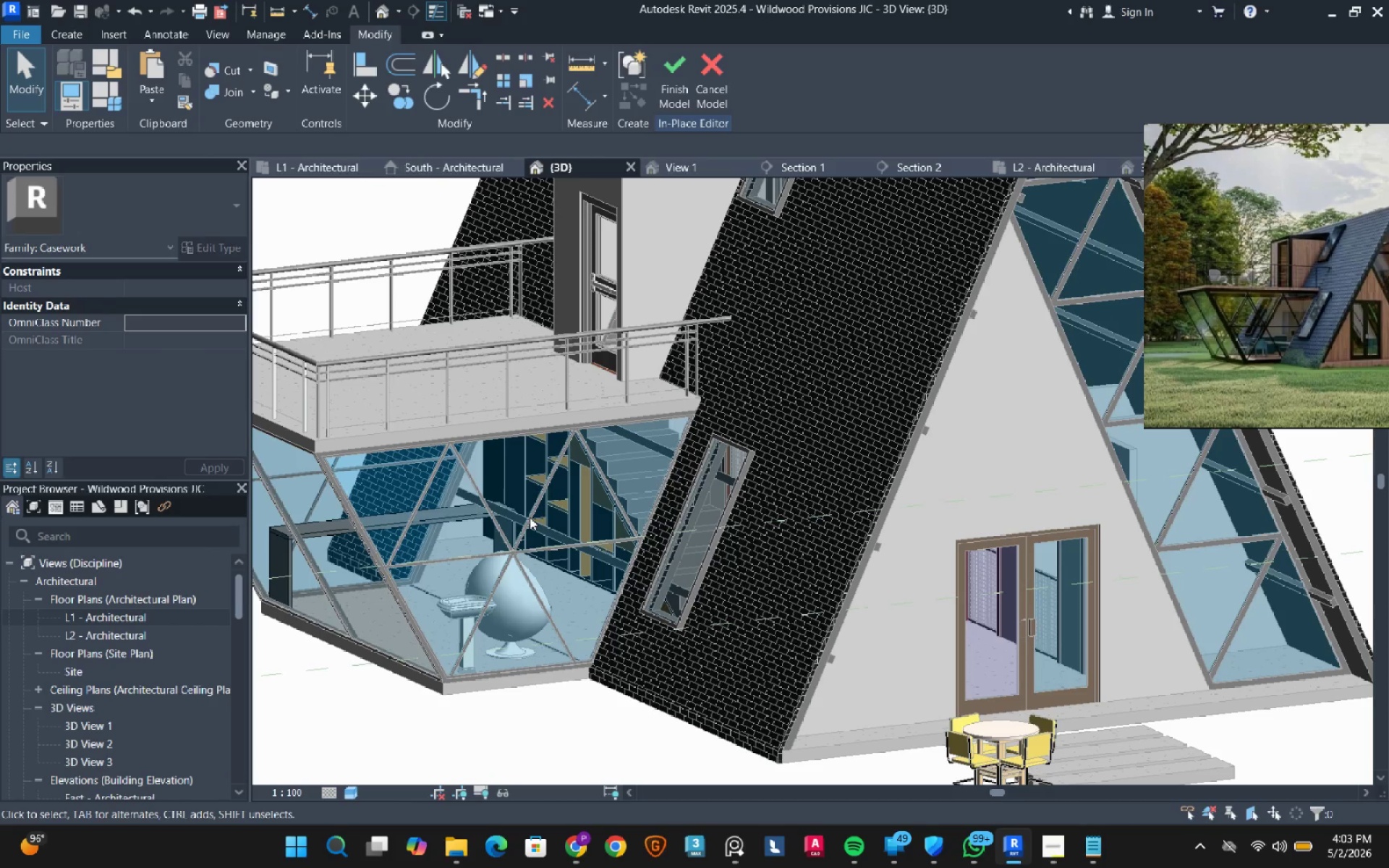 
wait(11.92)
 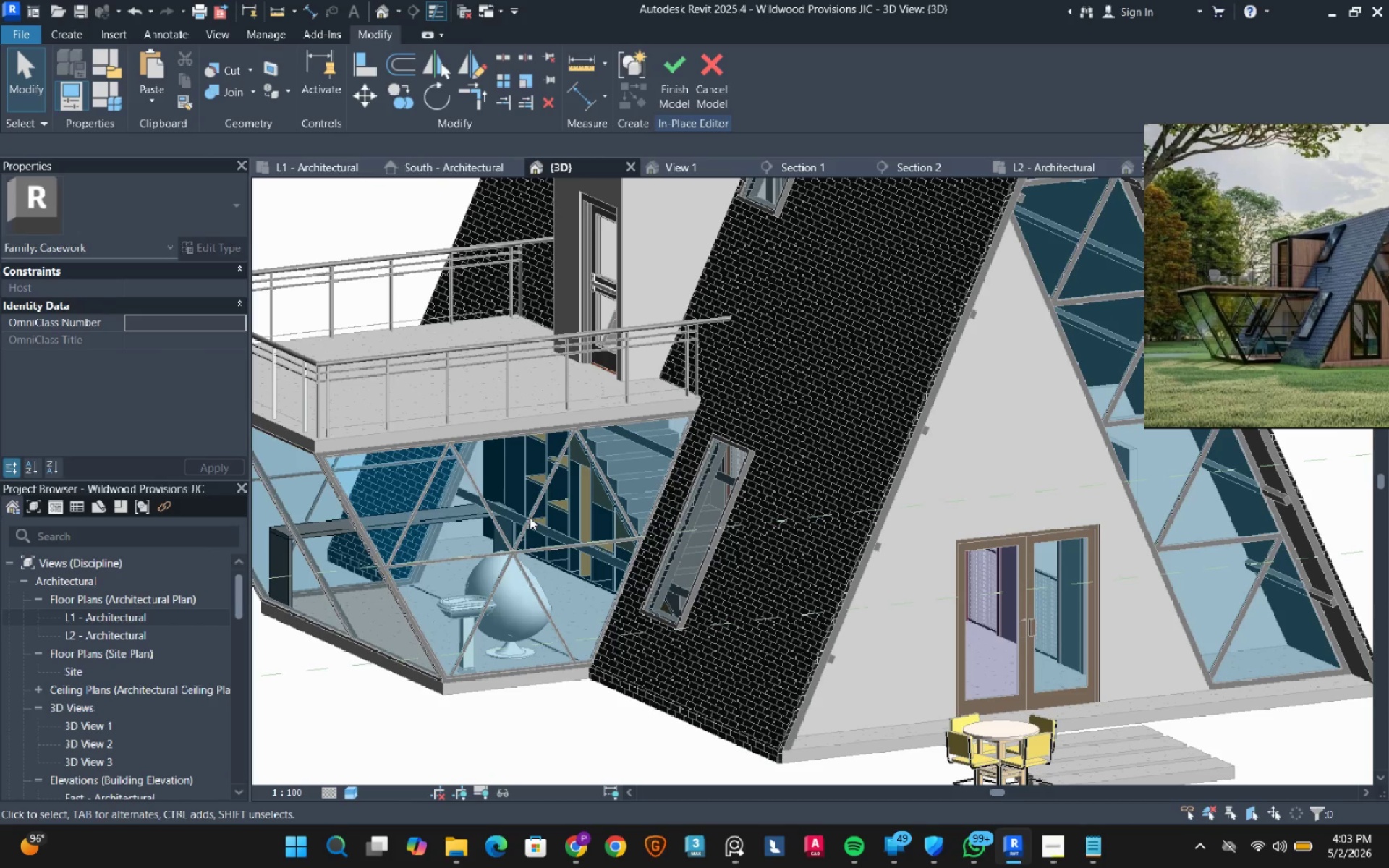 
scroll: coordinate [106, 705], scroll_direction: down, amount: 3.0
 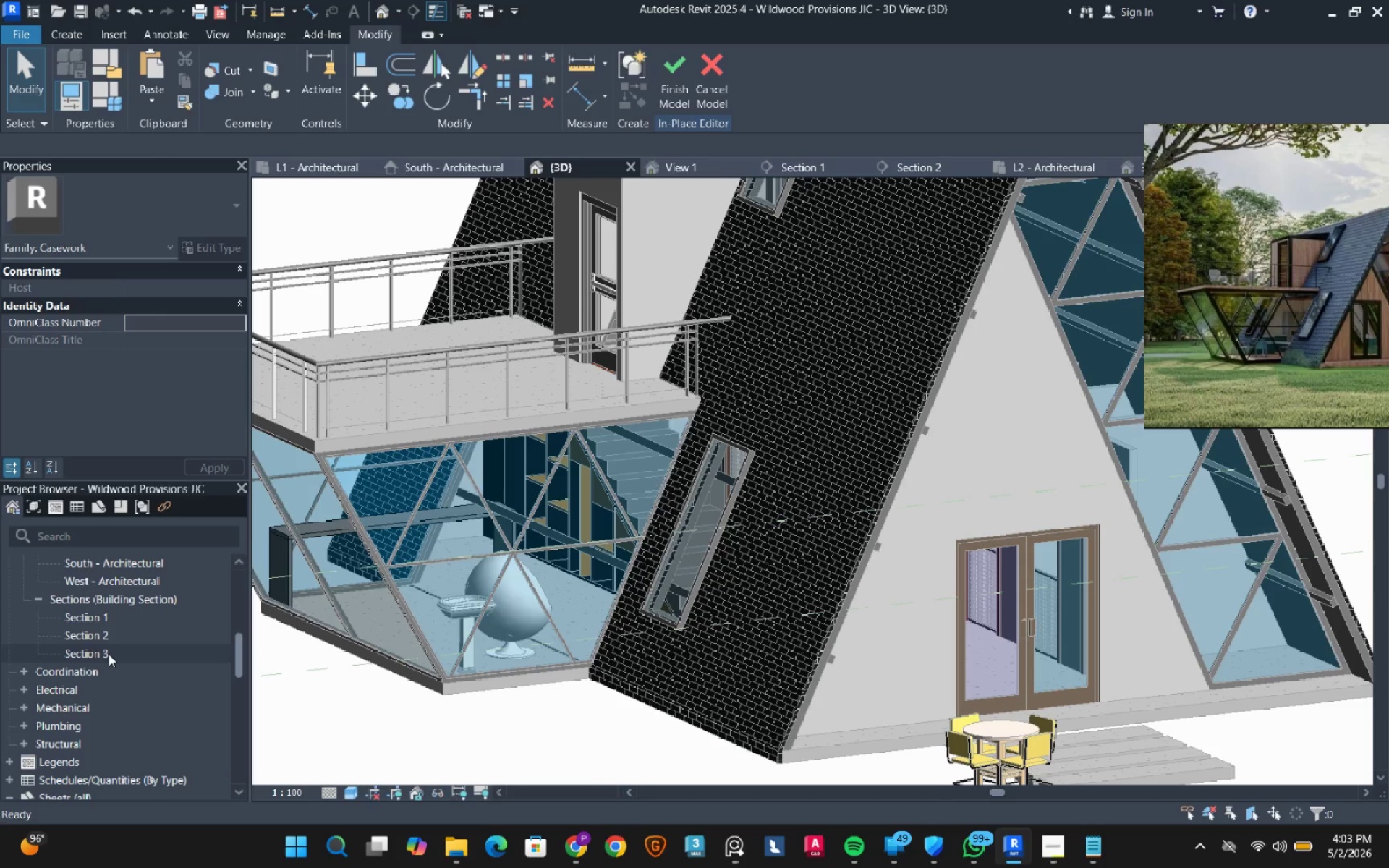 
double_click([109, 654])
 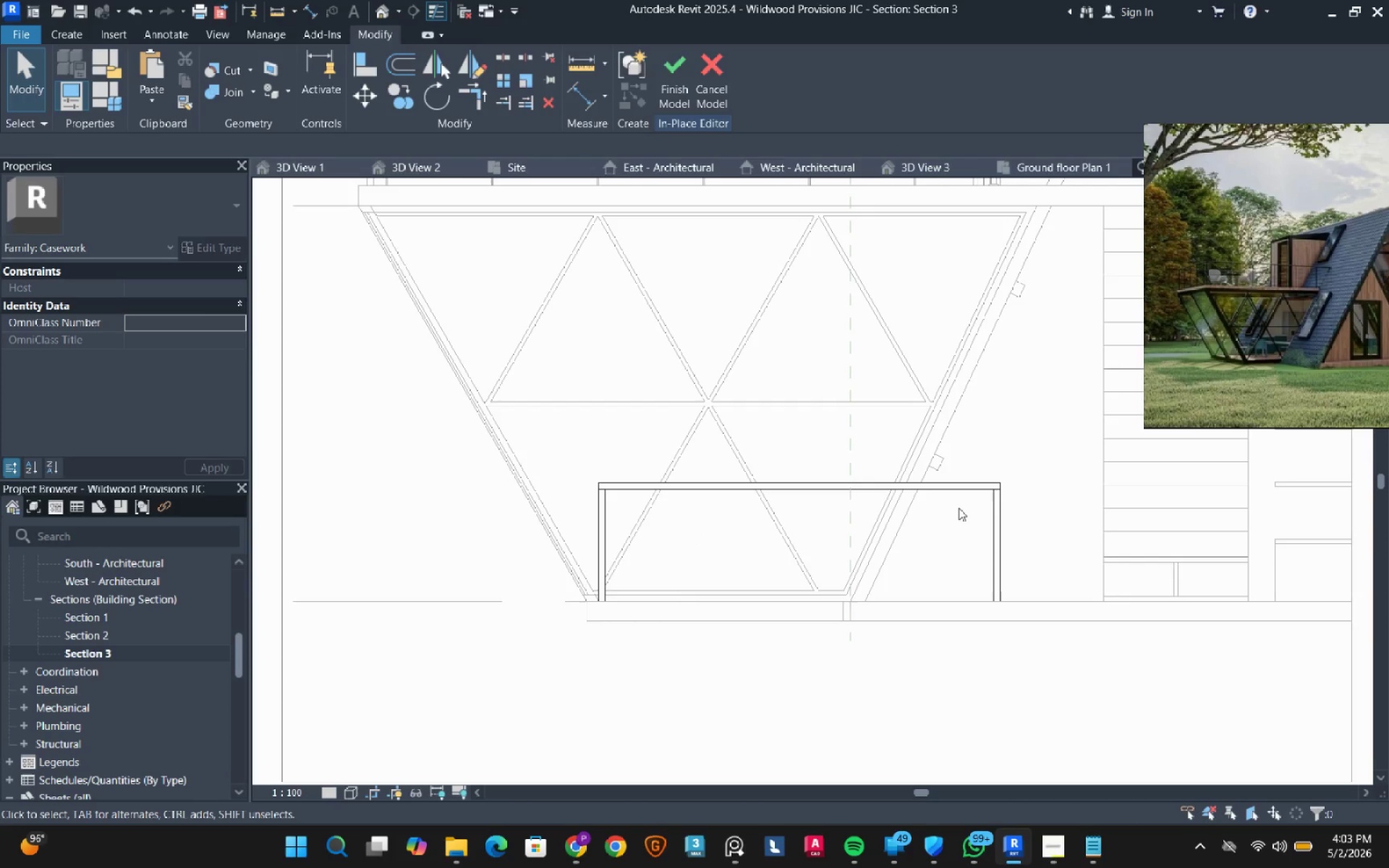 
wait(5.19)
 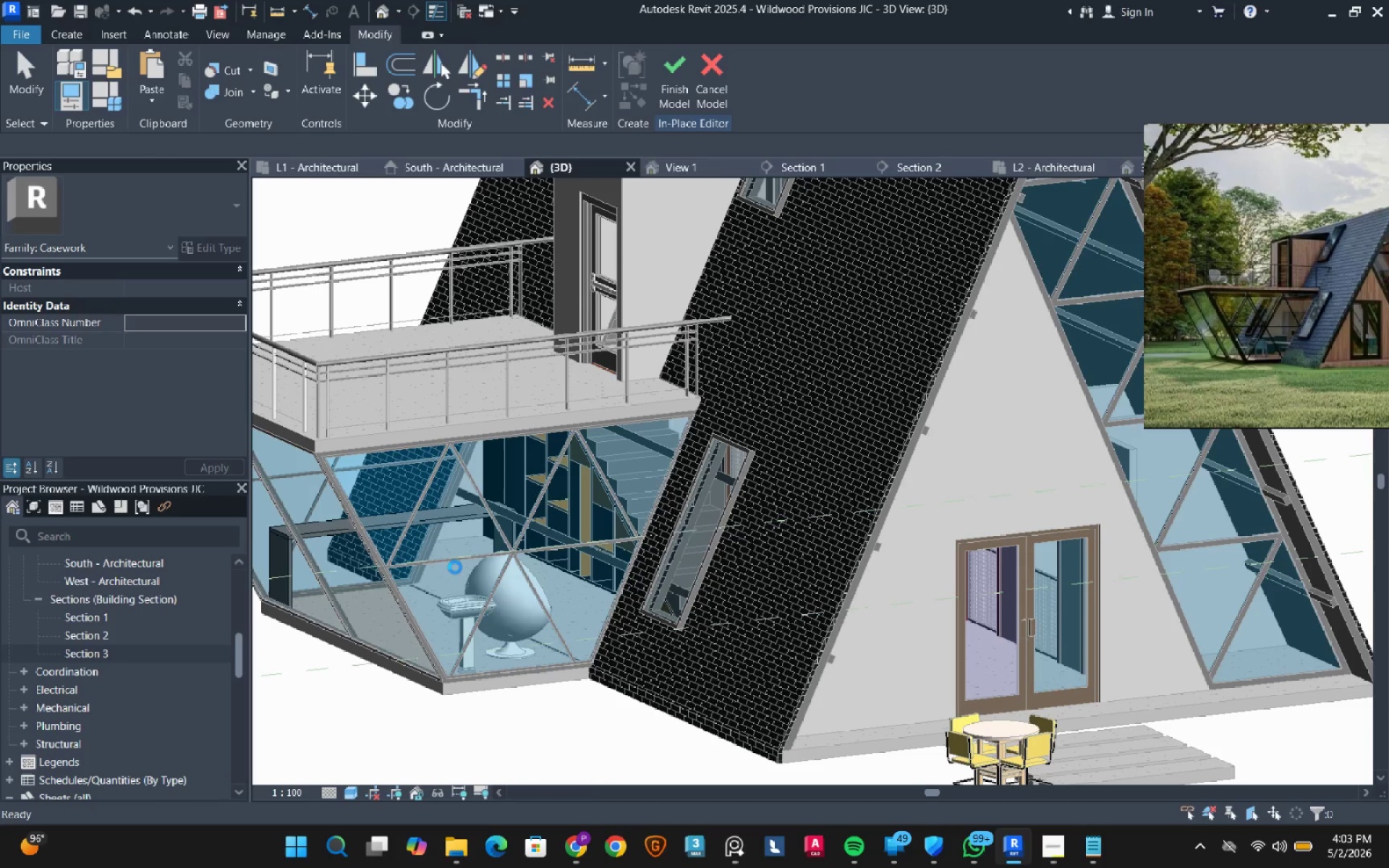 
scroll: coordinate [972, 491], scroll_direction: up, amount: 2.0
 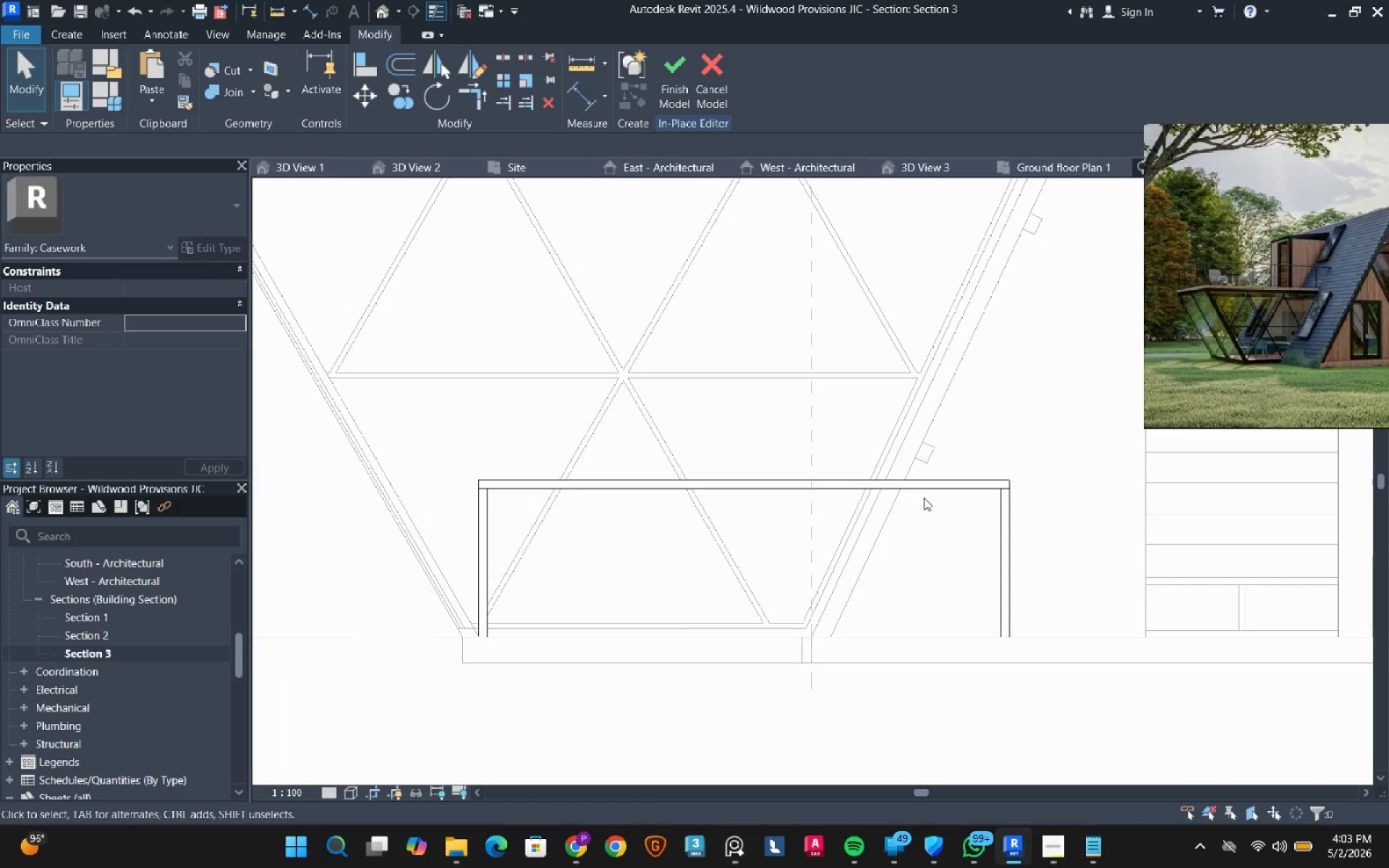 
left_click([931, 485])
 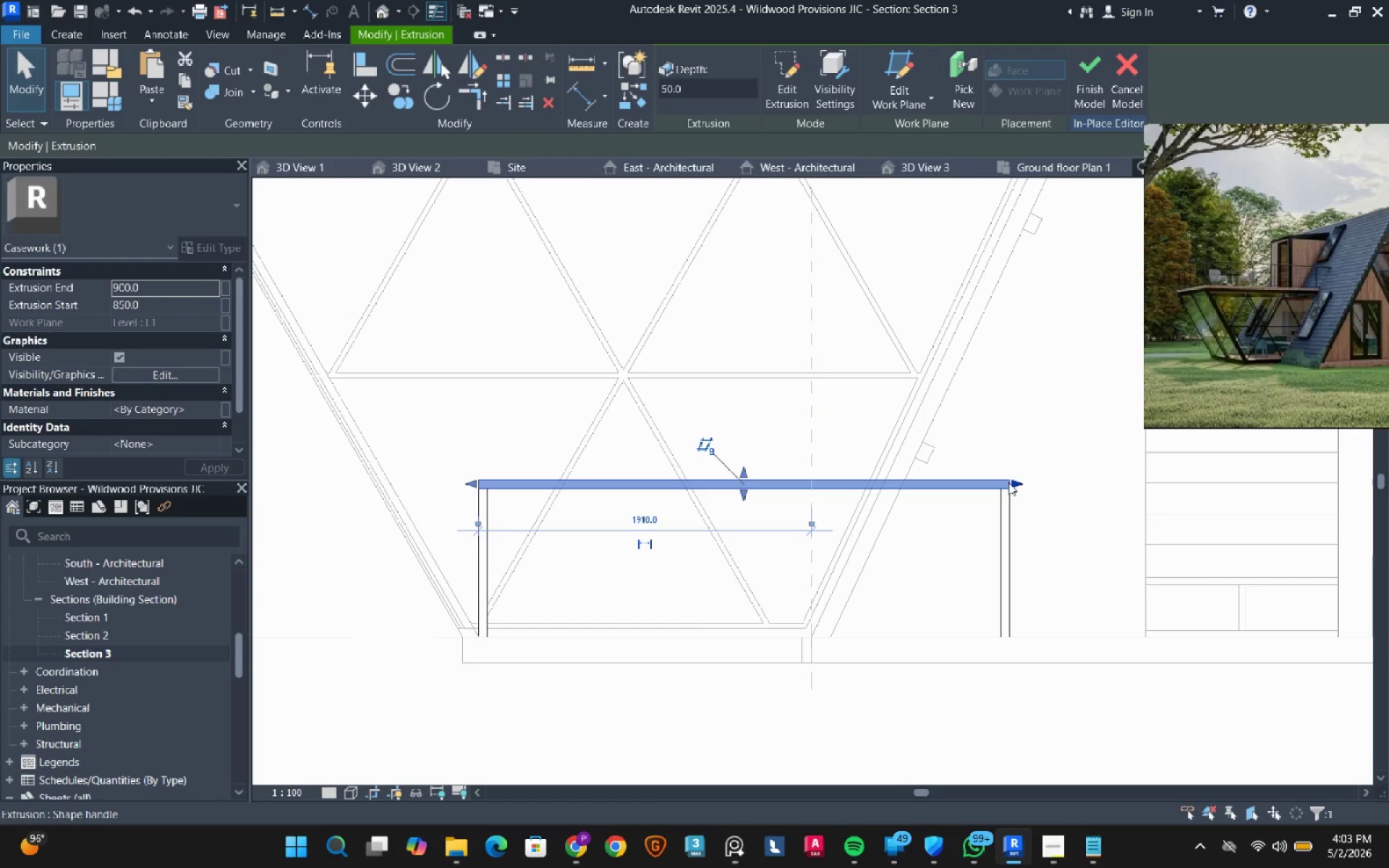 
left_click_drag(start_coordinate=[1011, 482], to_coordinate=[901, 491])
 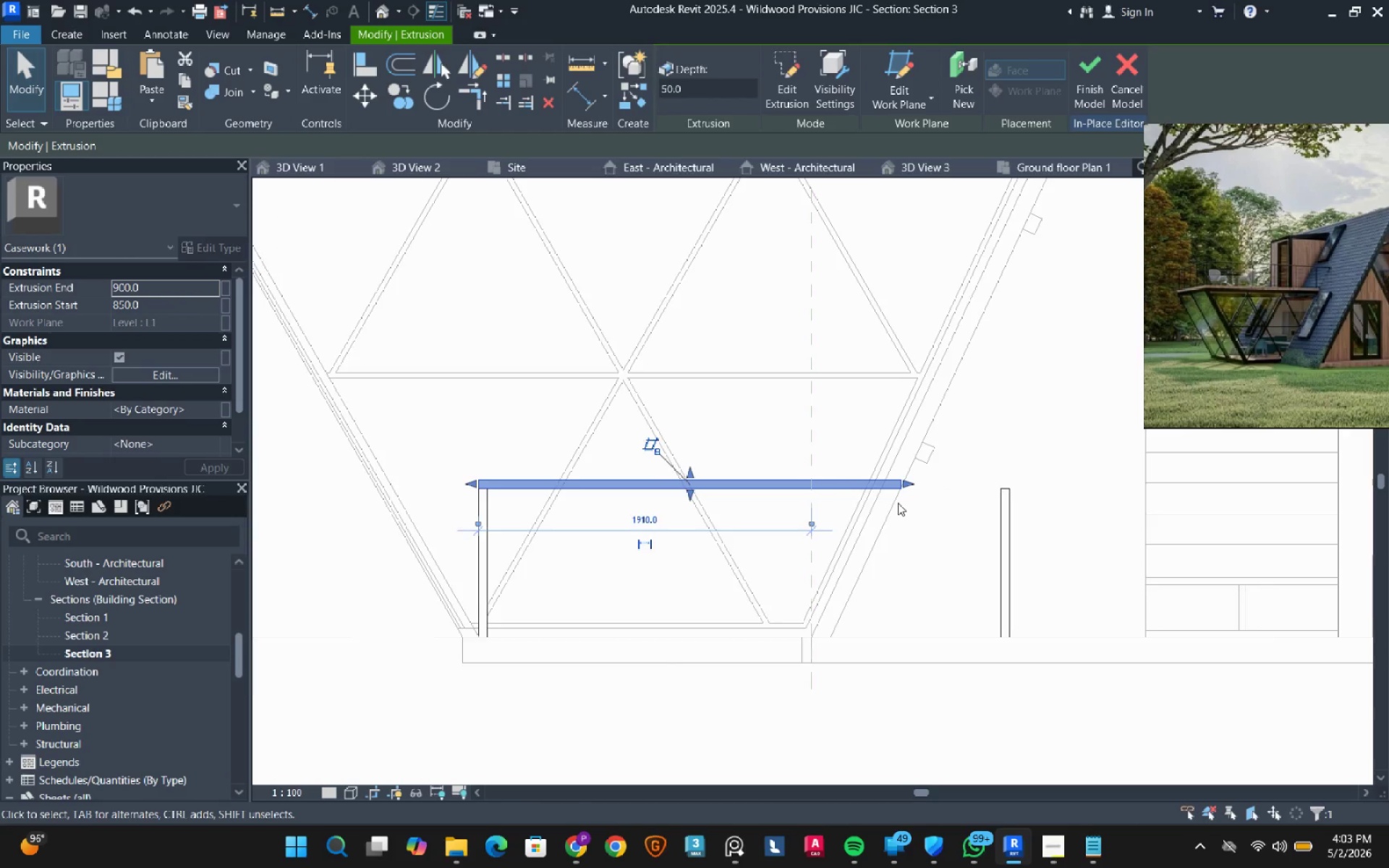 
scroll: coordinate [917, 458], scroll_direction: up, amount: 7.0
 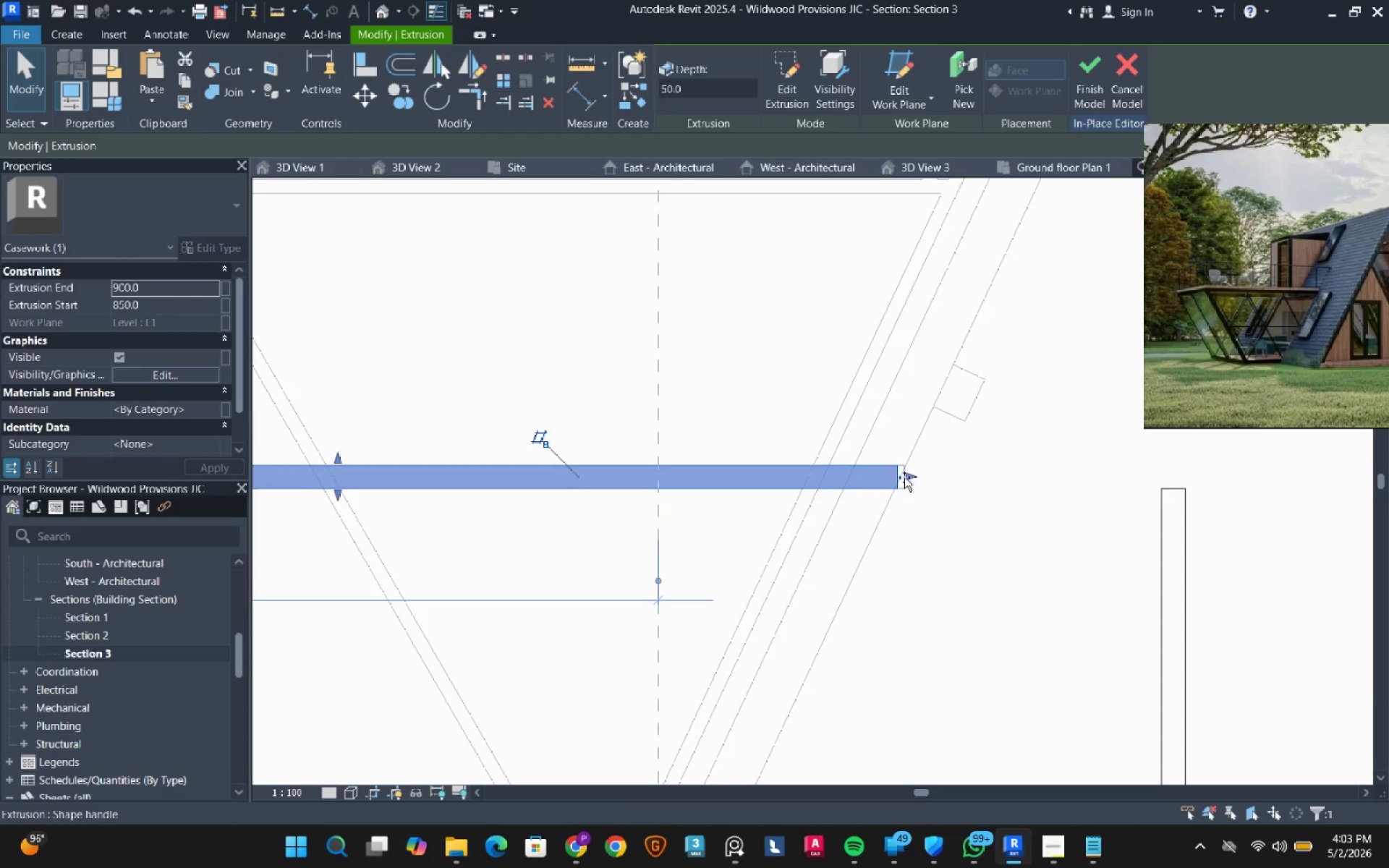 
left_click_drag(start_coordinate=[904, 477], to_coordinate=[912, 477])
 